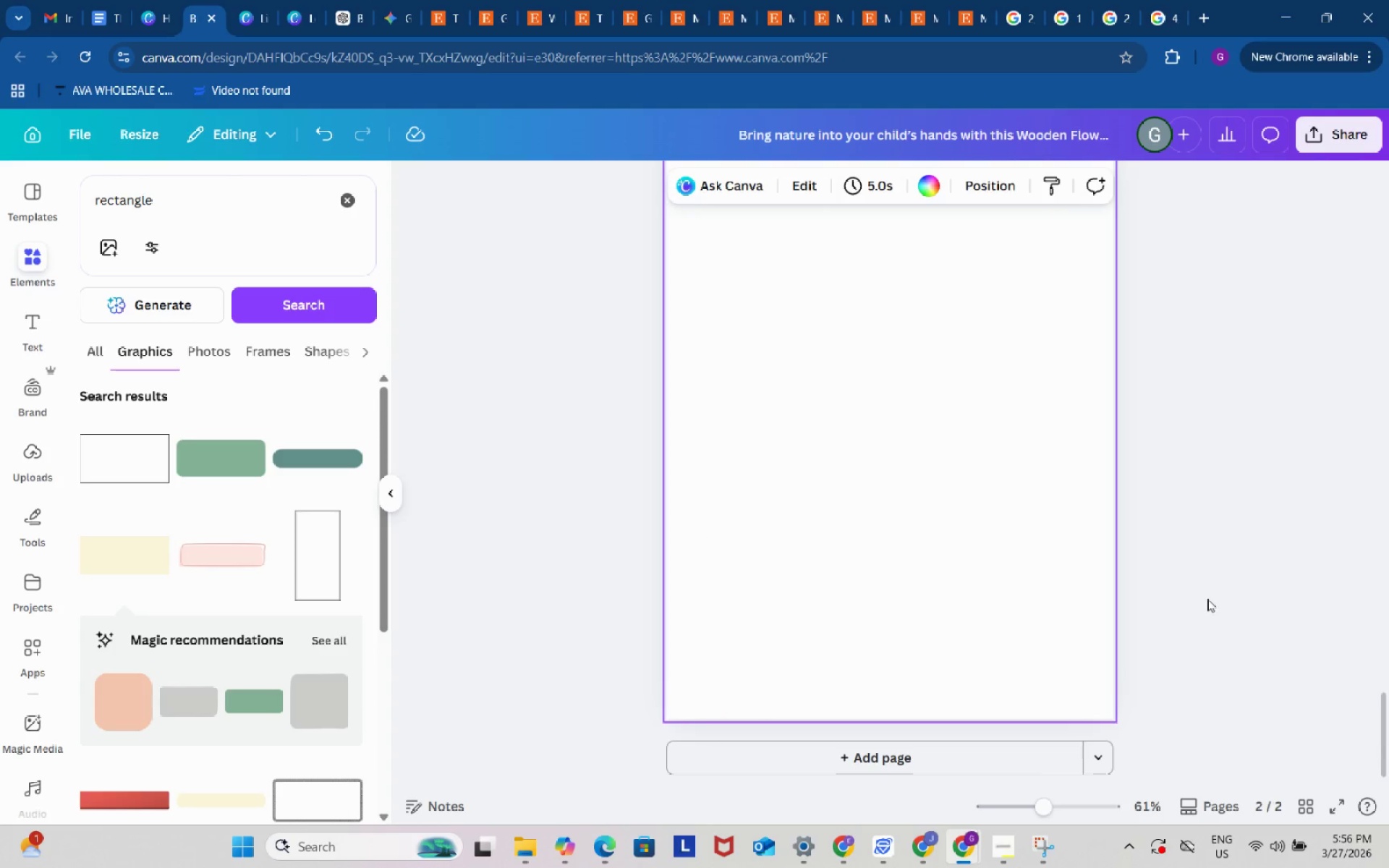 
scroll: coordinate [1153, 666], scroll_direction: down, amount: 3.0
 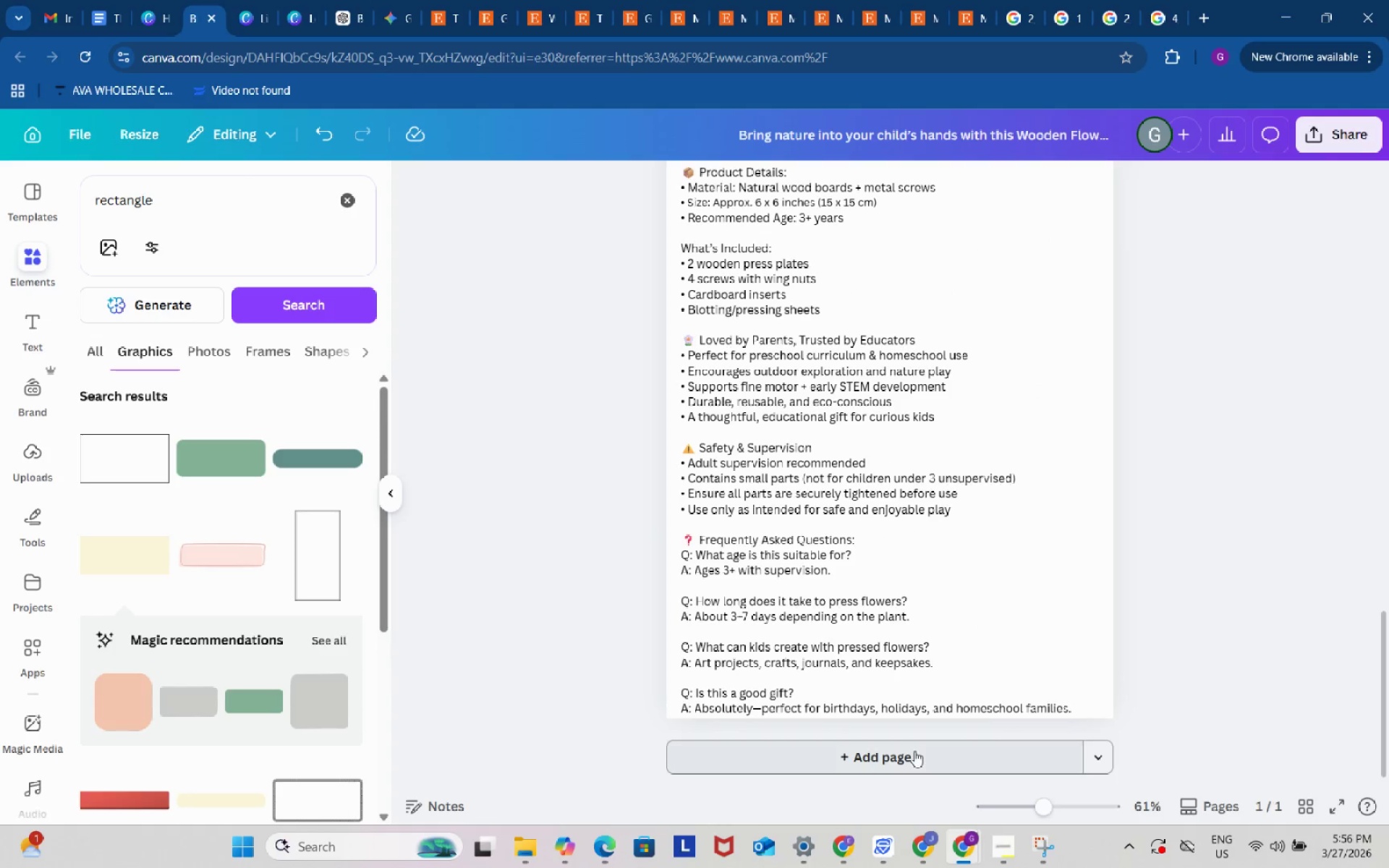 
scroll: coordinate [1227, 515], scroll_direction: up, amount: 48.0
 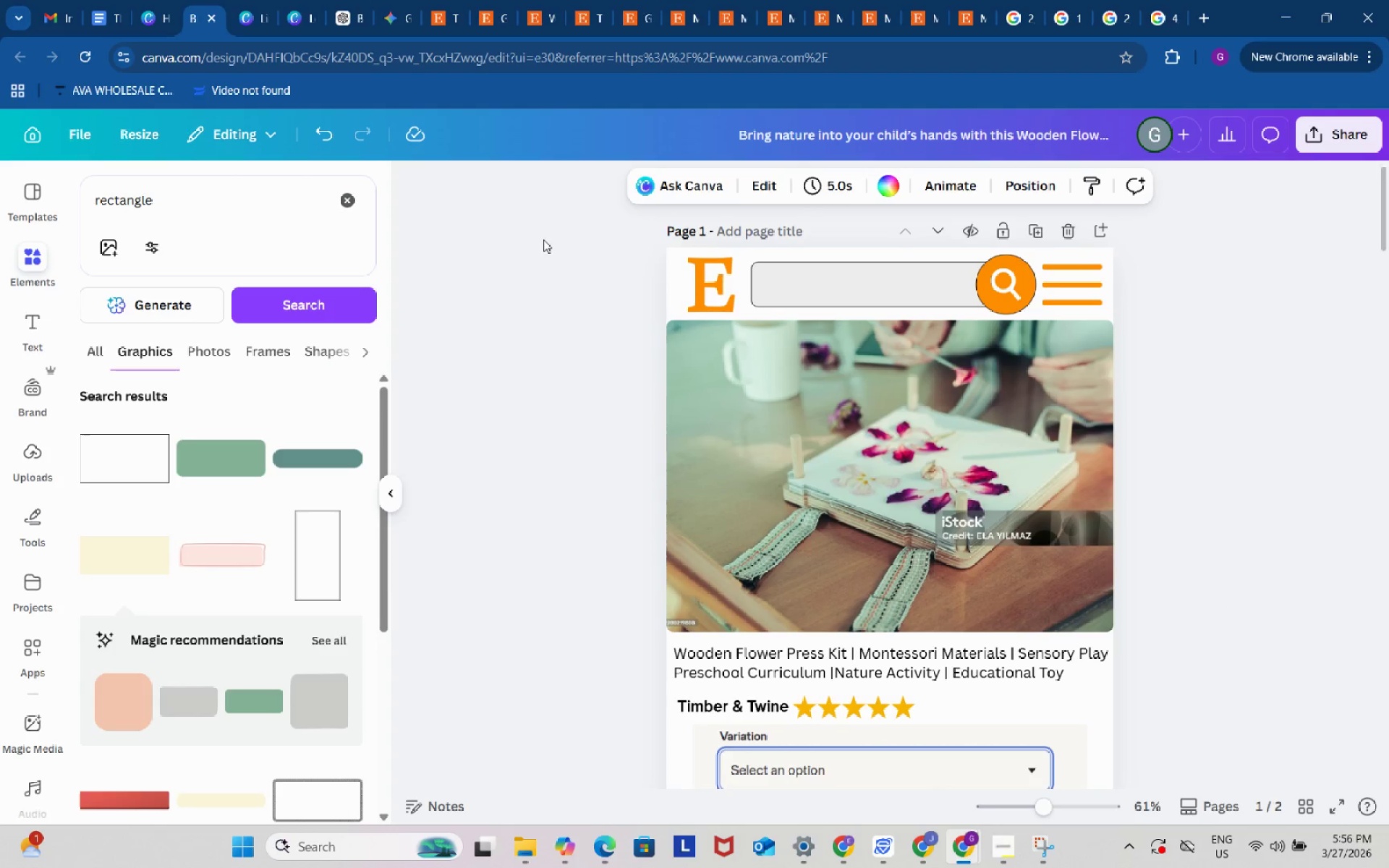 
left_click_drag(start_coordinate=[539, 231], to_coordinate=[1209, 637])
 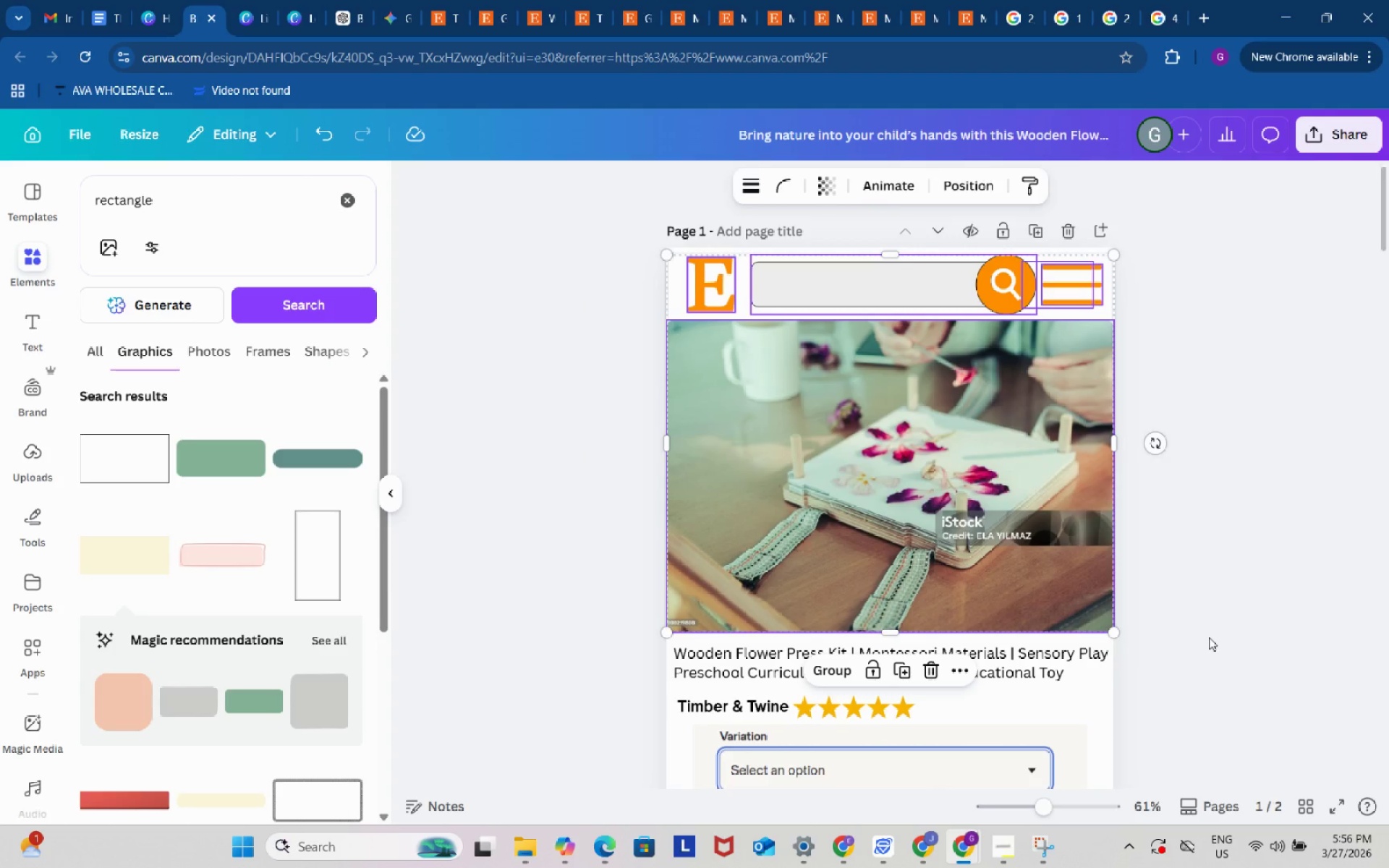 
key(Control+C)
 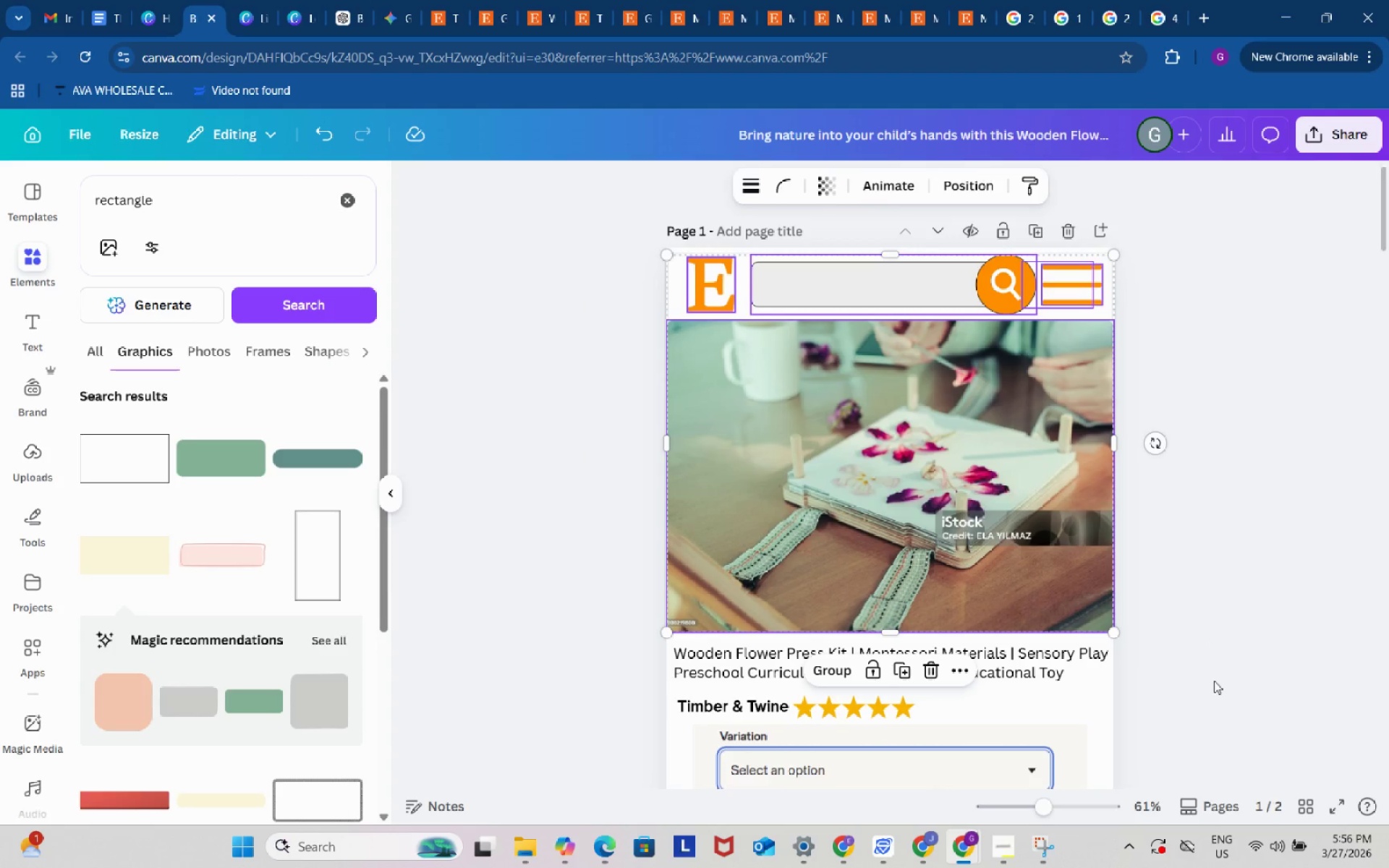 
left_click([1214, 681])
 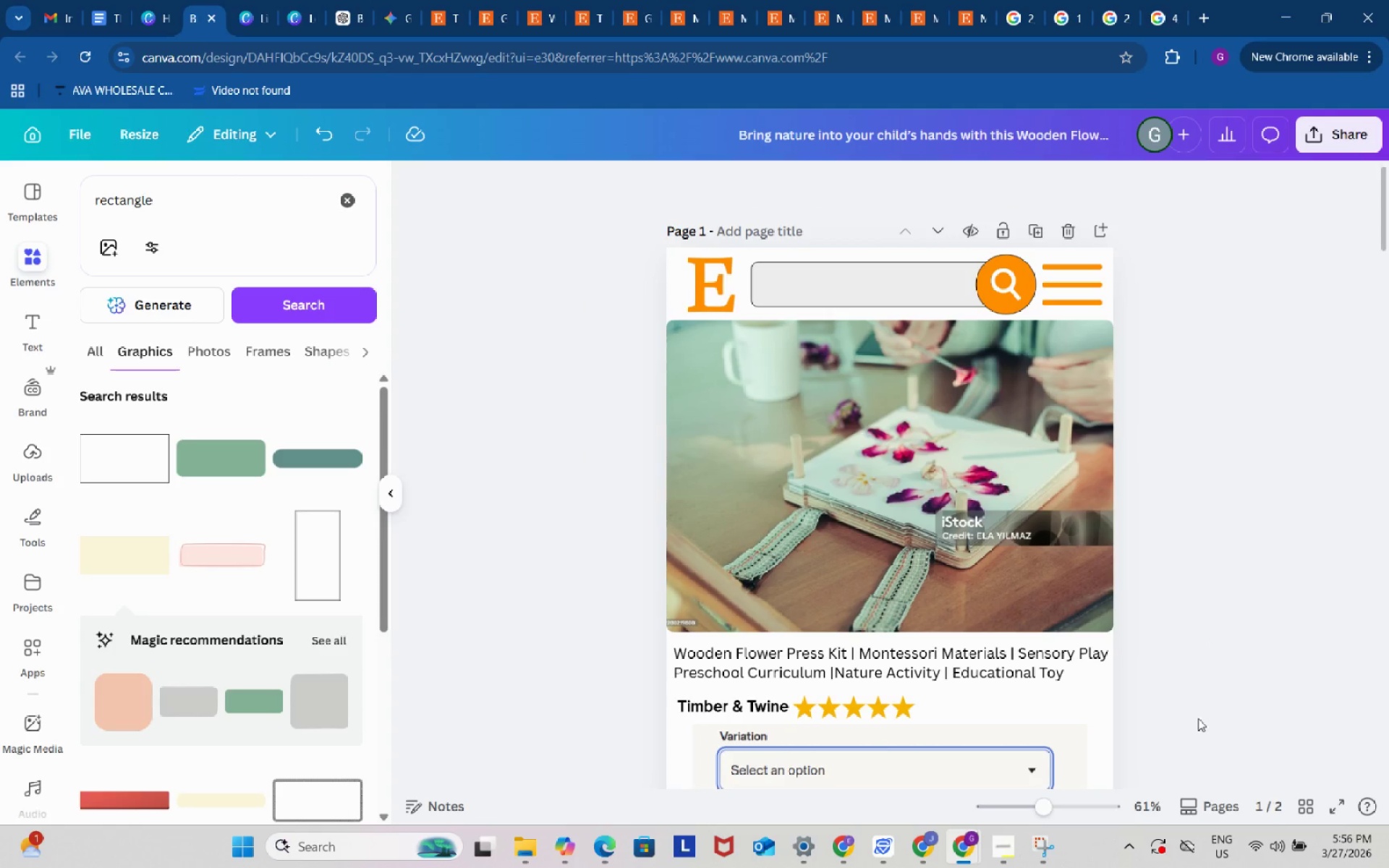 
left_click_drag(start_coordinate=[1199, 718], to_coordinate=[648, 503])
 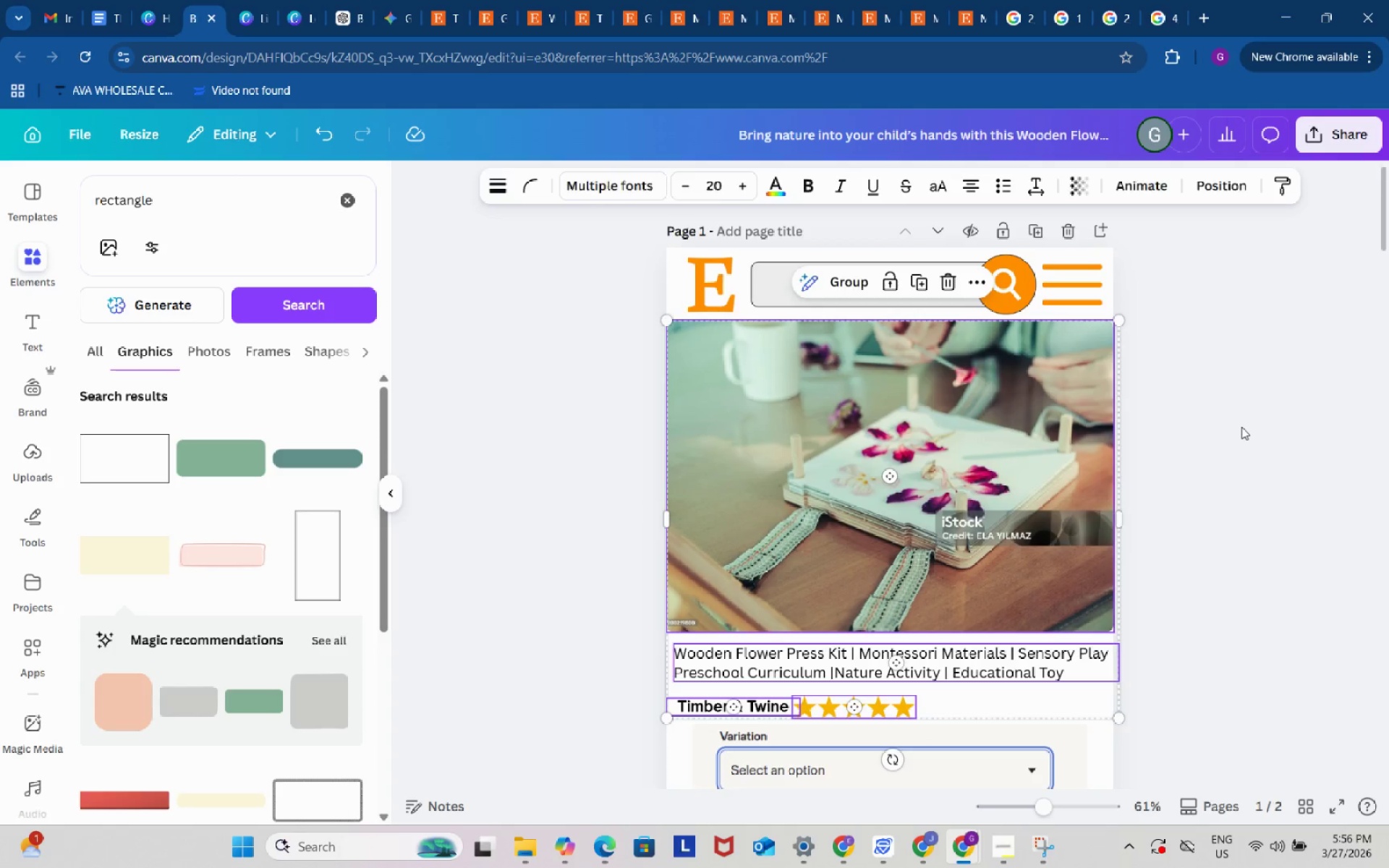 
left_click([1241, 427])
 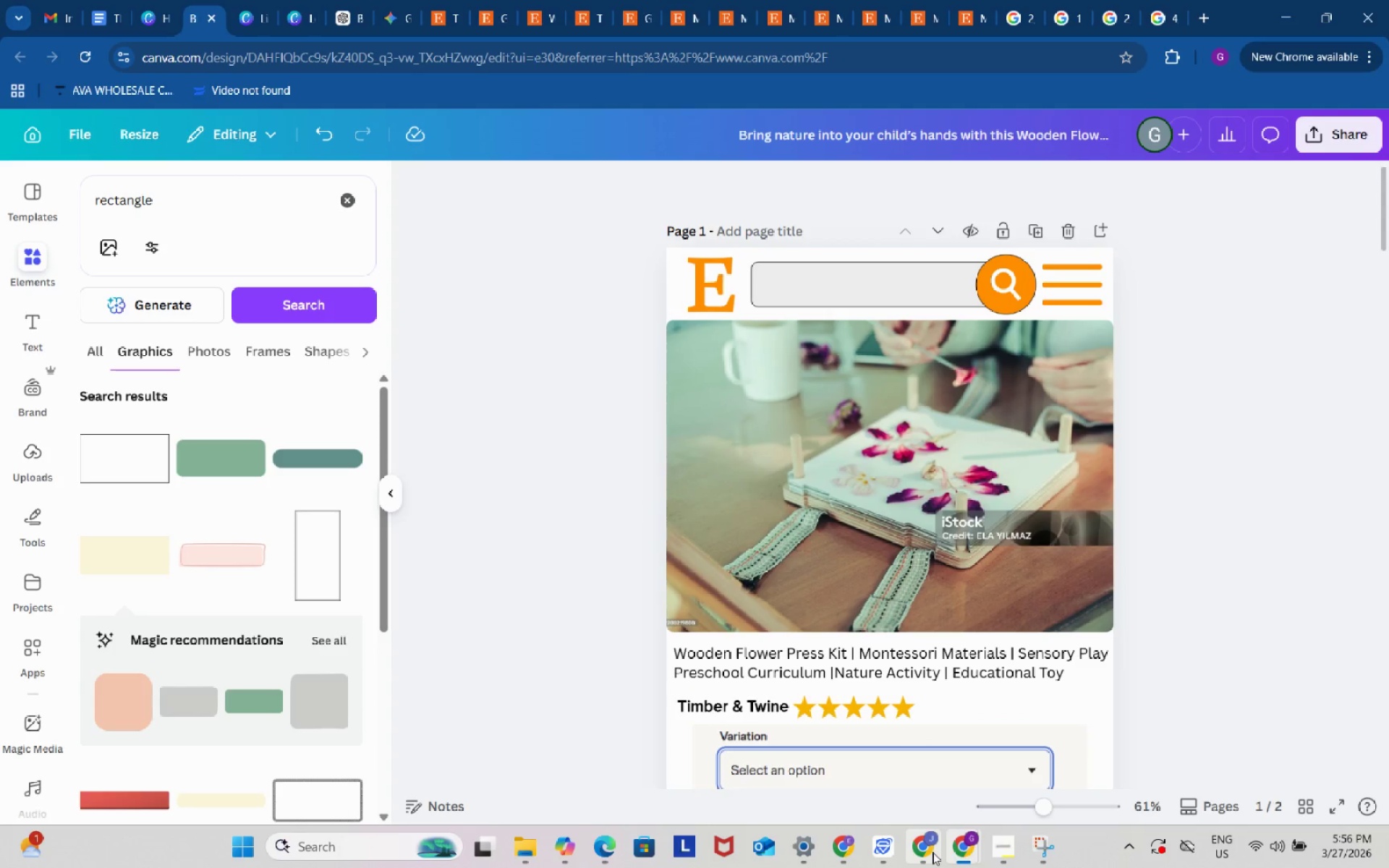 
left_click([933, 852])
 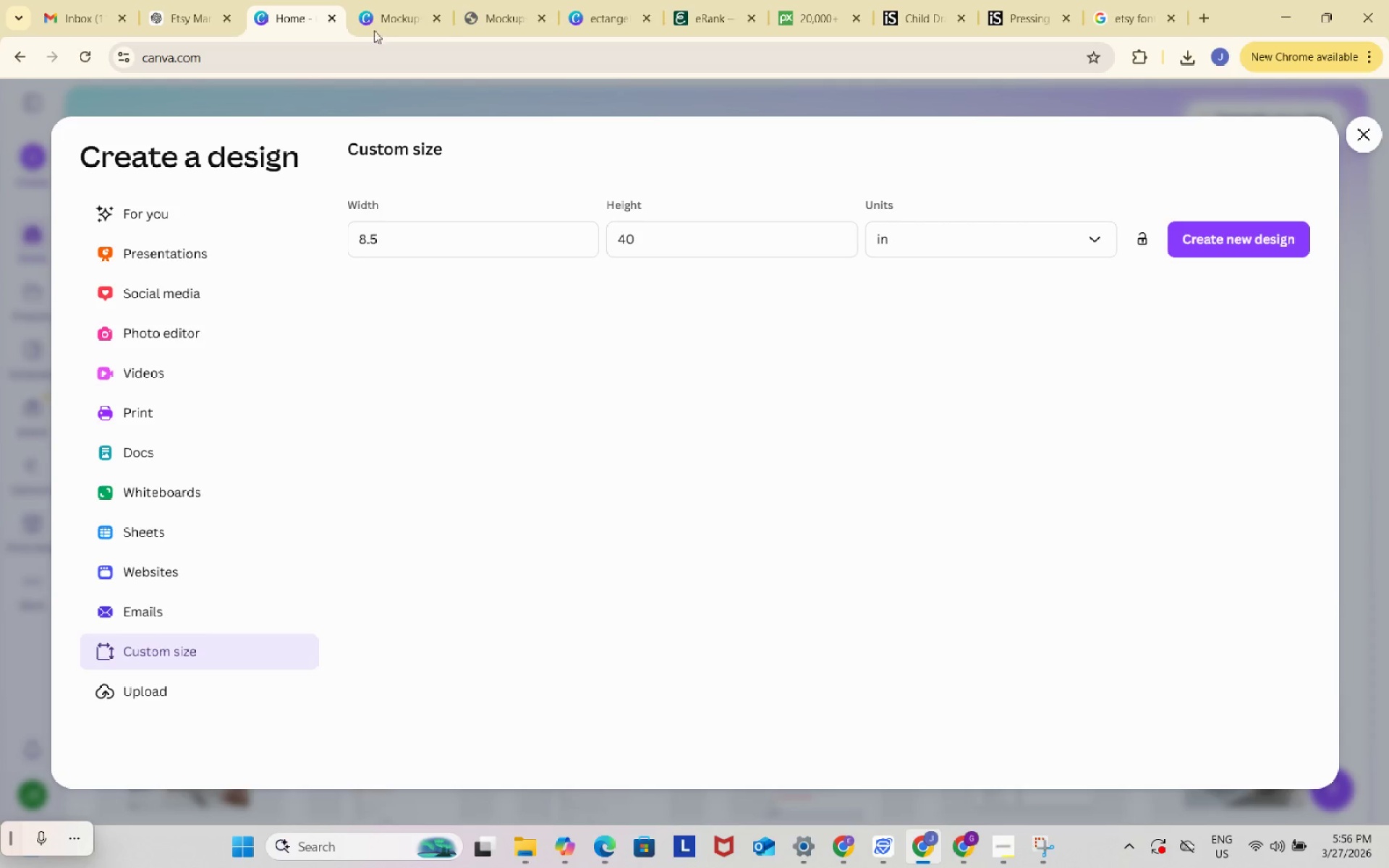 
left_click([394, 0])
 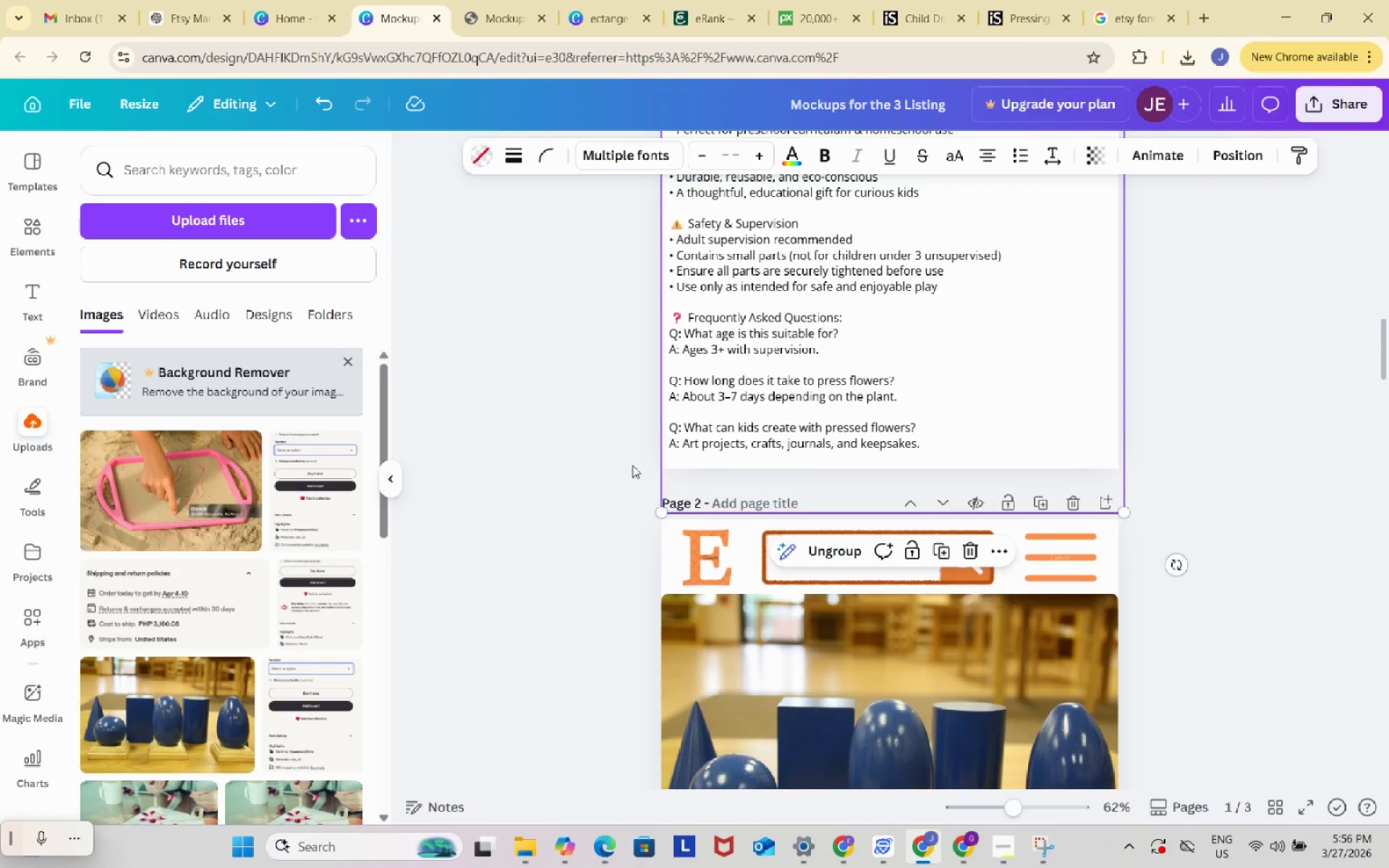 
left_click([613, 426])
 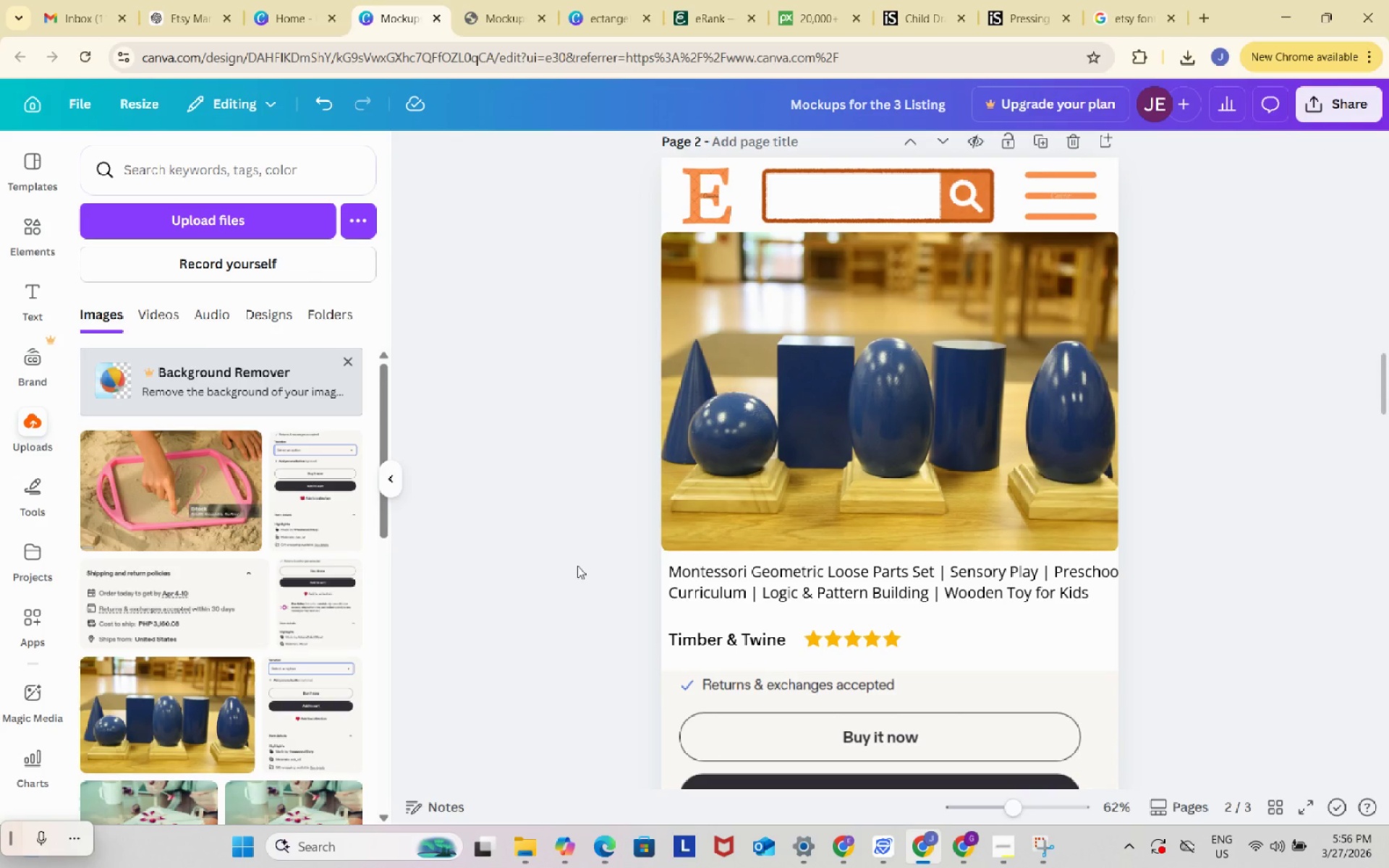 
scroll: coordinate [631, 468], scroll_direction: down, amount: 4.0
 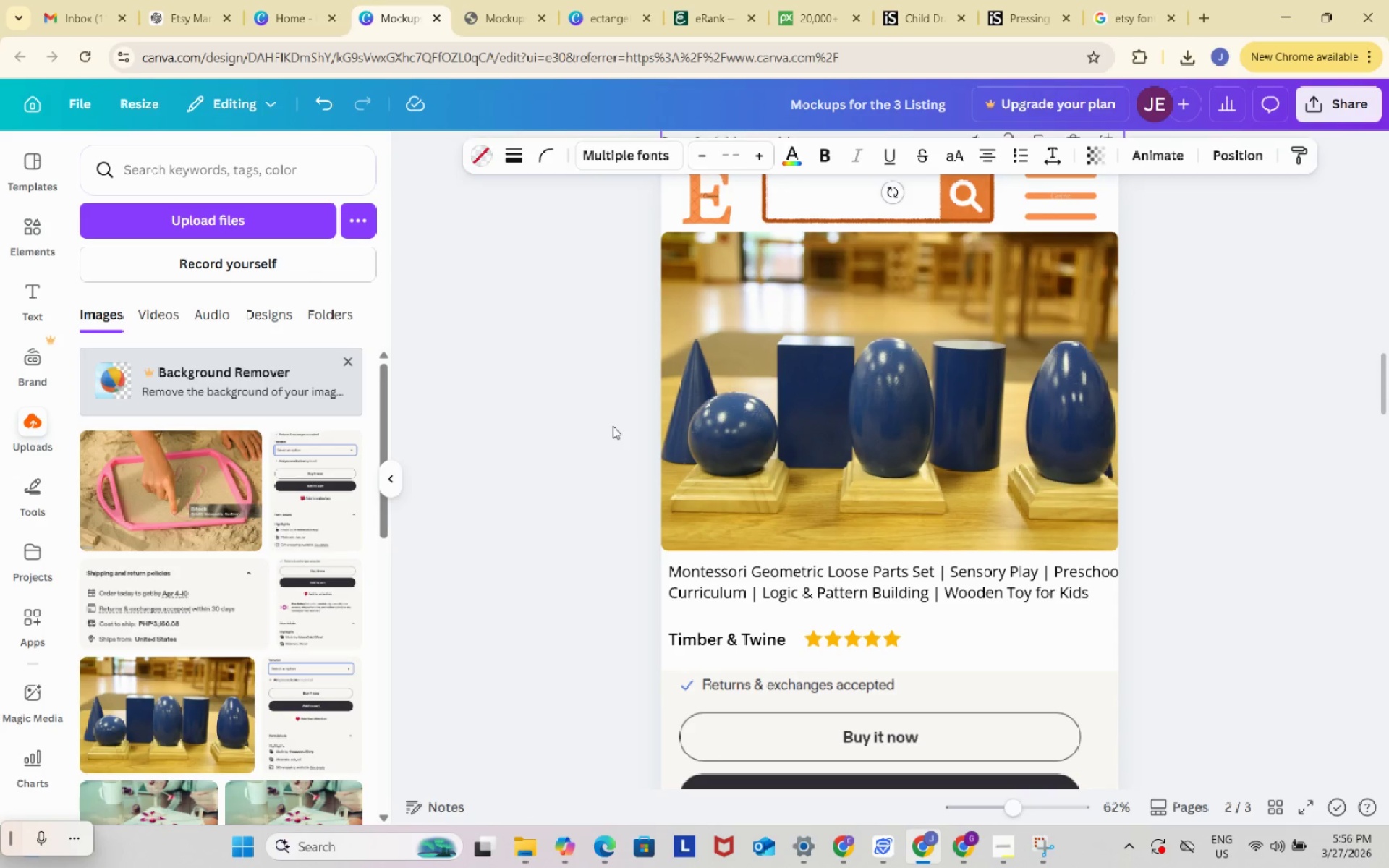 
left_click_drag(start_coordinate=[563, 558], to_coordinate=[1200, 735])
 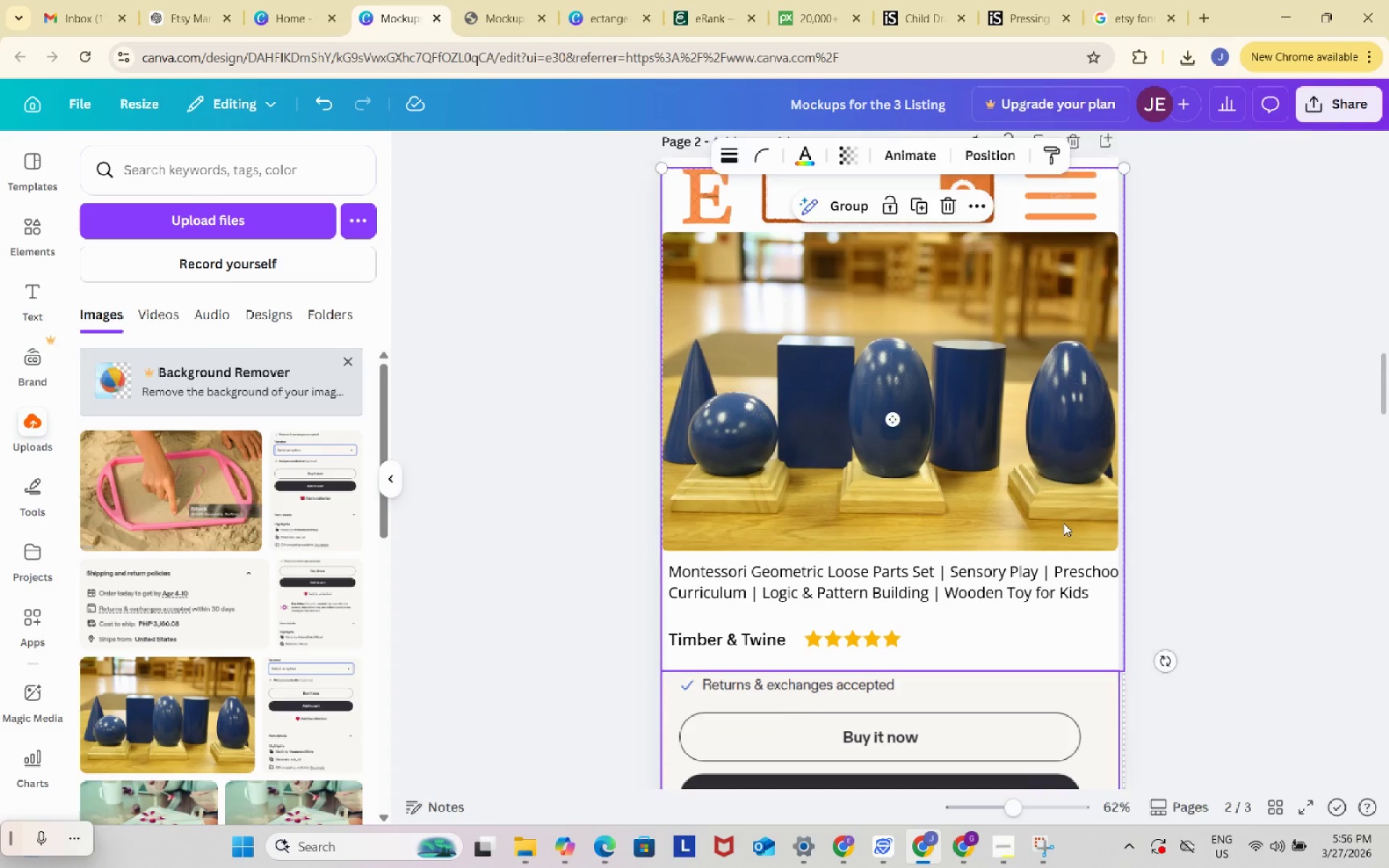 
left_click([1063, 523])
 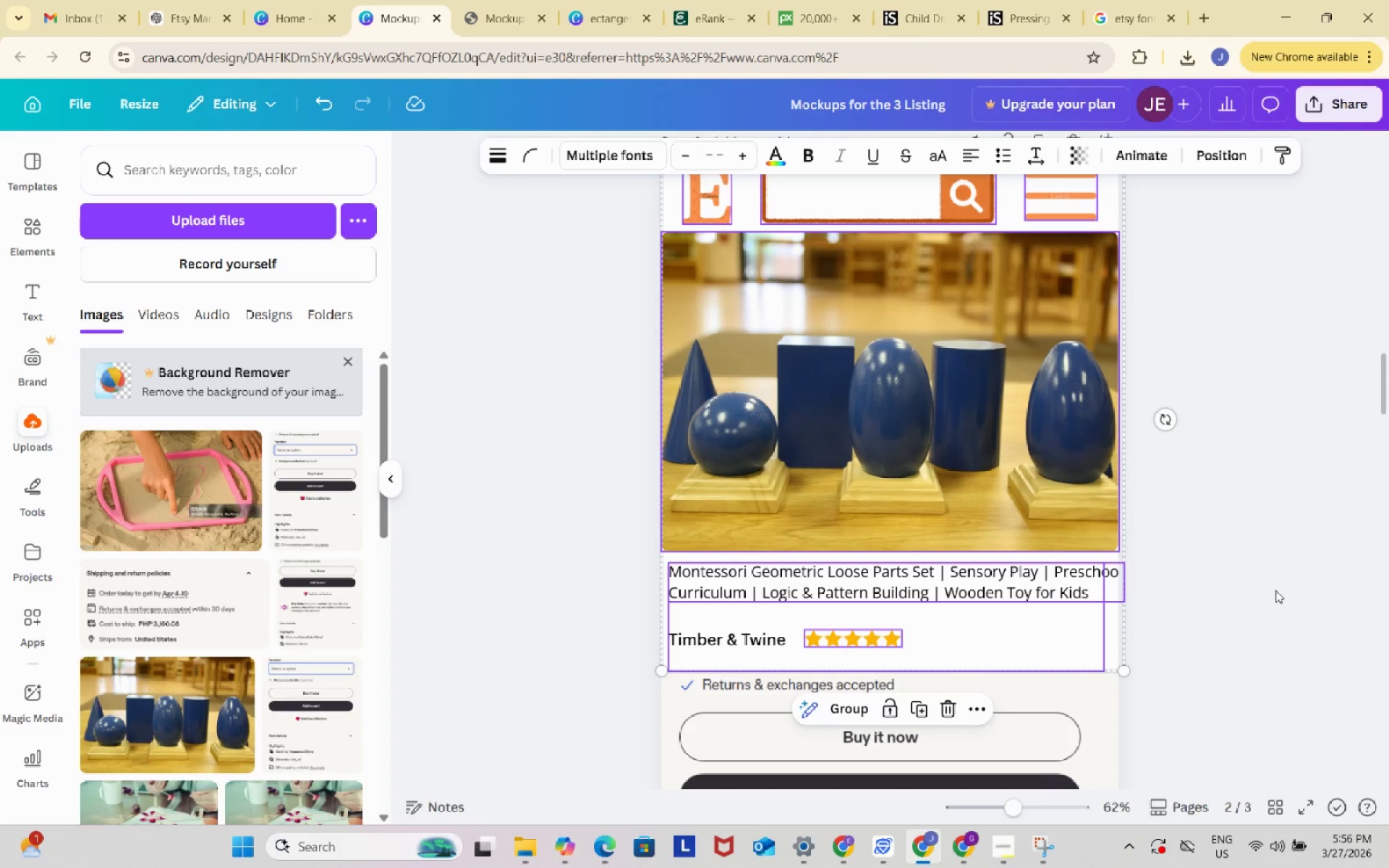 
double_click([1275, 589])
 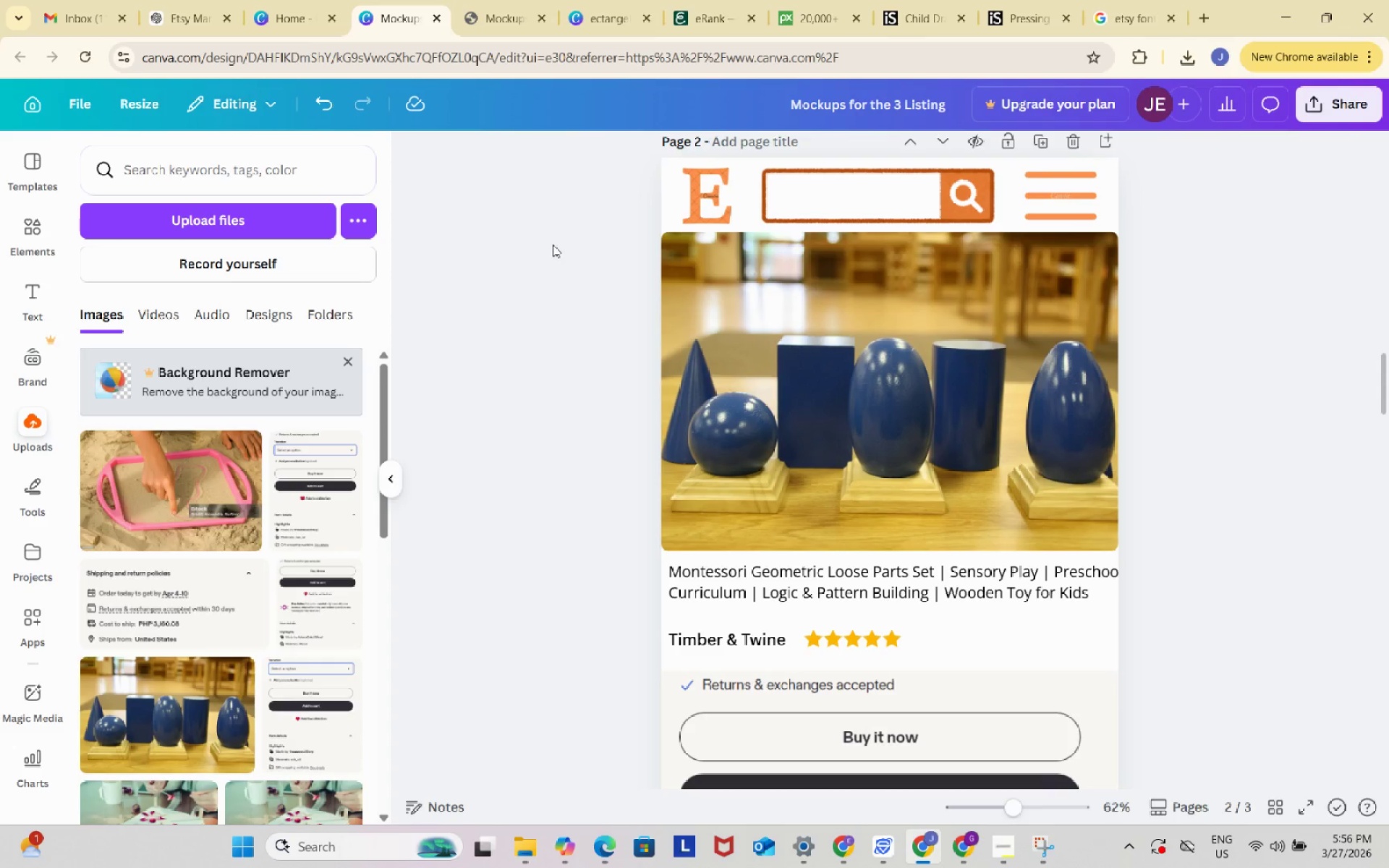 
left_click_drag(start_coordinate=[553, 243], to_coordinate=[1192, 566])
 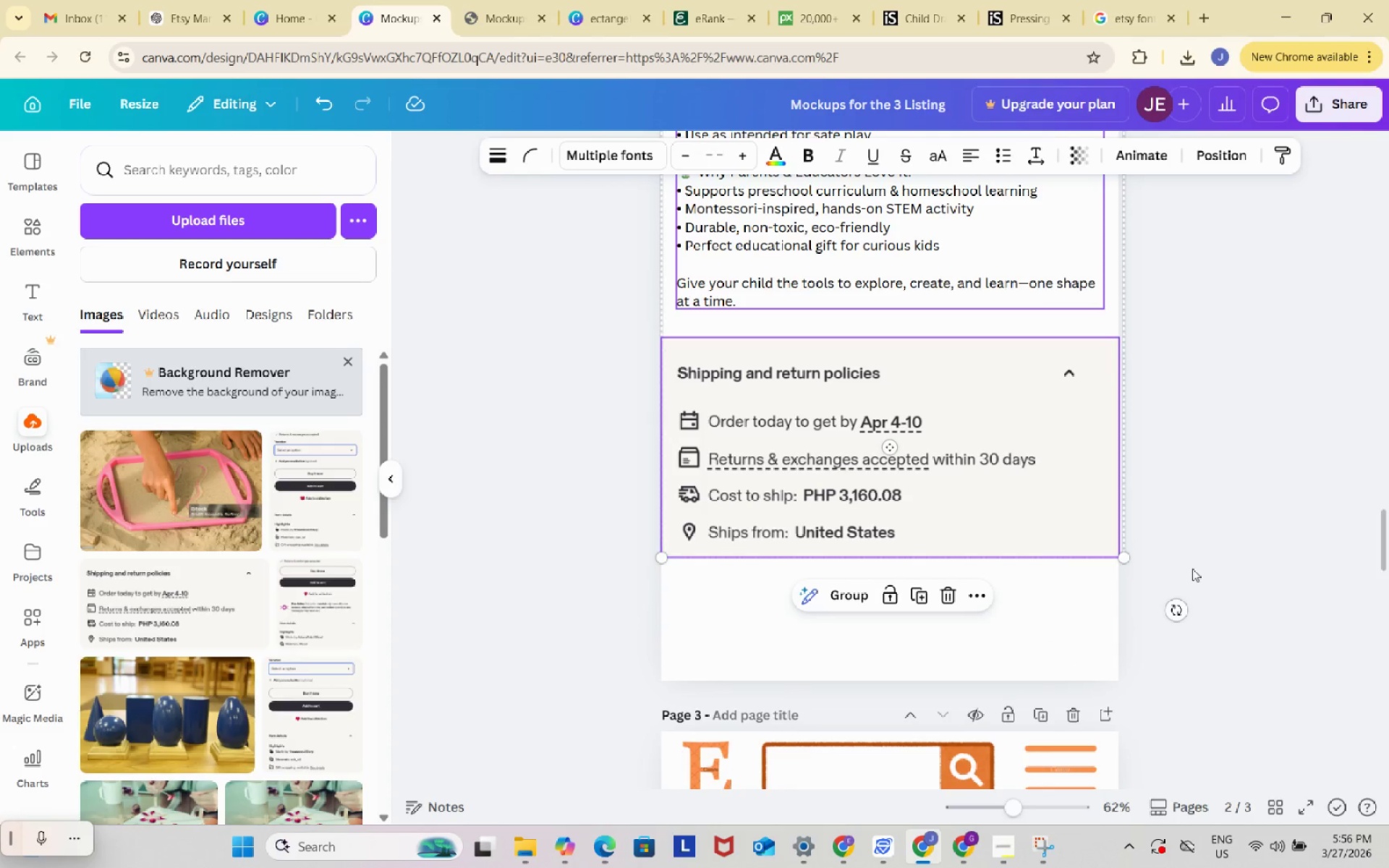 
scroll: coordinate [1196, 707], scroll_direction: down, amount: 21.0
 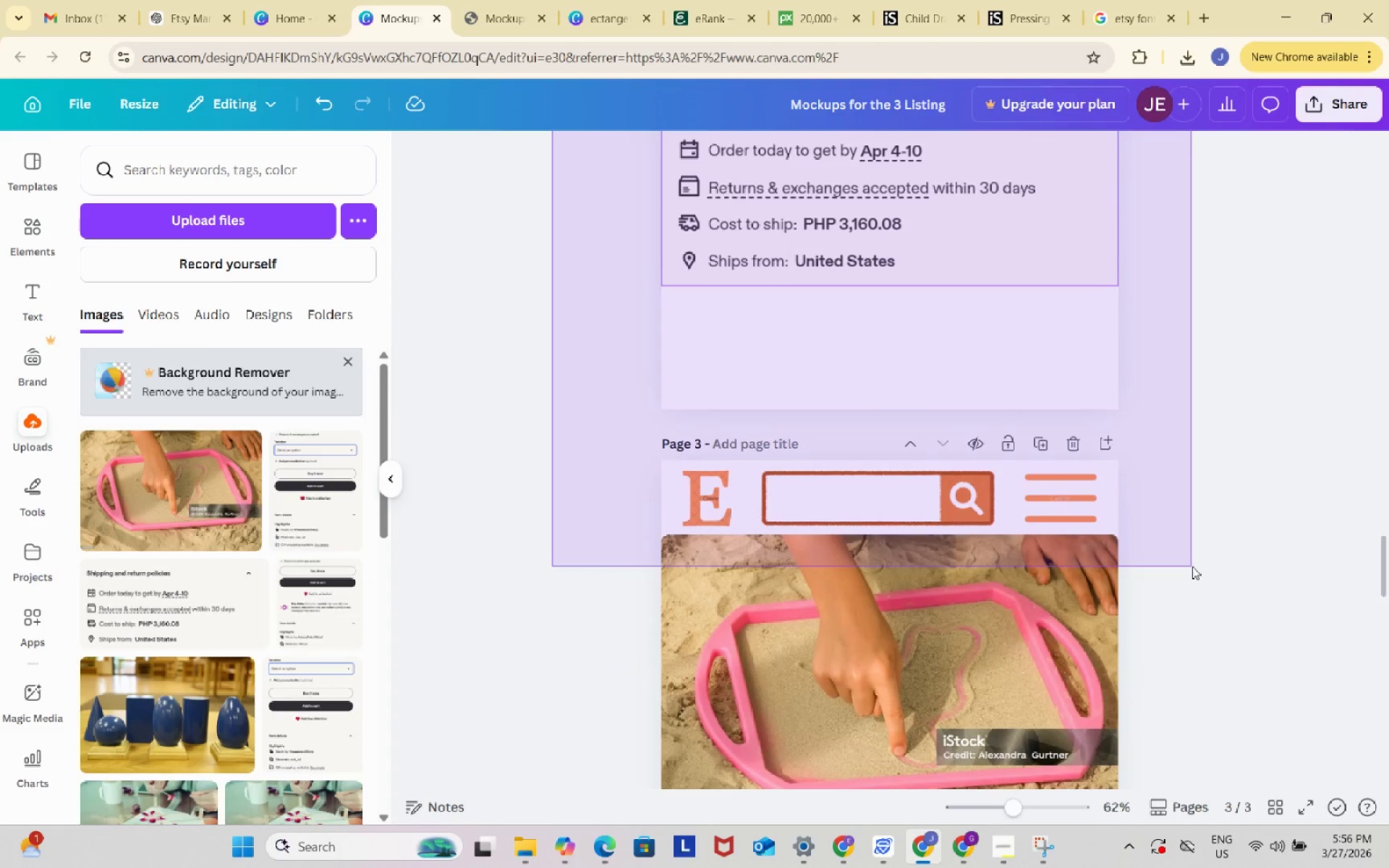 
scroll: coordinate [1192, 566], scroll_direction: up, amount: 3.0
 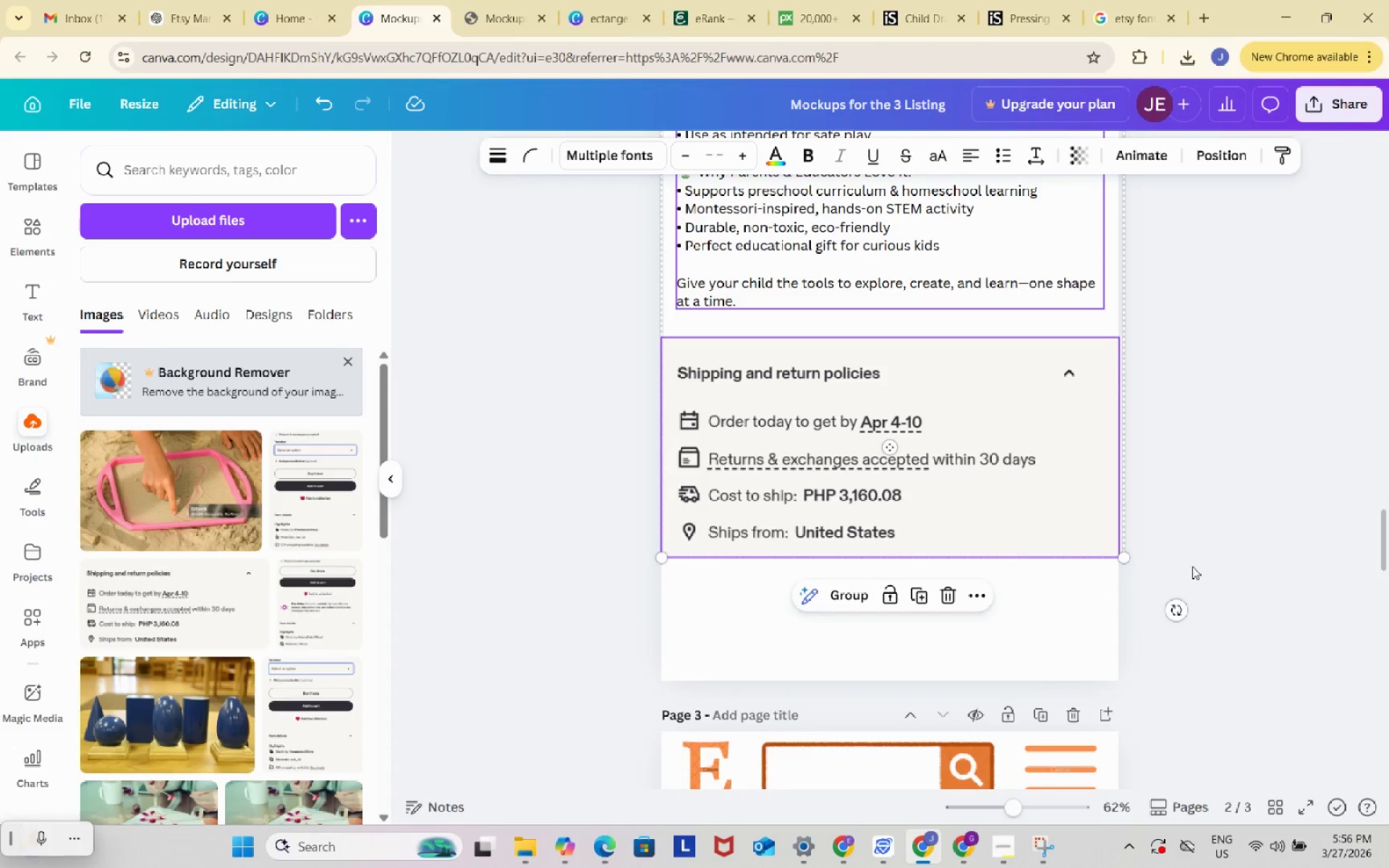 
key(Control+C)
 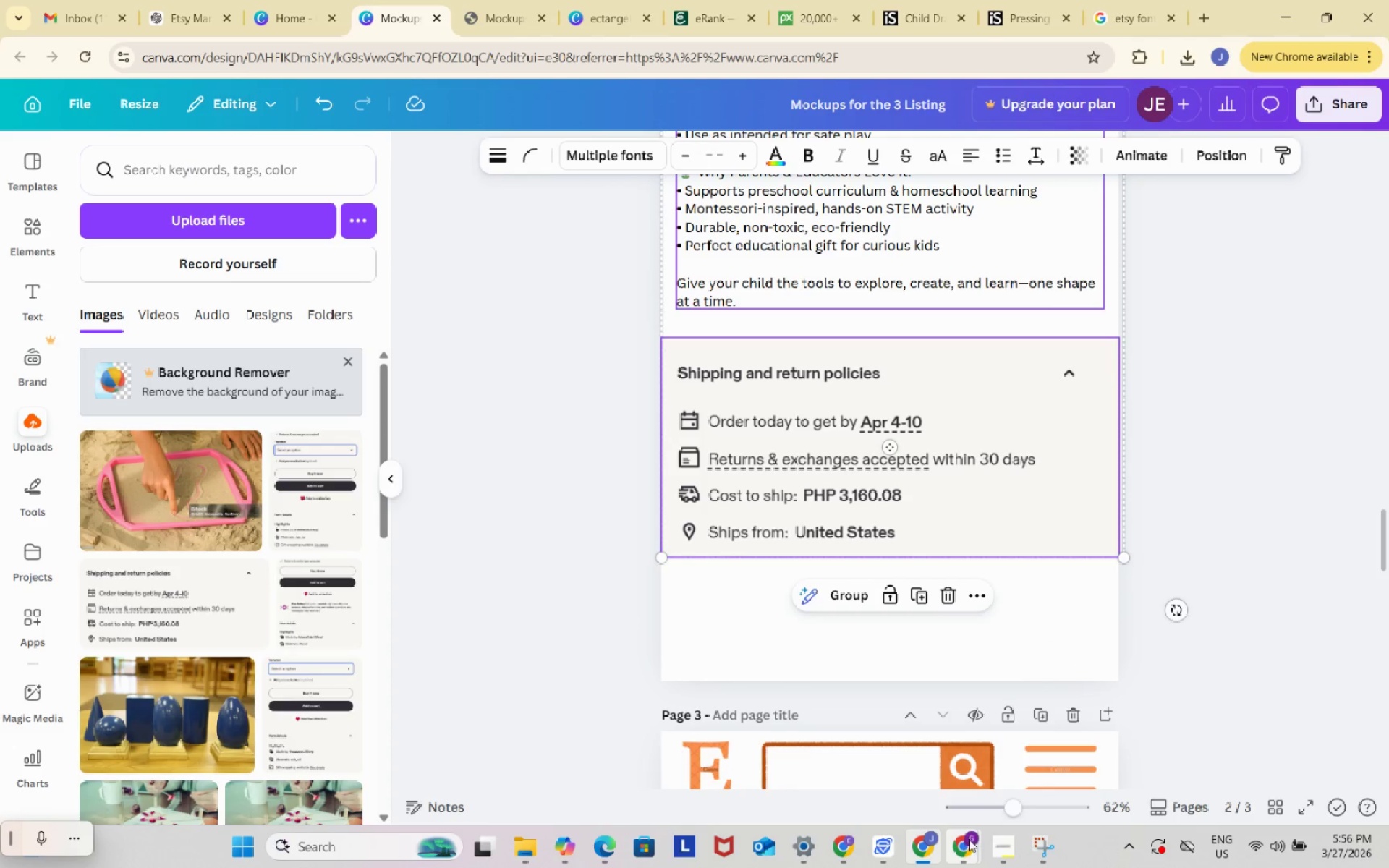 
left_click([967, 840])
 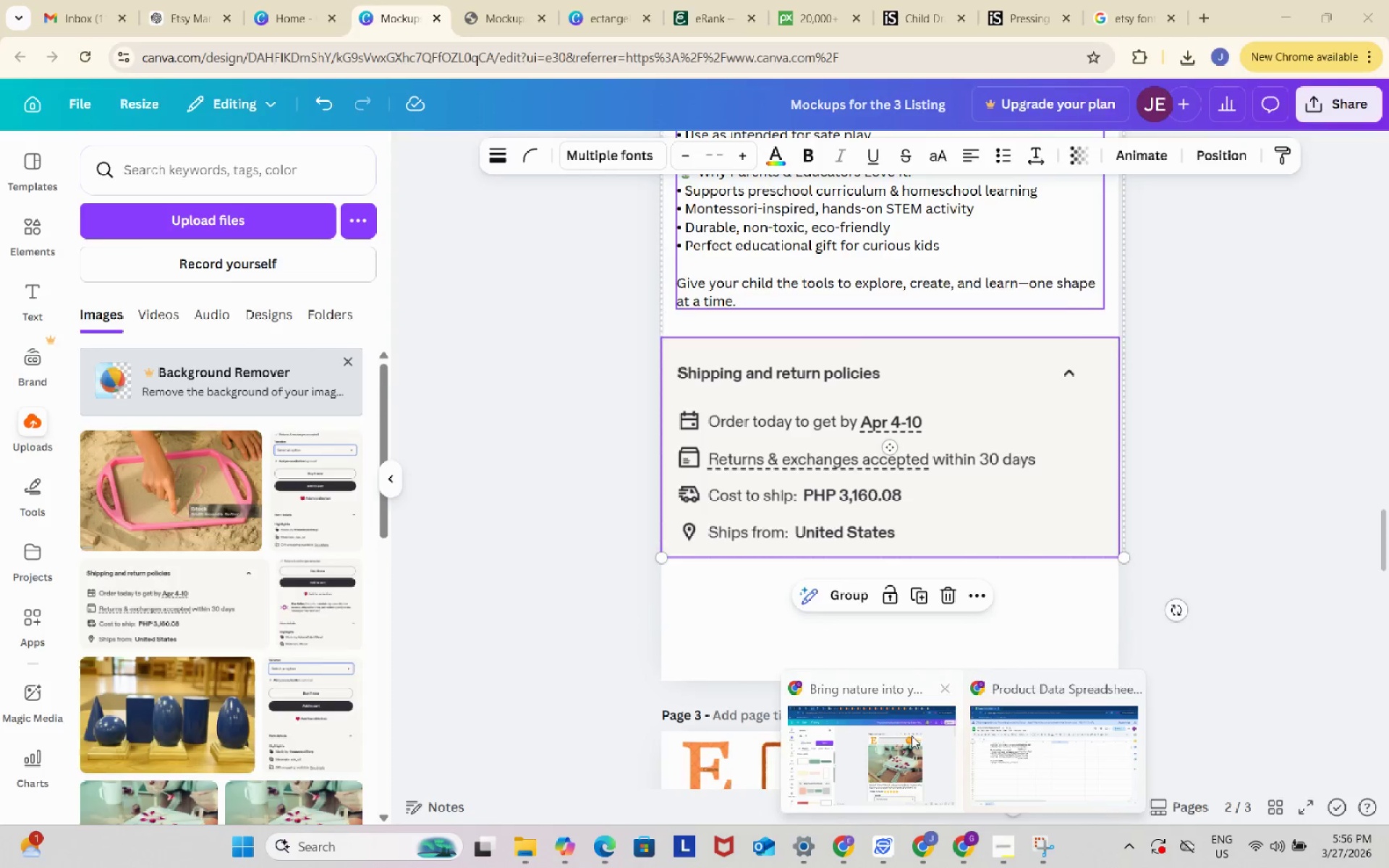 
left_click([910, 733])
 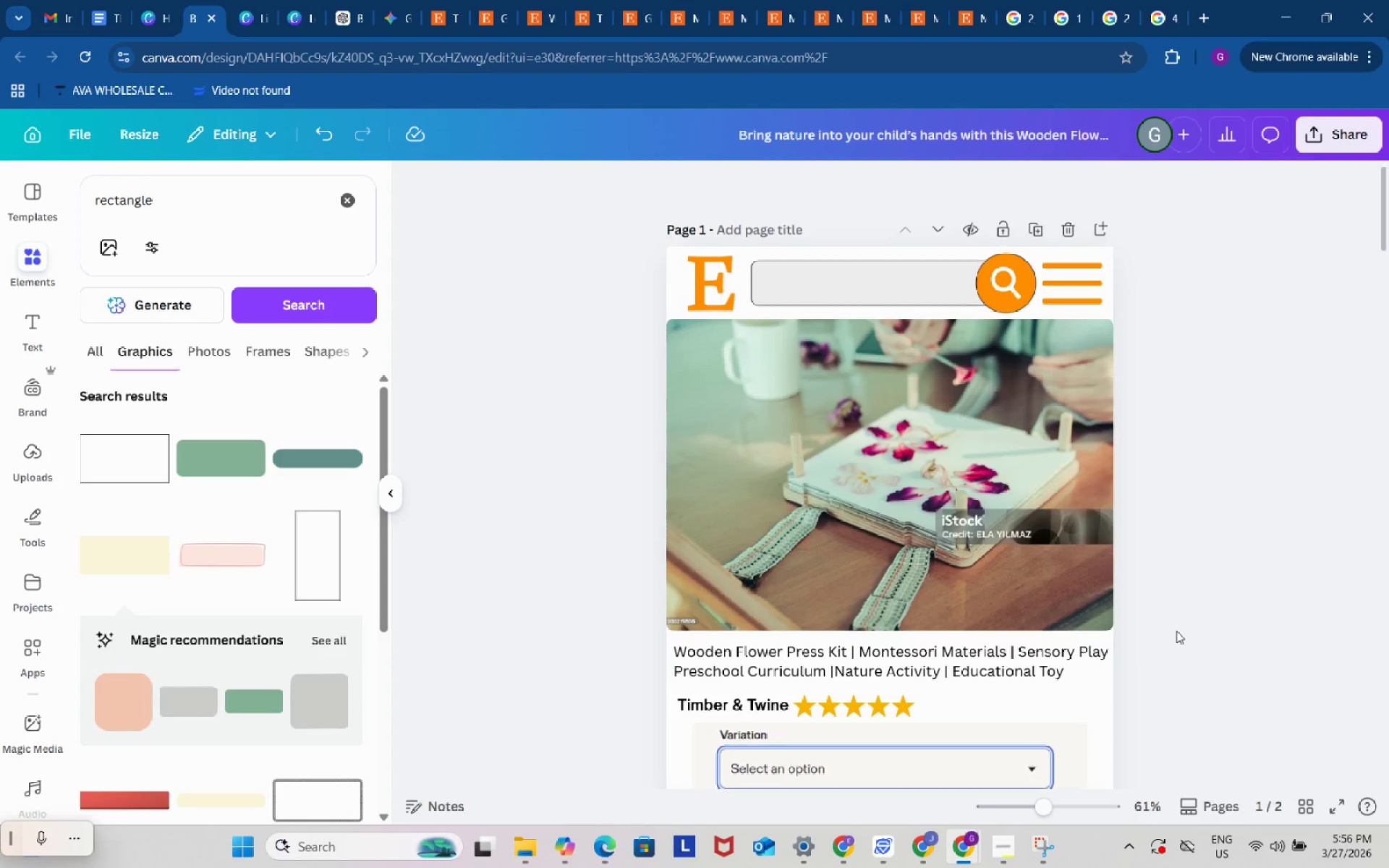 
left_click([894, 472])
 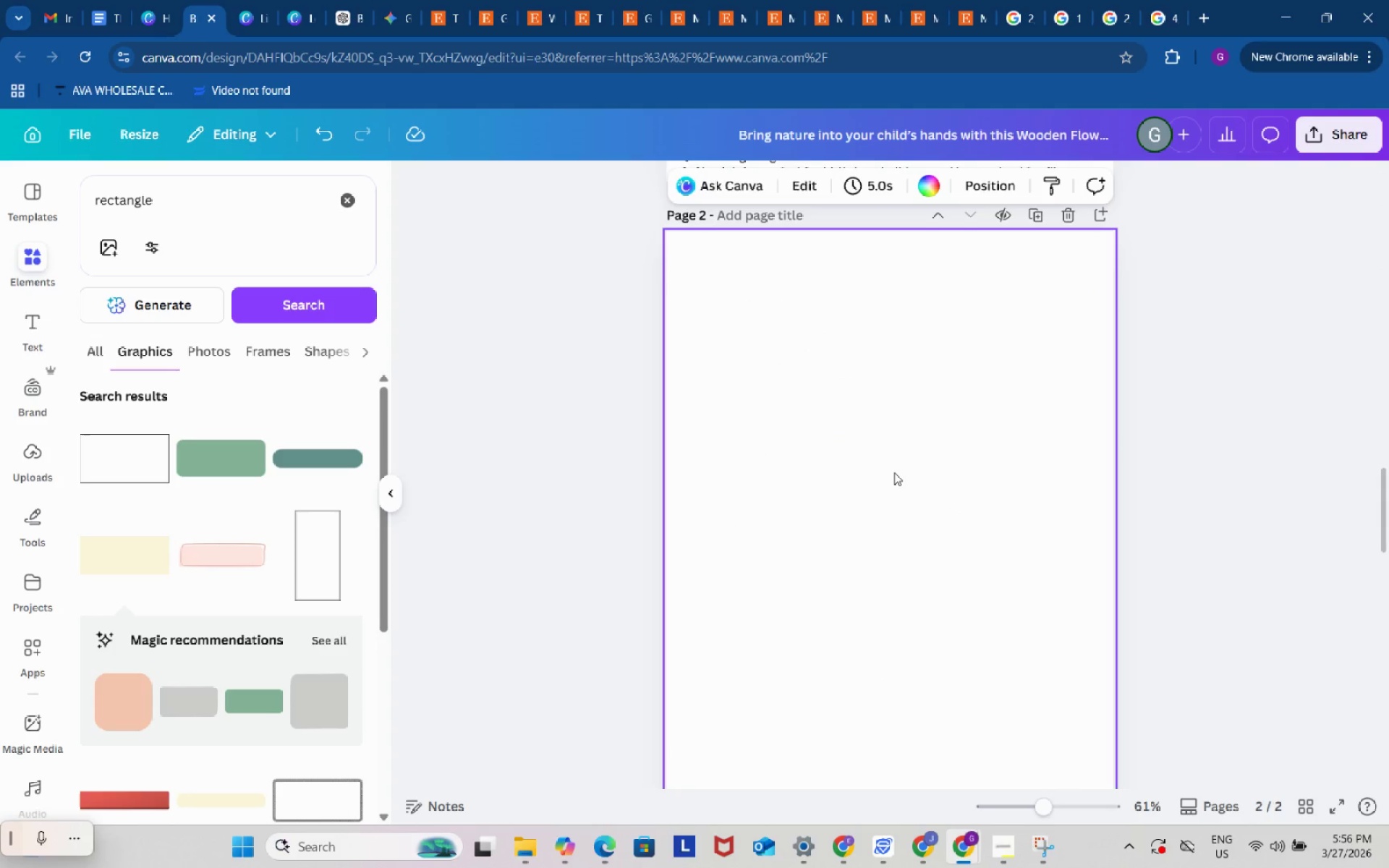 
scroll: coordinate [1157, 665], scroll_direction: down, amount: 24.0
 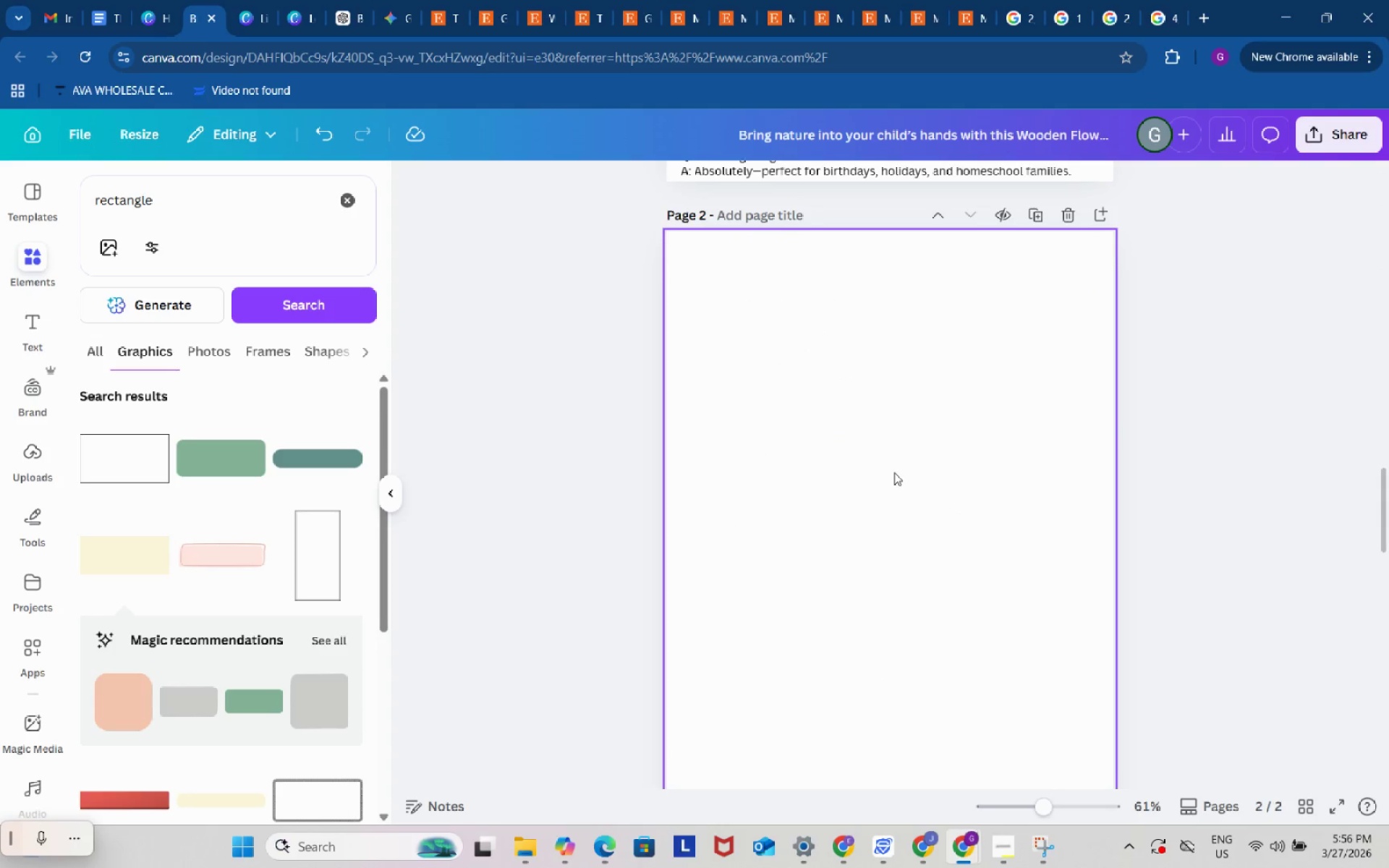 
key(Control+ControlLeft)
 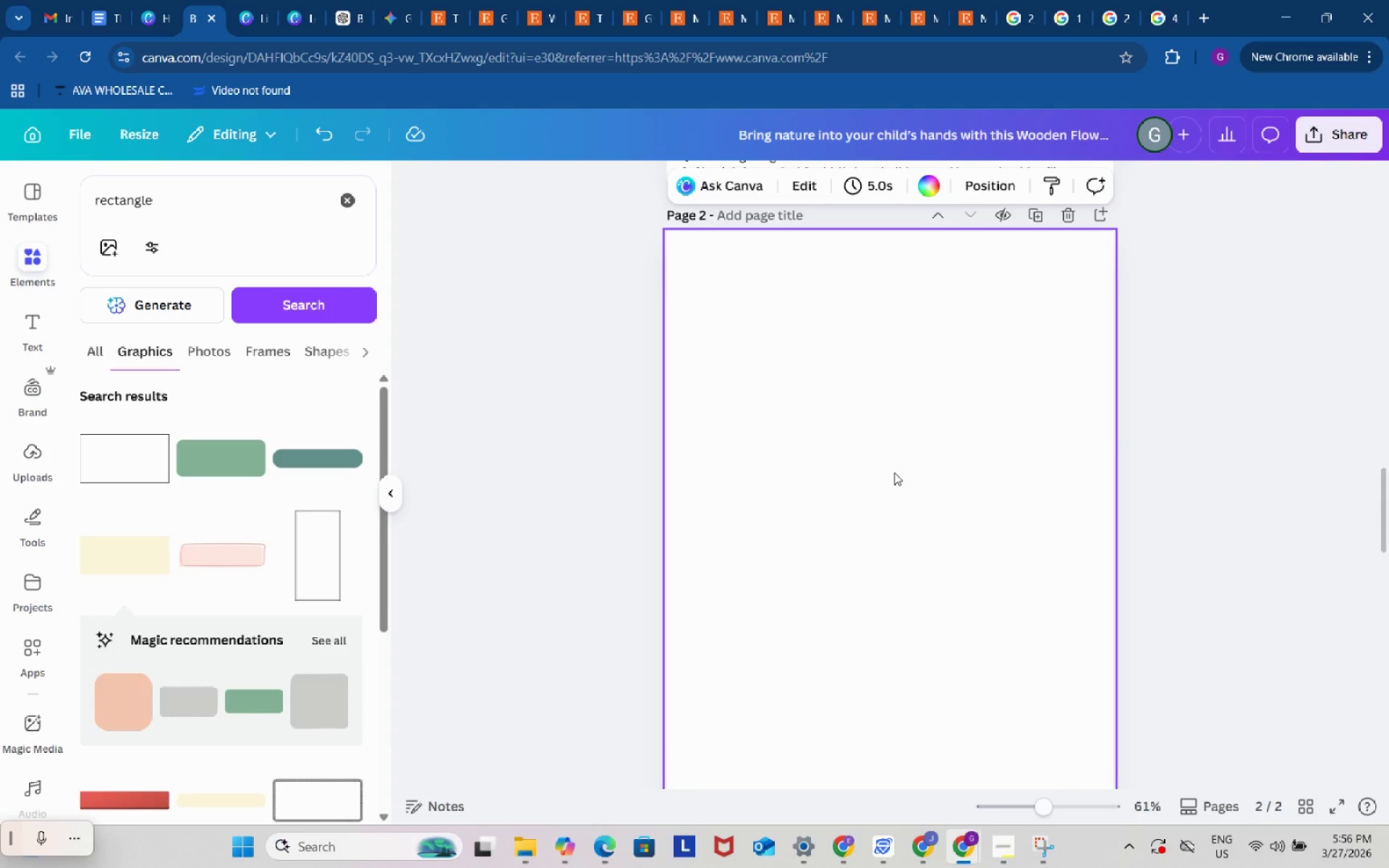 
key(Control+V)
 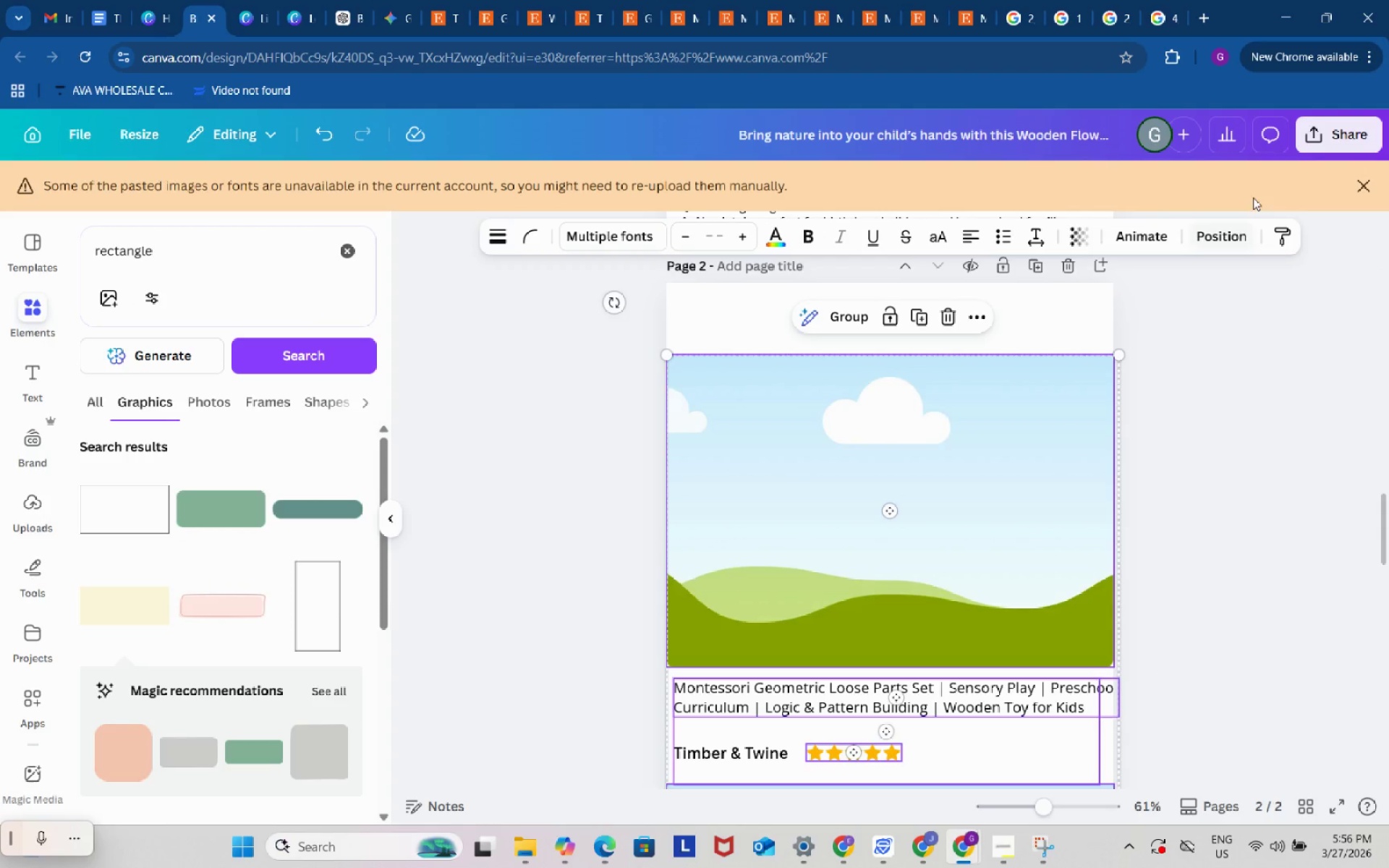 
left_click([1359, 194])
 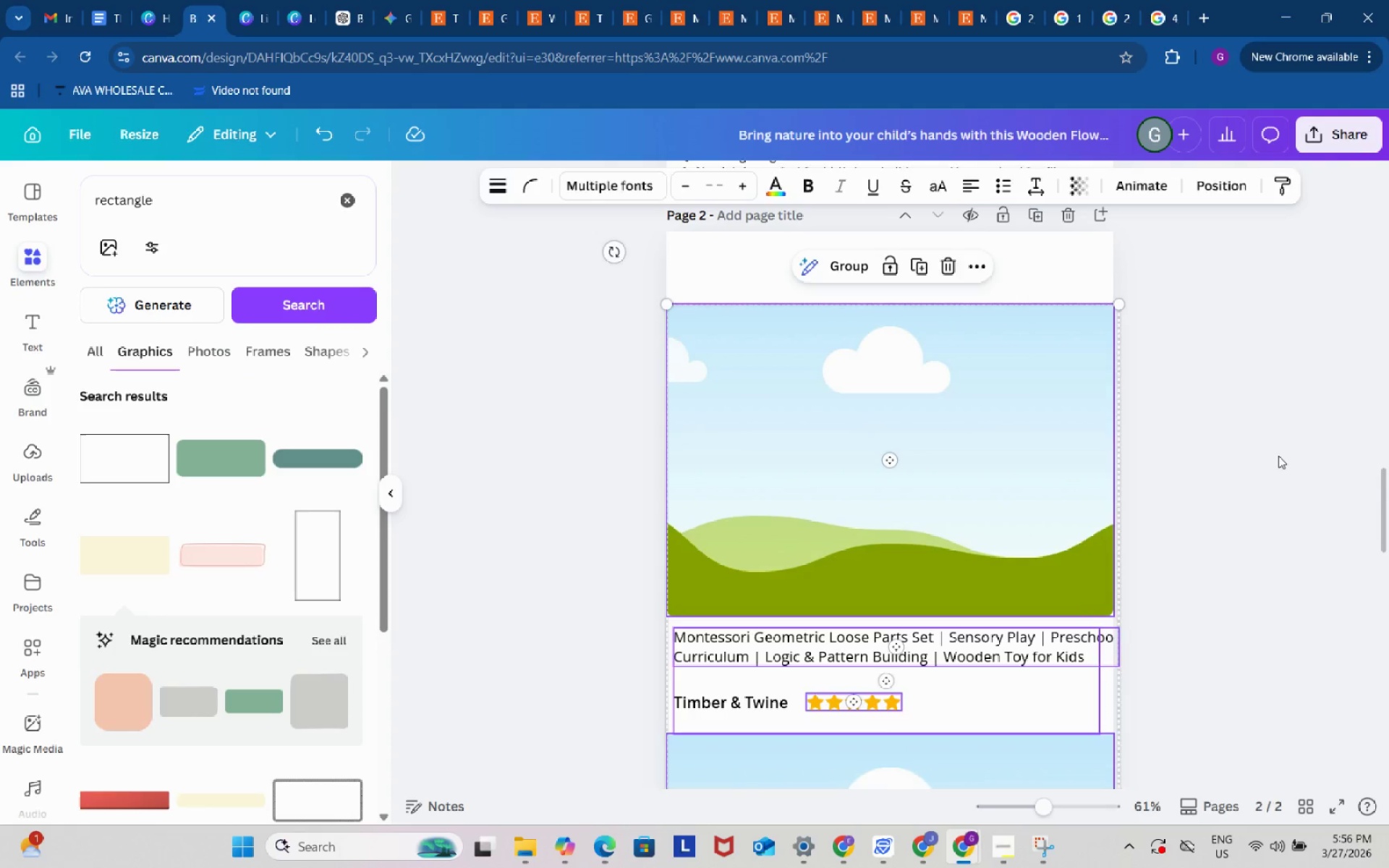 
left_click([1278, 456])
 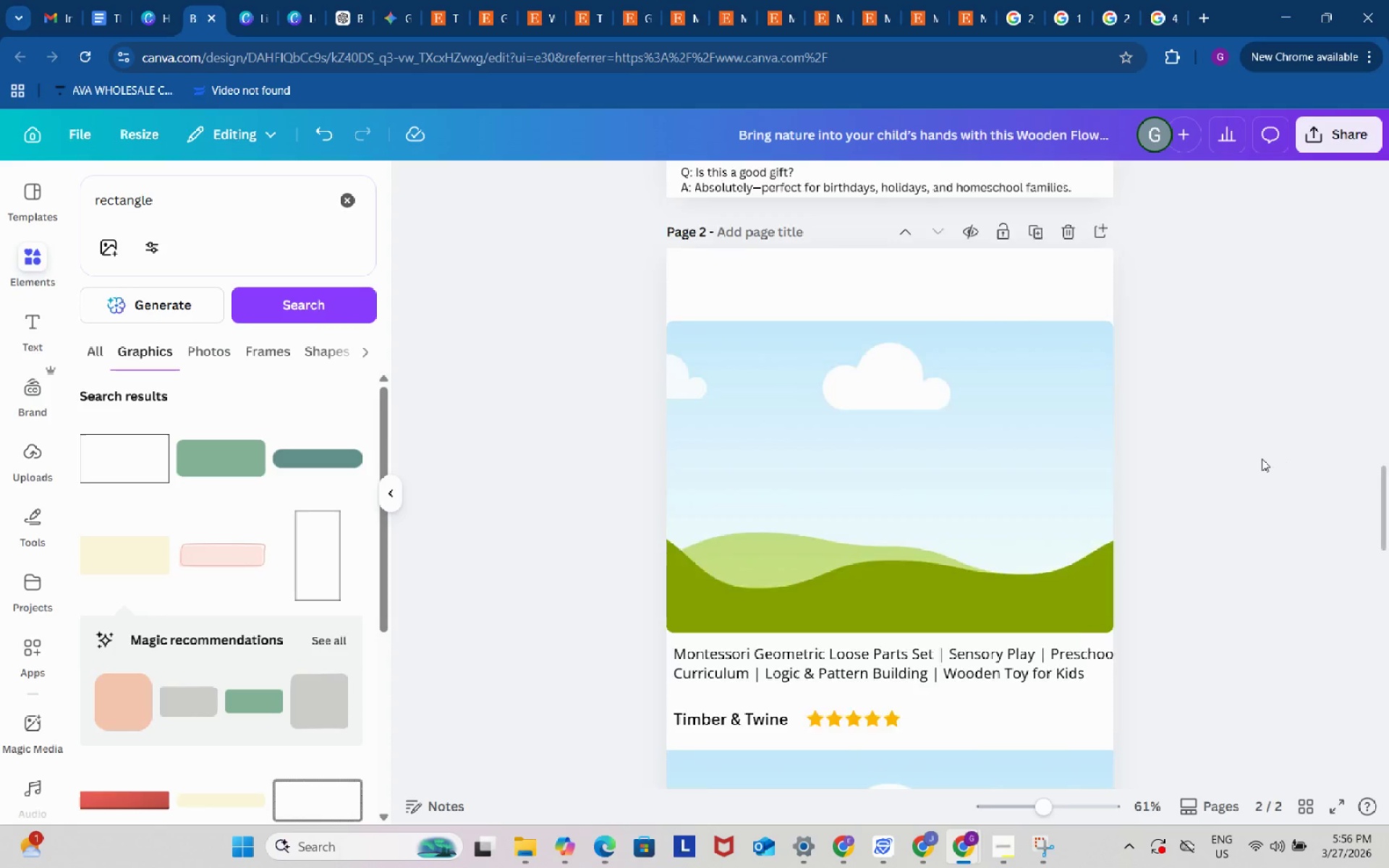 
left_click_drag(start_coordinate=[581, 234], to_coordinate=[1161, 312])
 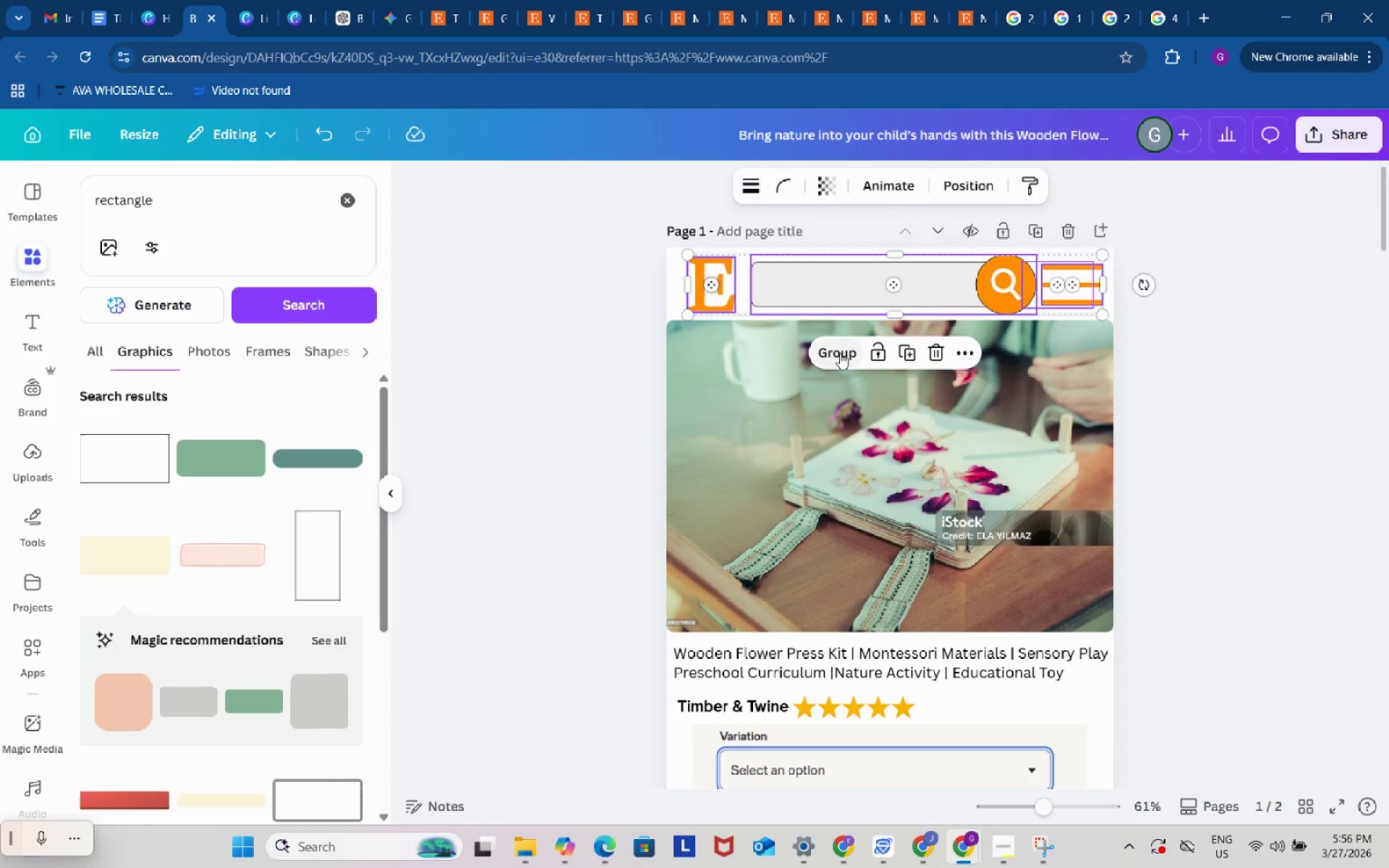 
scroll: coordinate [1261, 459], scroll_direction: up, amount: 33.0
 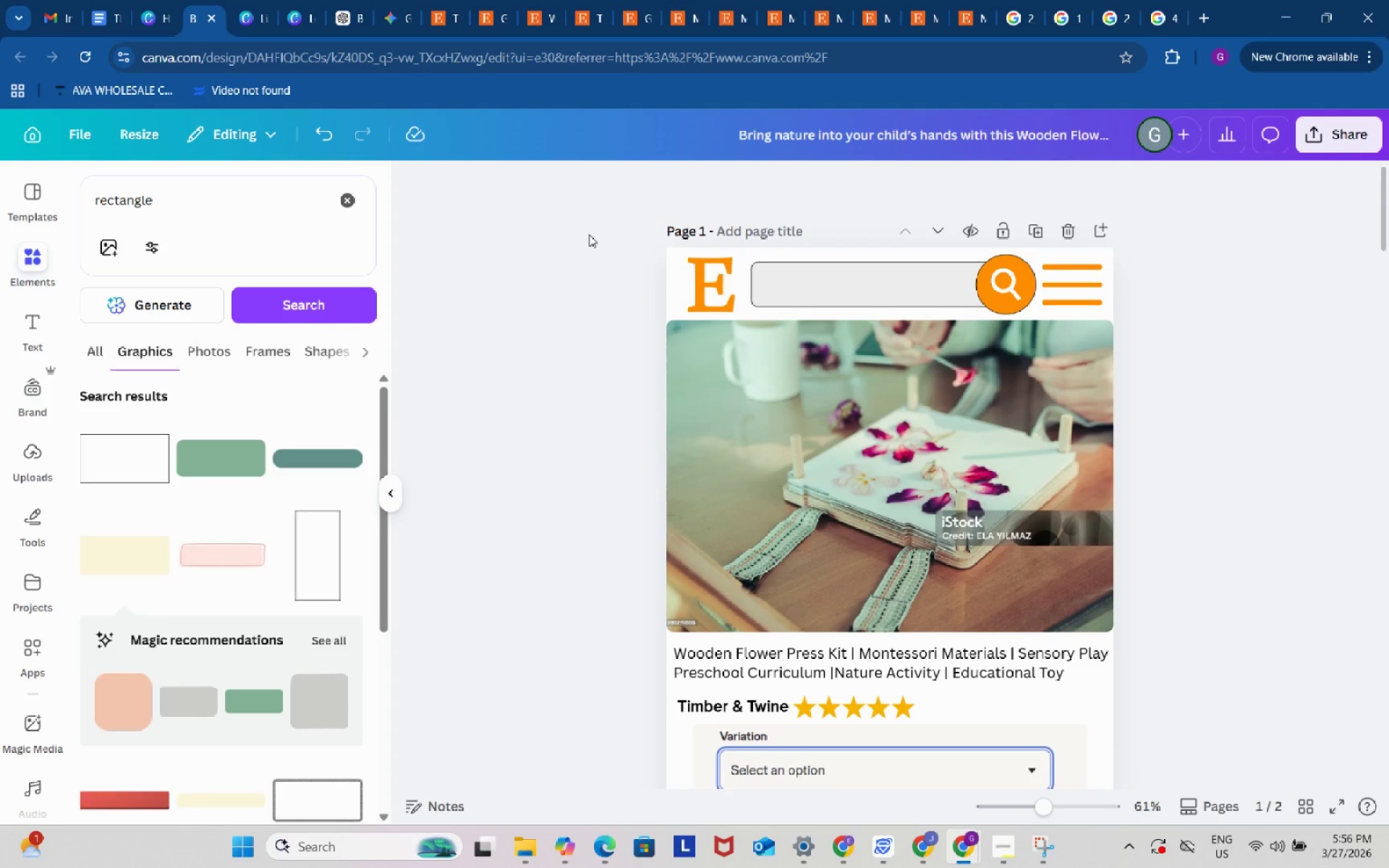 
left_click([840, 353])
 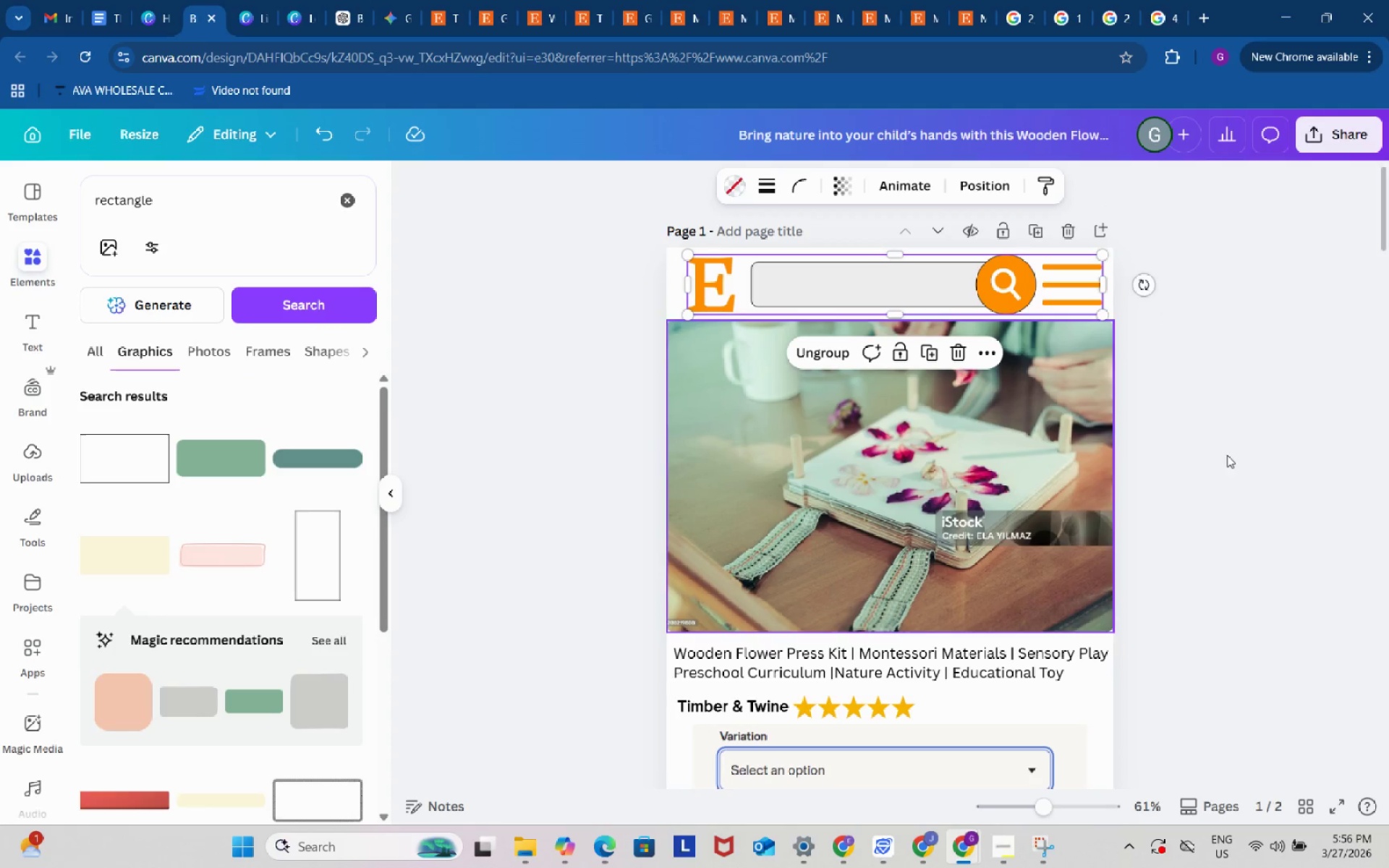 
key(Control+ControlLeft)
 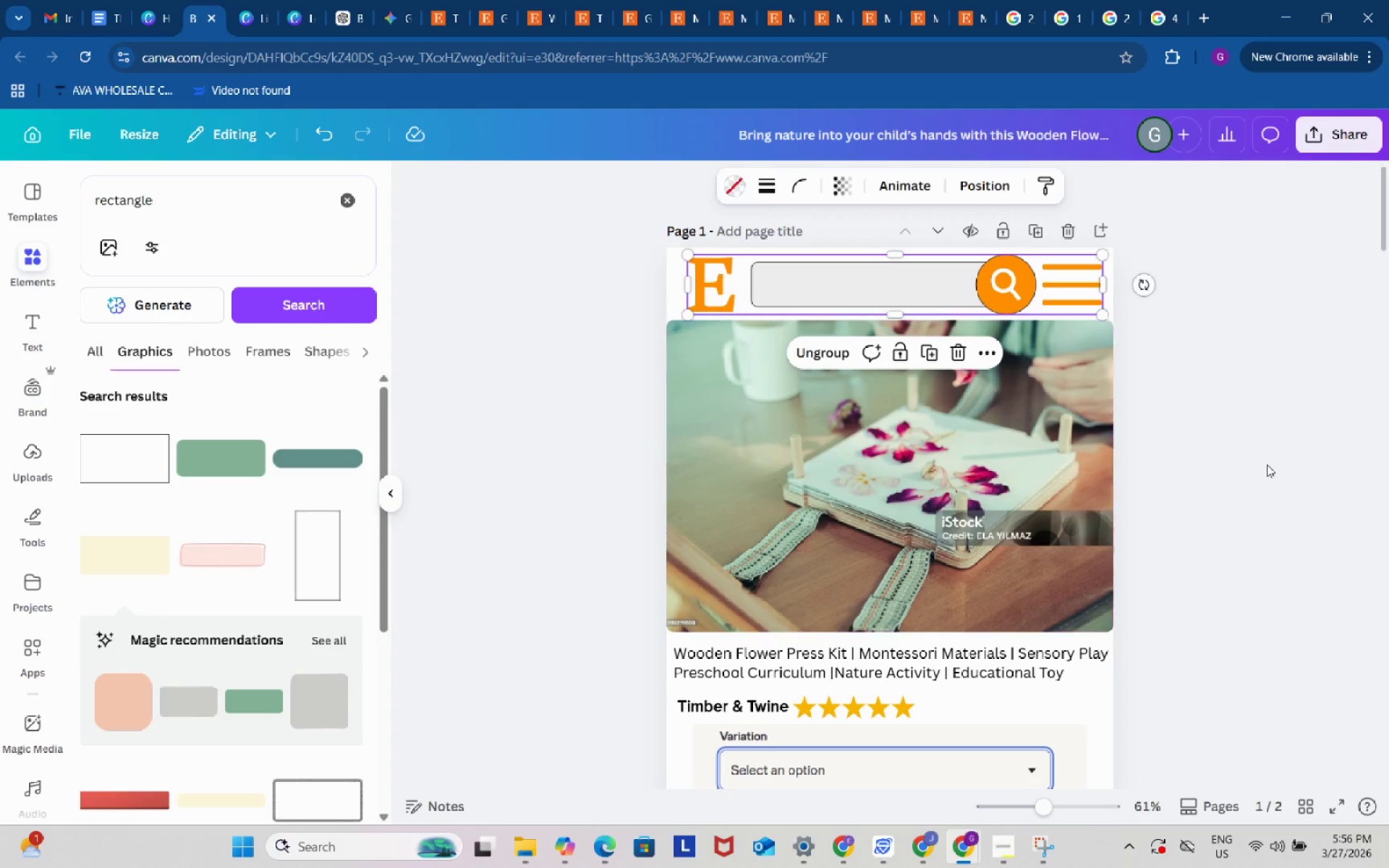 
key(Control+C)
 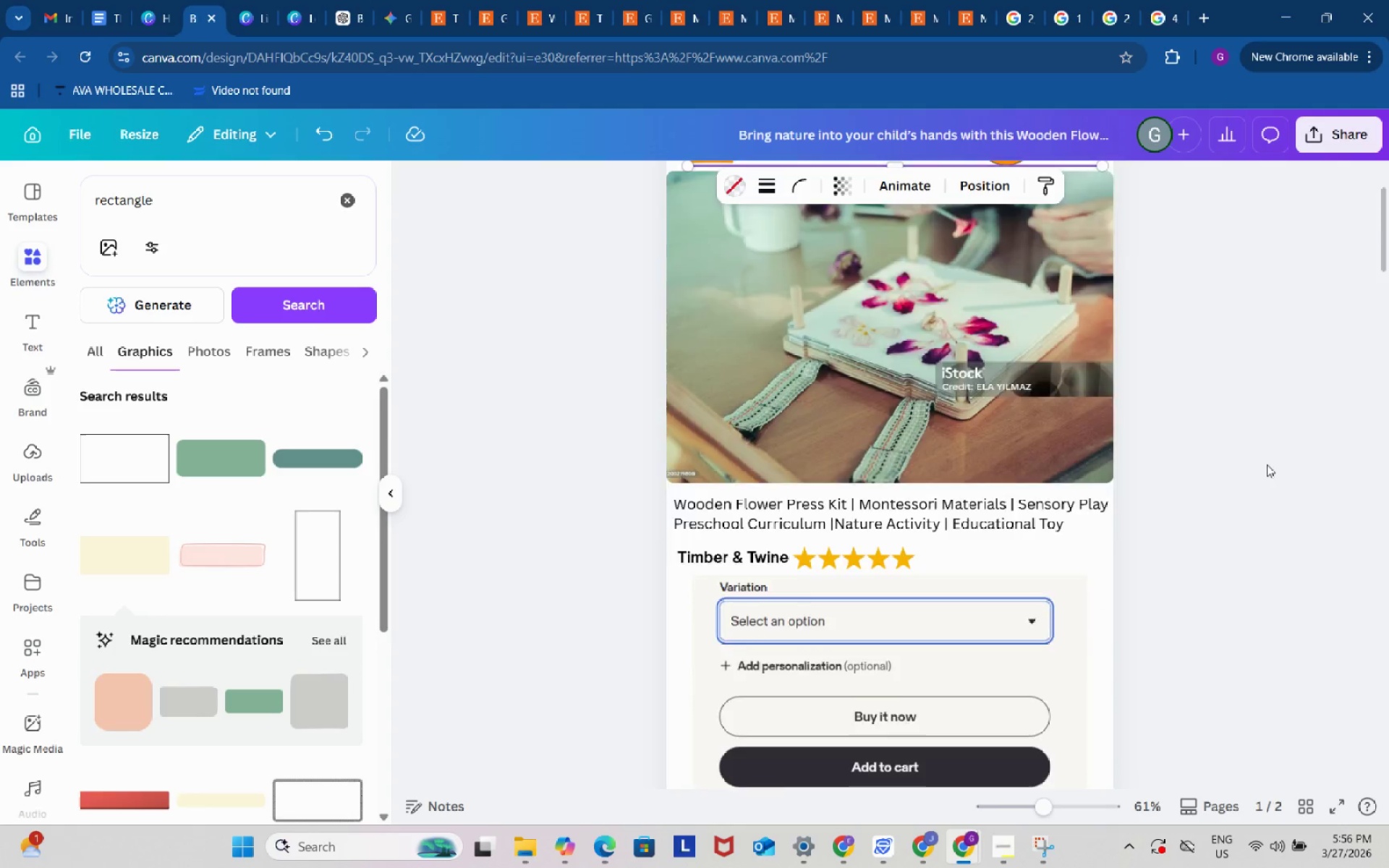 
left_click([794, 274])
 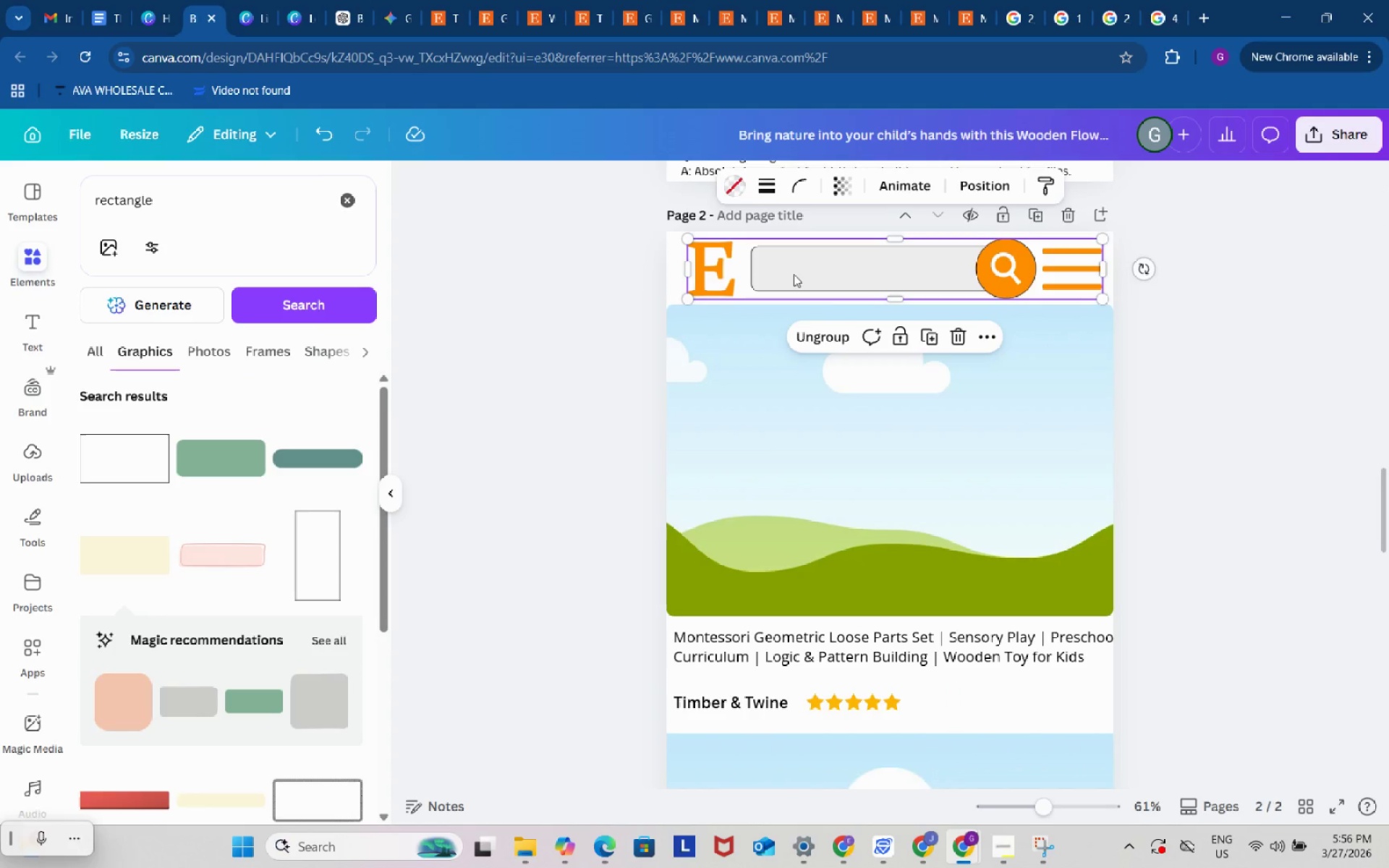 
scroll: coordinate [1254, 496], scroll_direction: down, amount: 24.0
 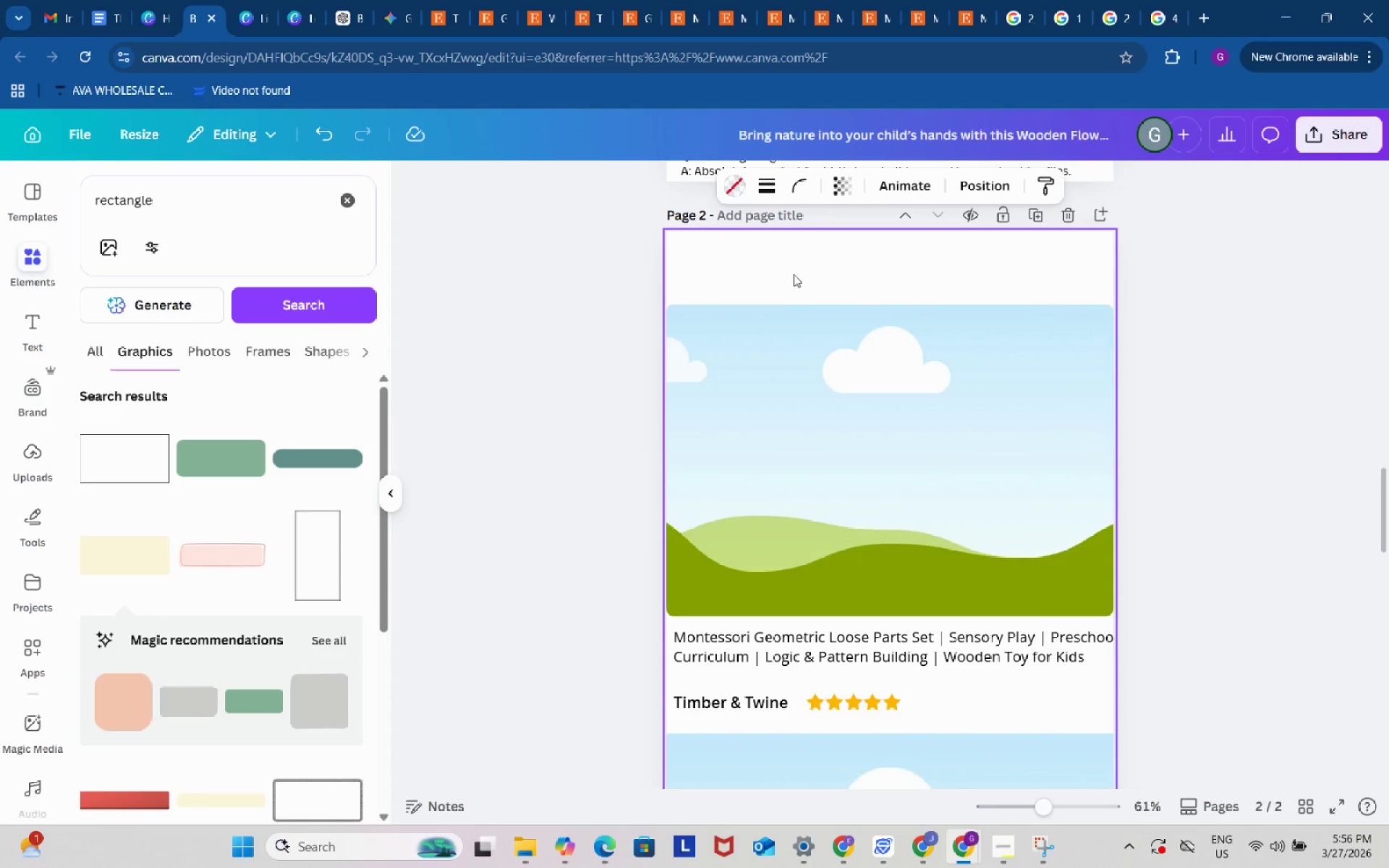 
key(Control+ControlLeft)
 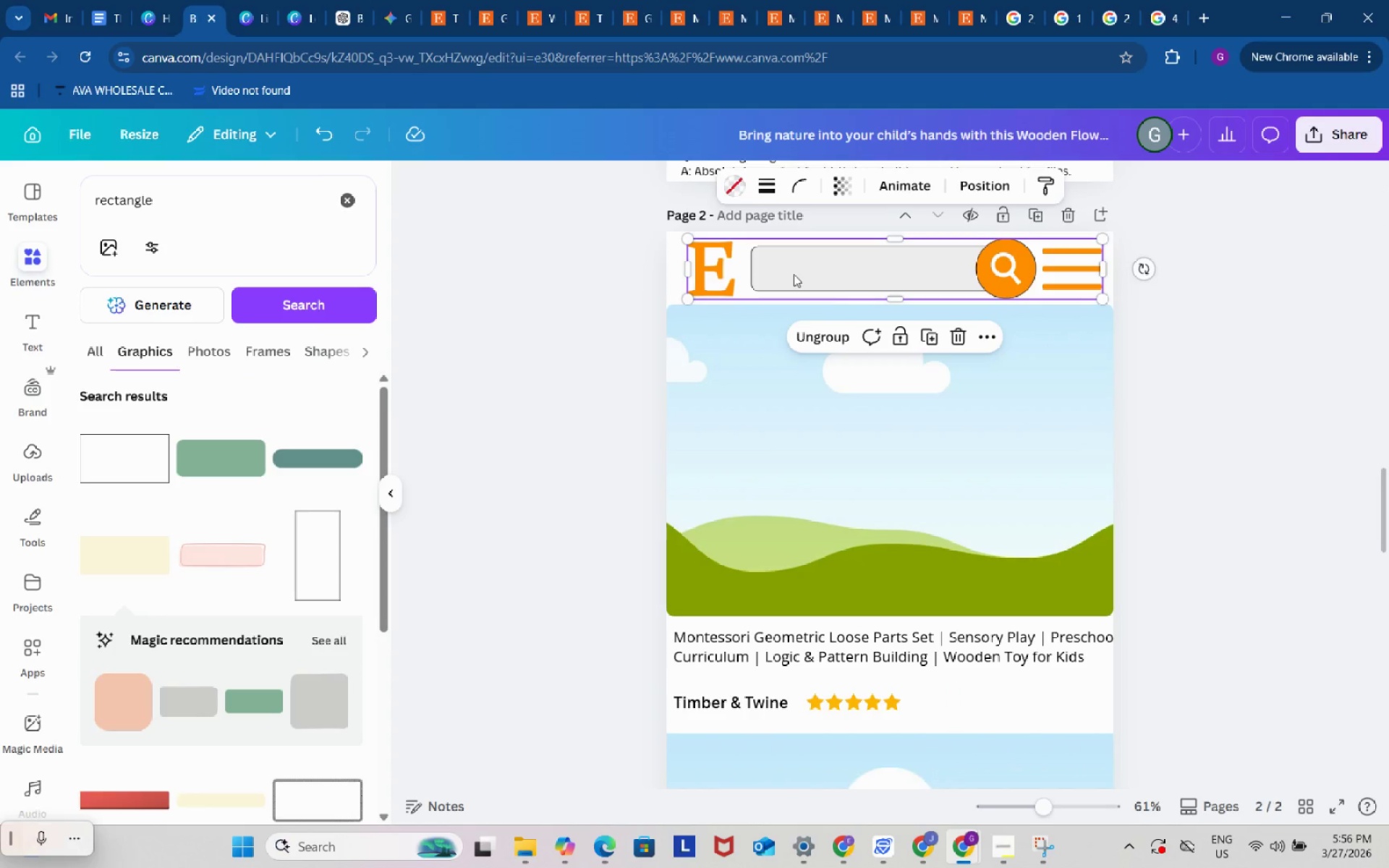 
key(Control+V)
 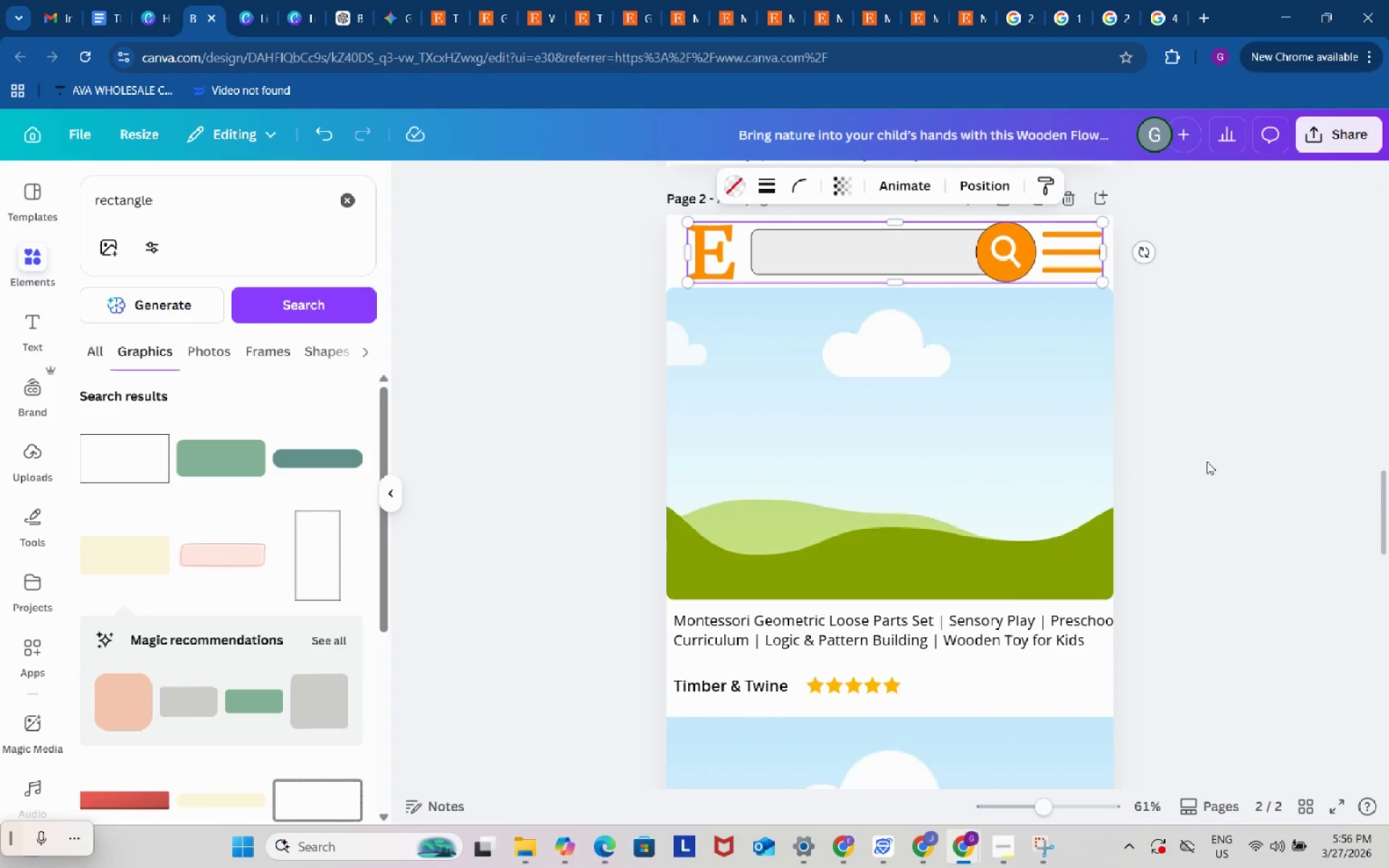 
scroll: coordinate [1207, 461], scroll_direction: down, amount: 4.0
 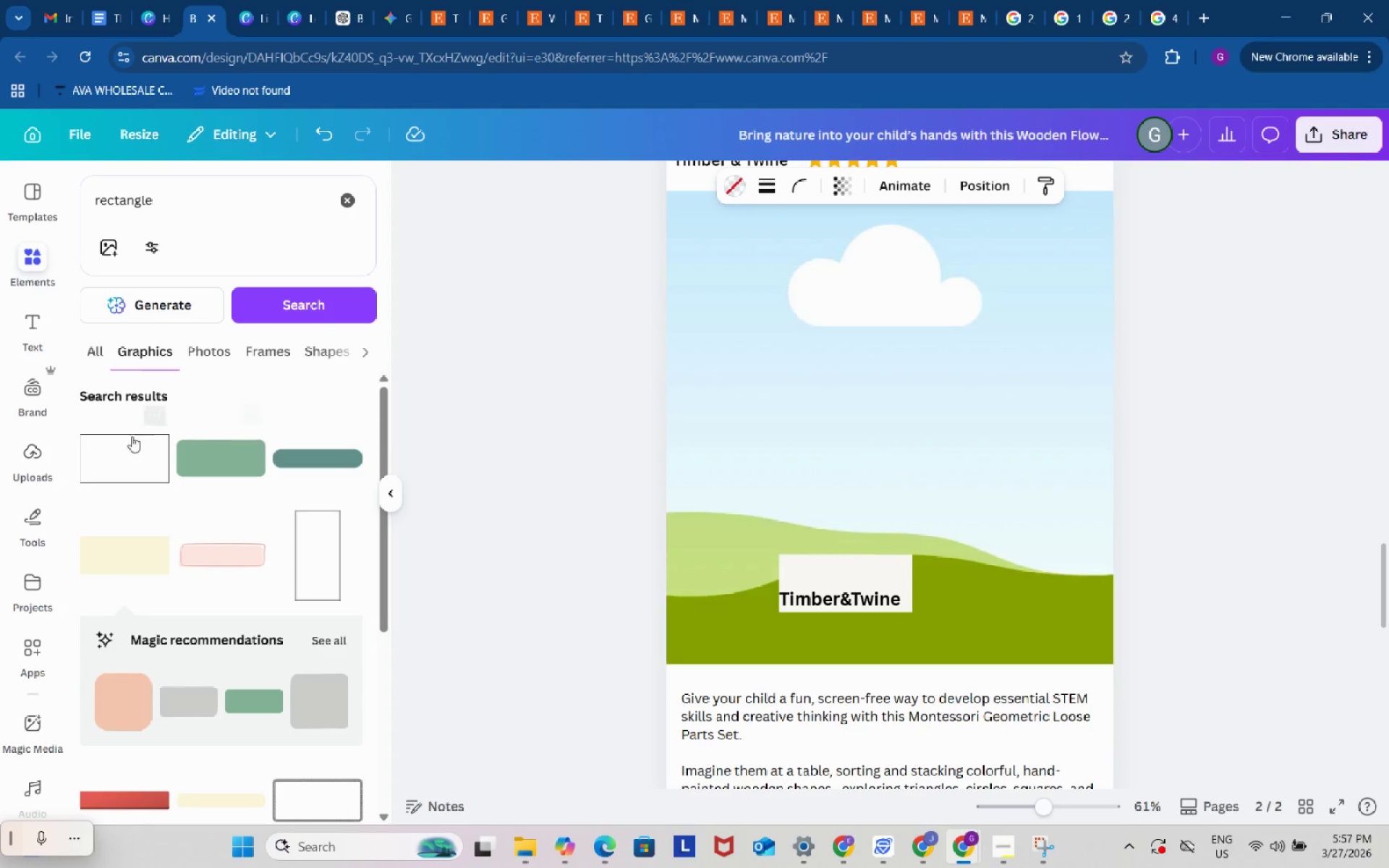 
left_click([40, 447])
 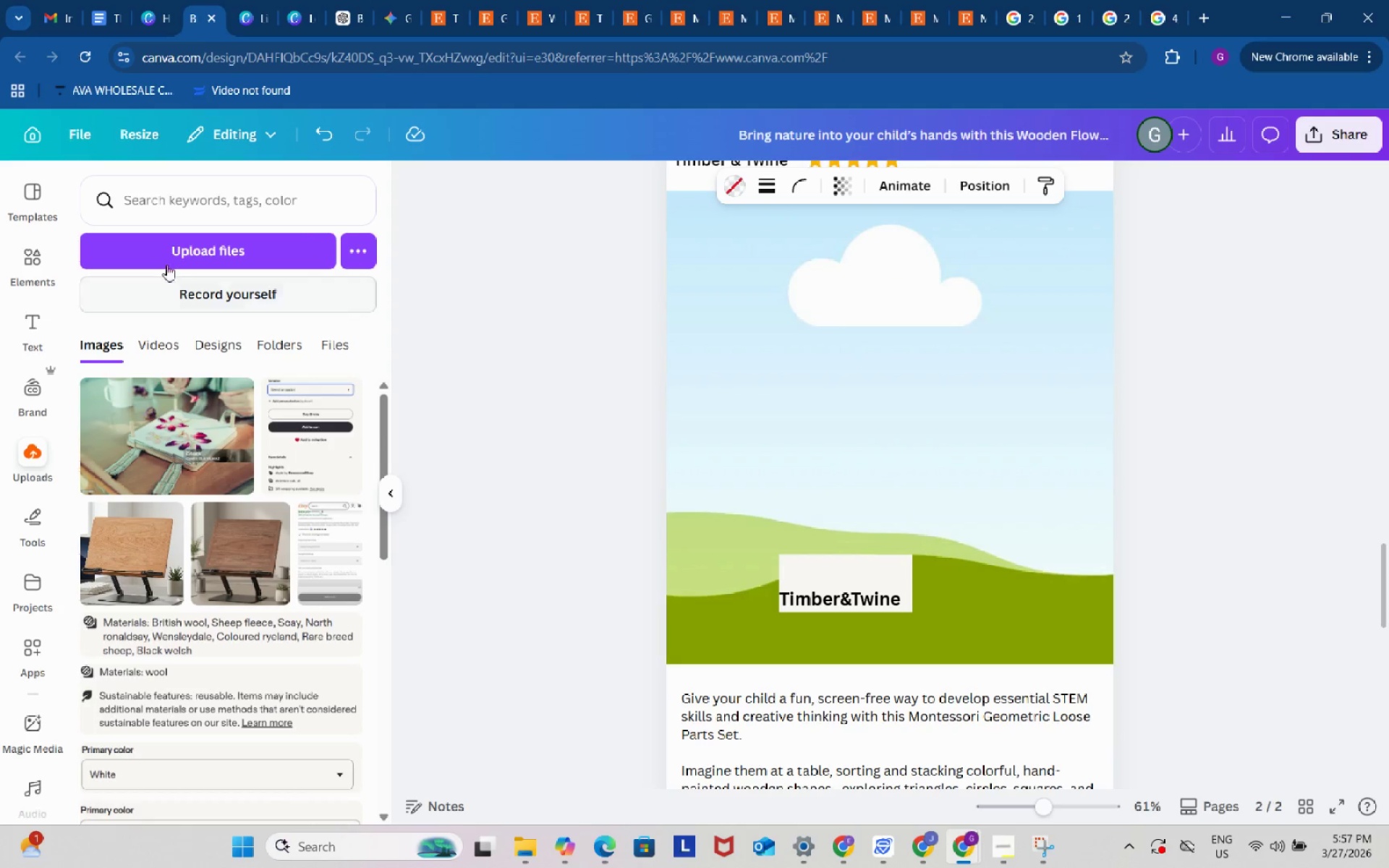 
left_click([169, 252])
 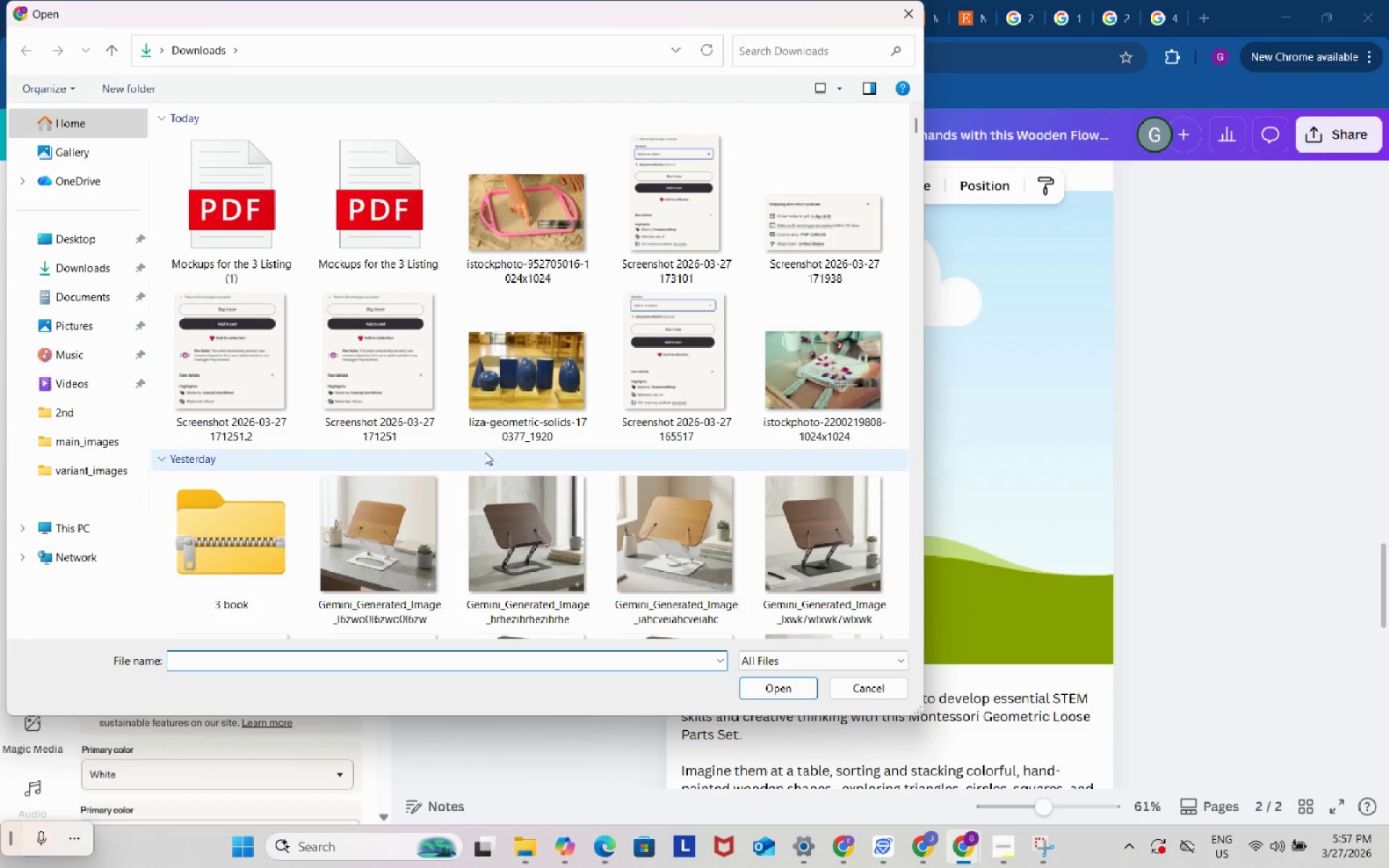 
left_click([524, 373])
 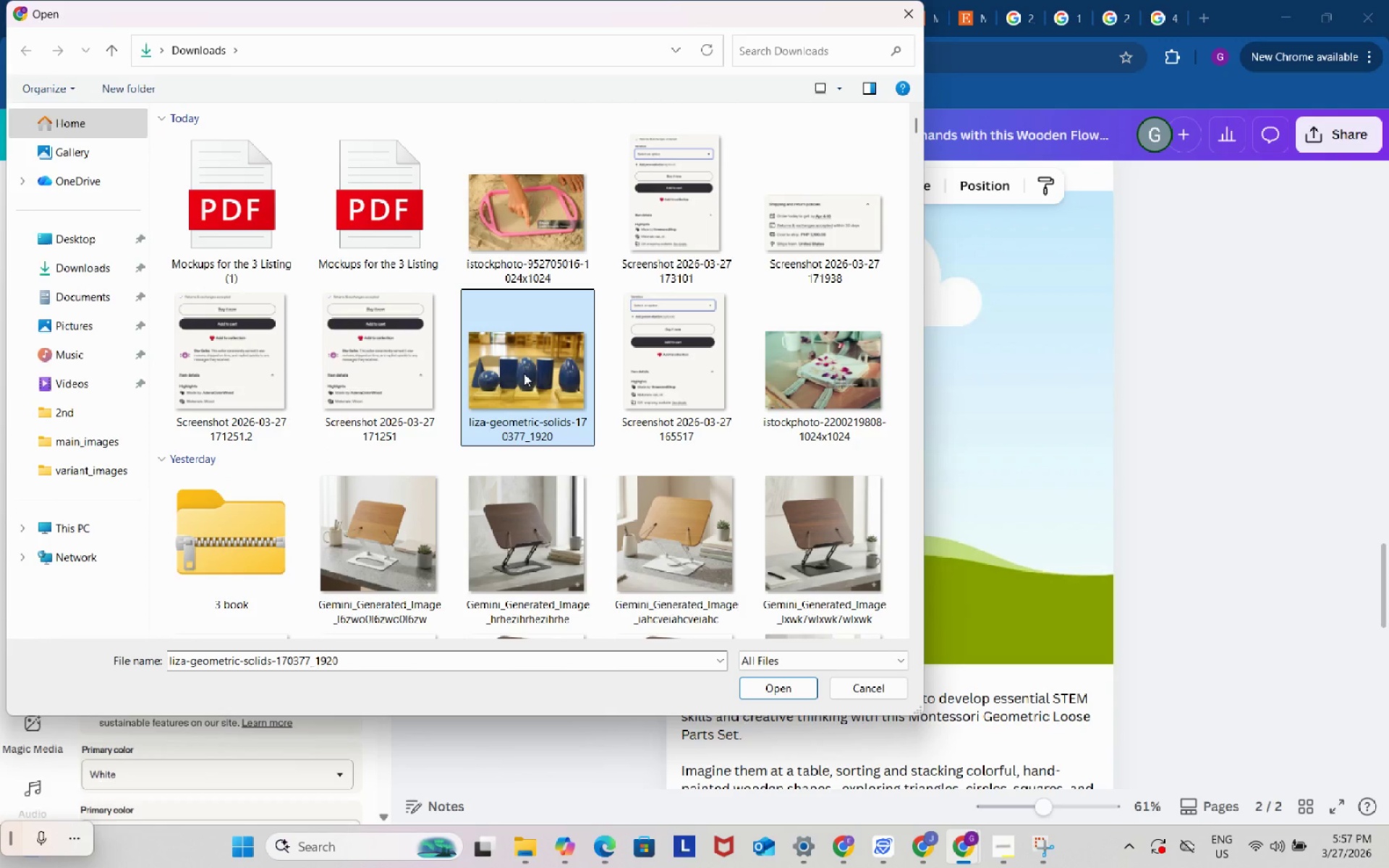 
hold_key(key=ControlLeft, duration=1.5)
left_click([258, 347])
 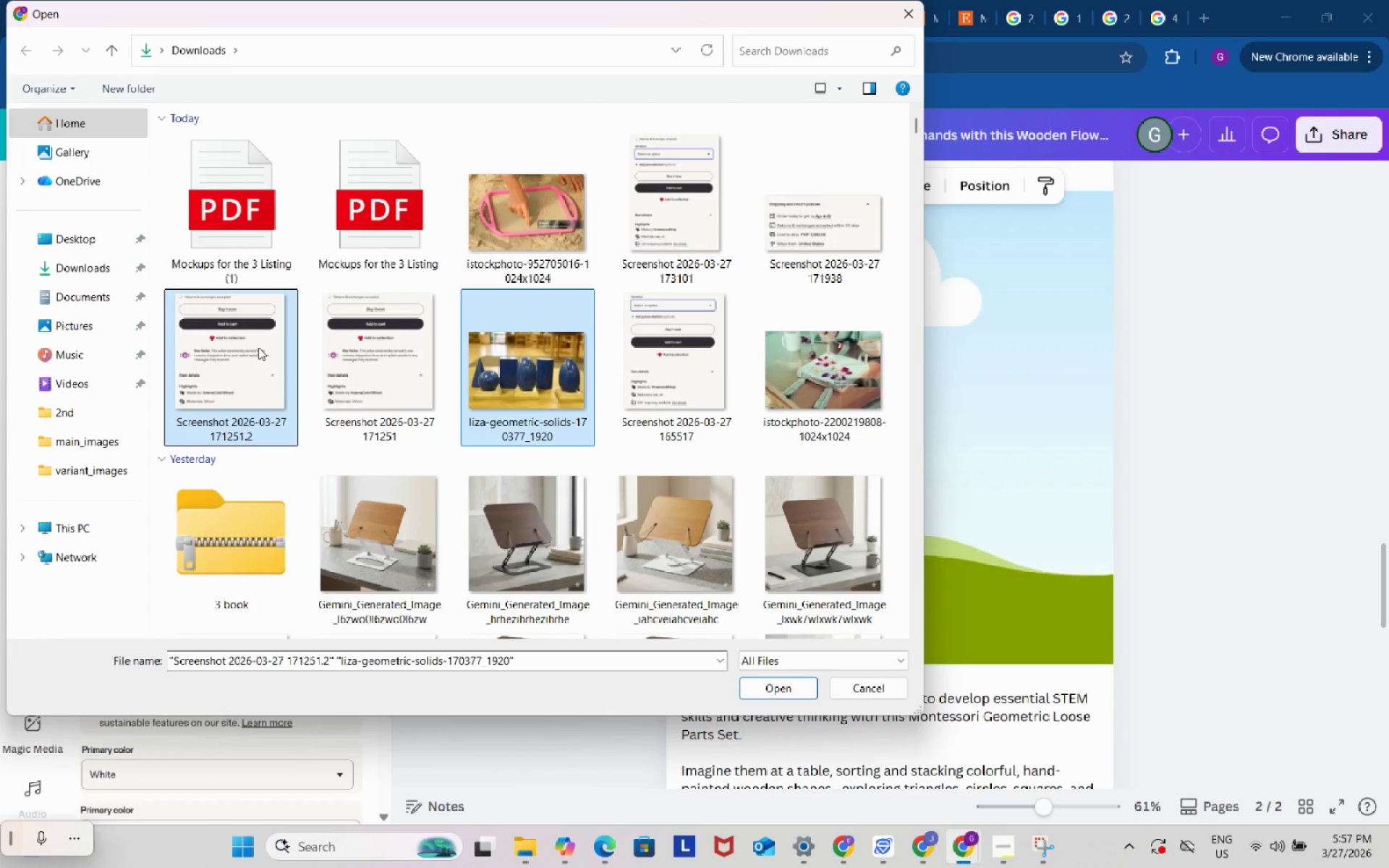 
hold_key(key=ControlLeft, duration=1.52)
 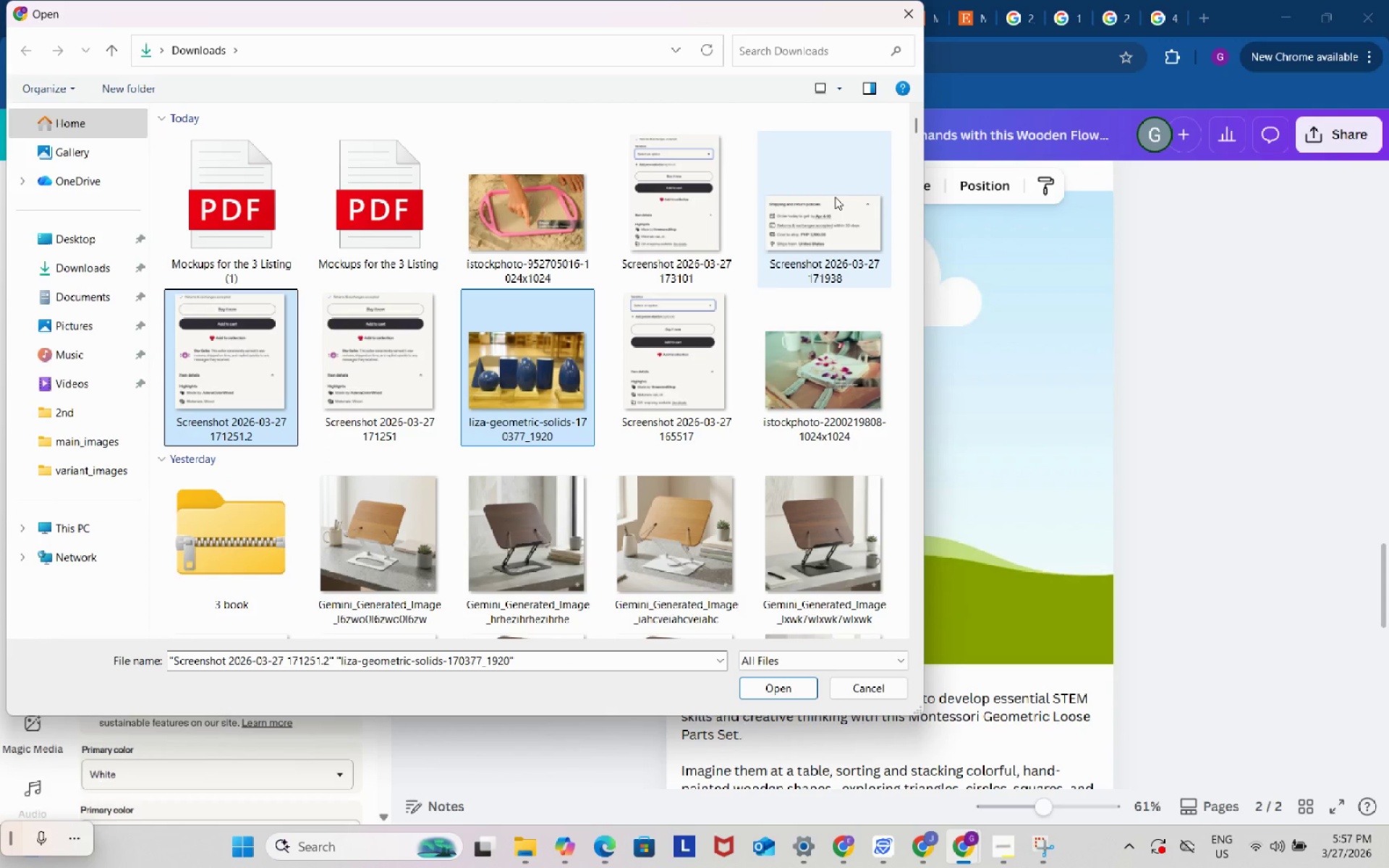 
hold_key(key=ControlLeft, duration=1.47)
left_click([835, 197])
 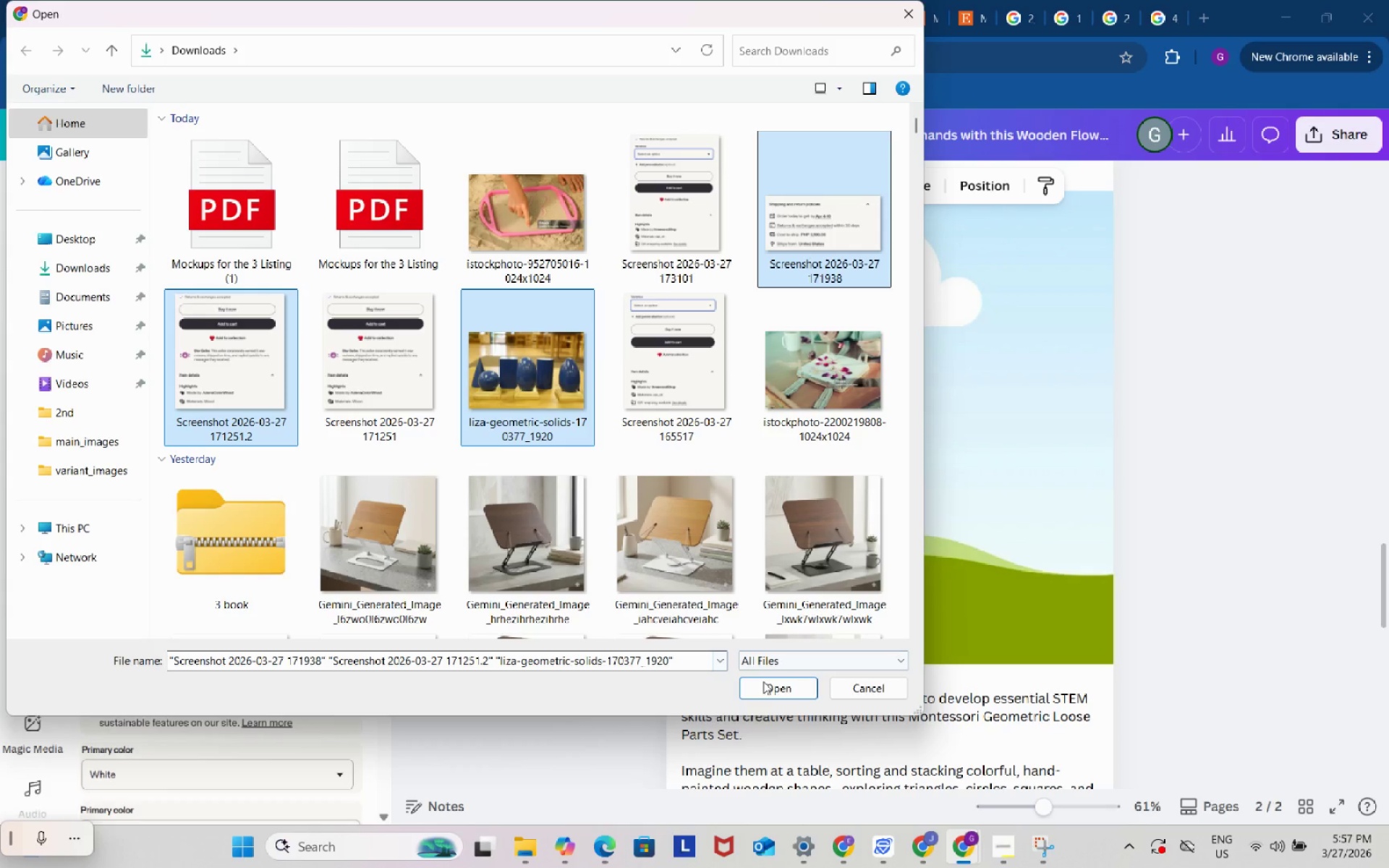 
left_click([764, 686])
 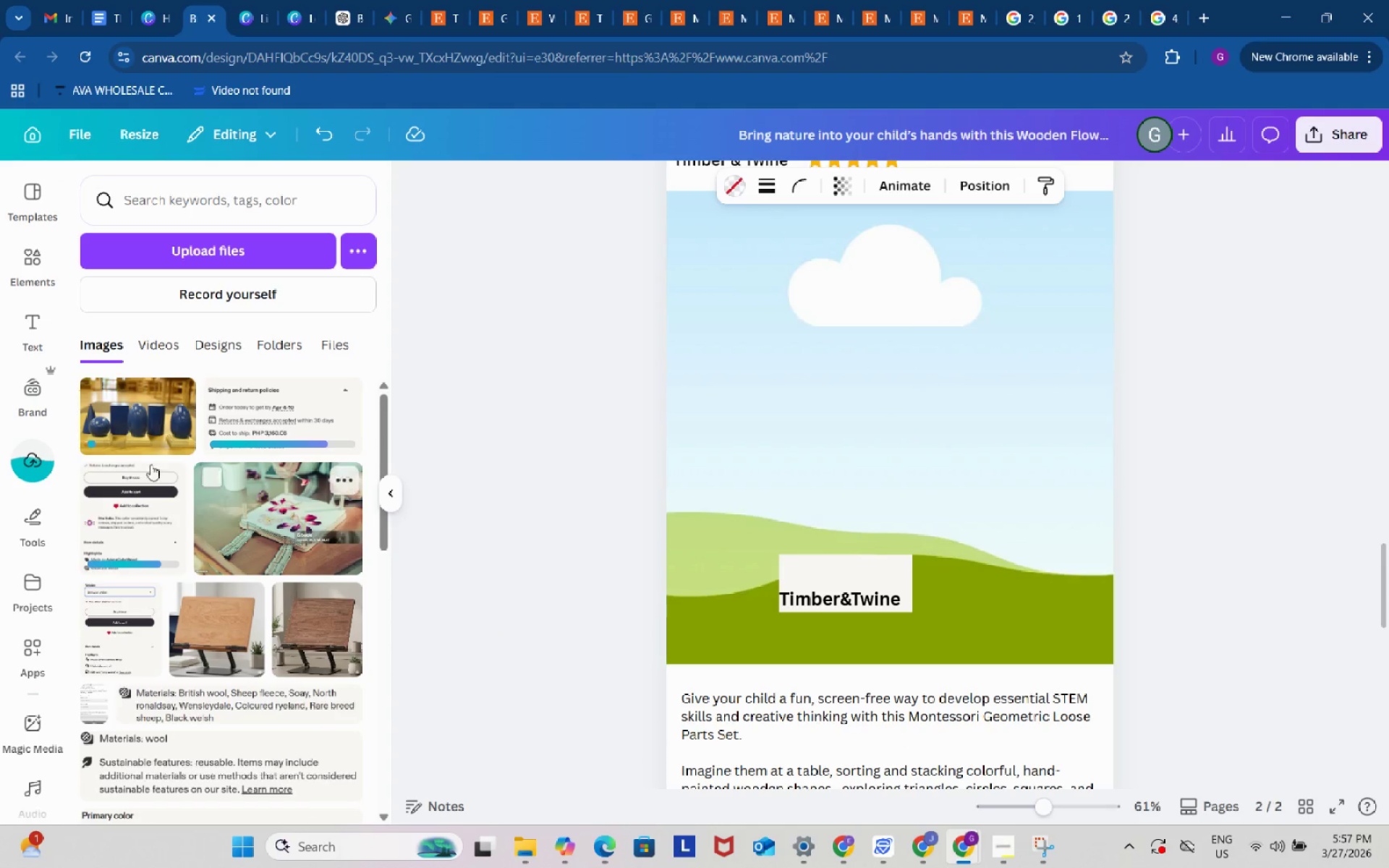 
left_click_drag(start_coordinate=[124, 421], to_coordinate=[697, 409])
 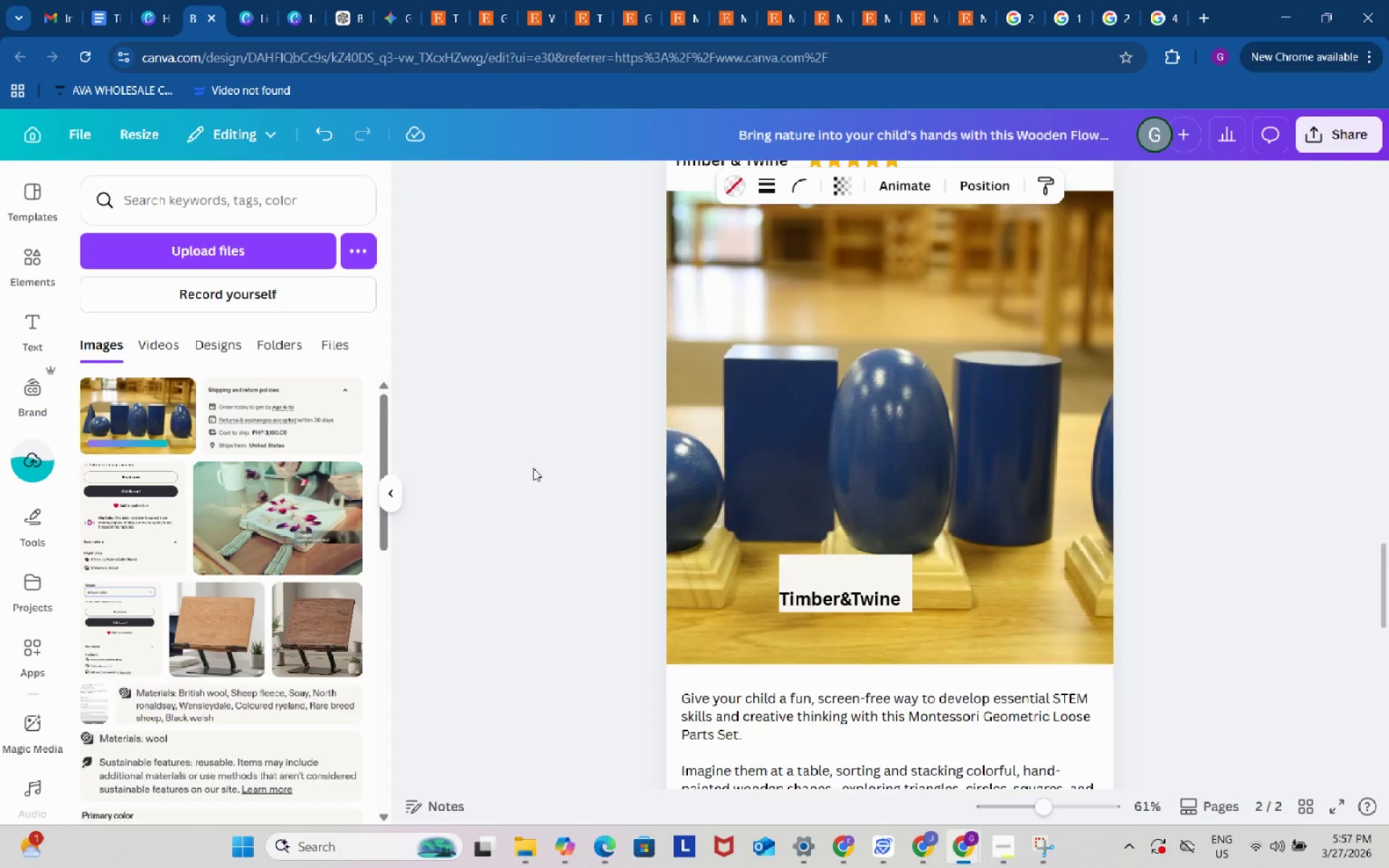 
scroll: coordinate [532, 468], scroll_direction: up, amount: 4.0
 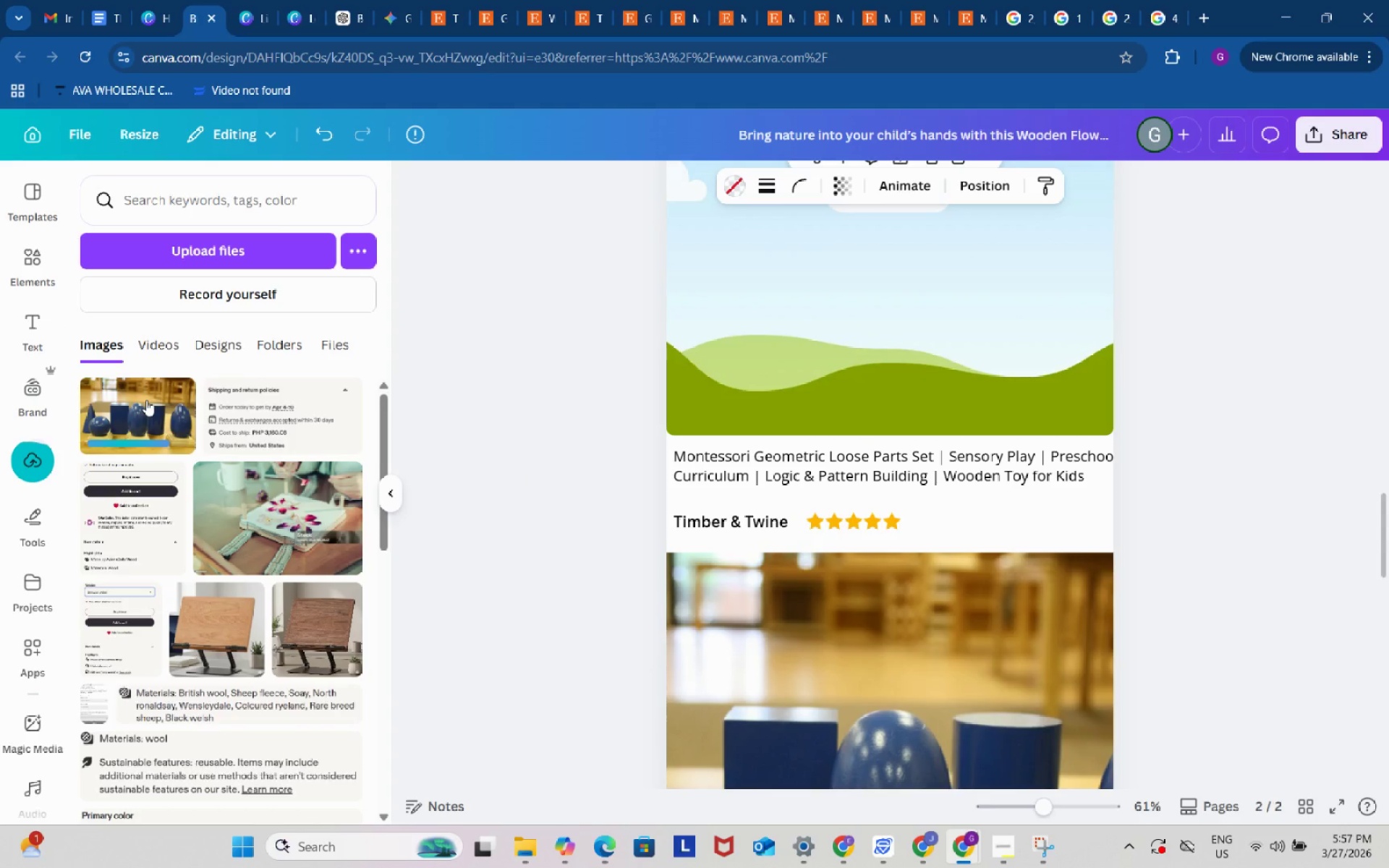 
left_click_drag(start_coordinate=[145, 400], to_coordinate=[728, 316])
 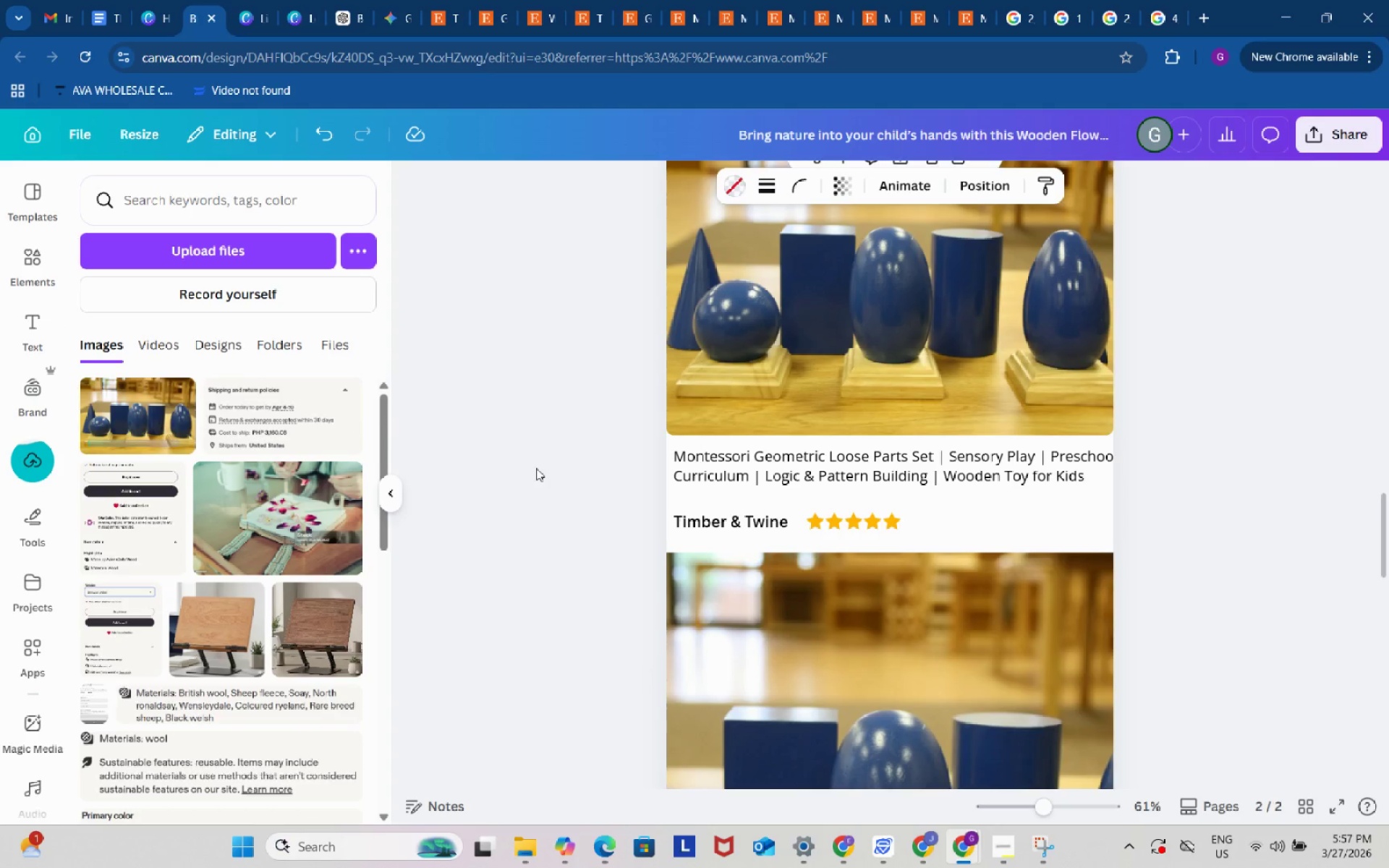 
scroll: coordinate [536, 468], scroll_direction: up, amount: 4.0
 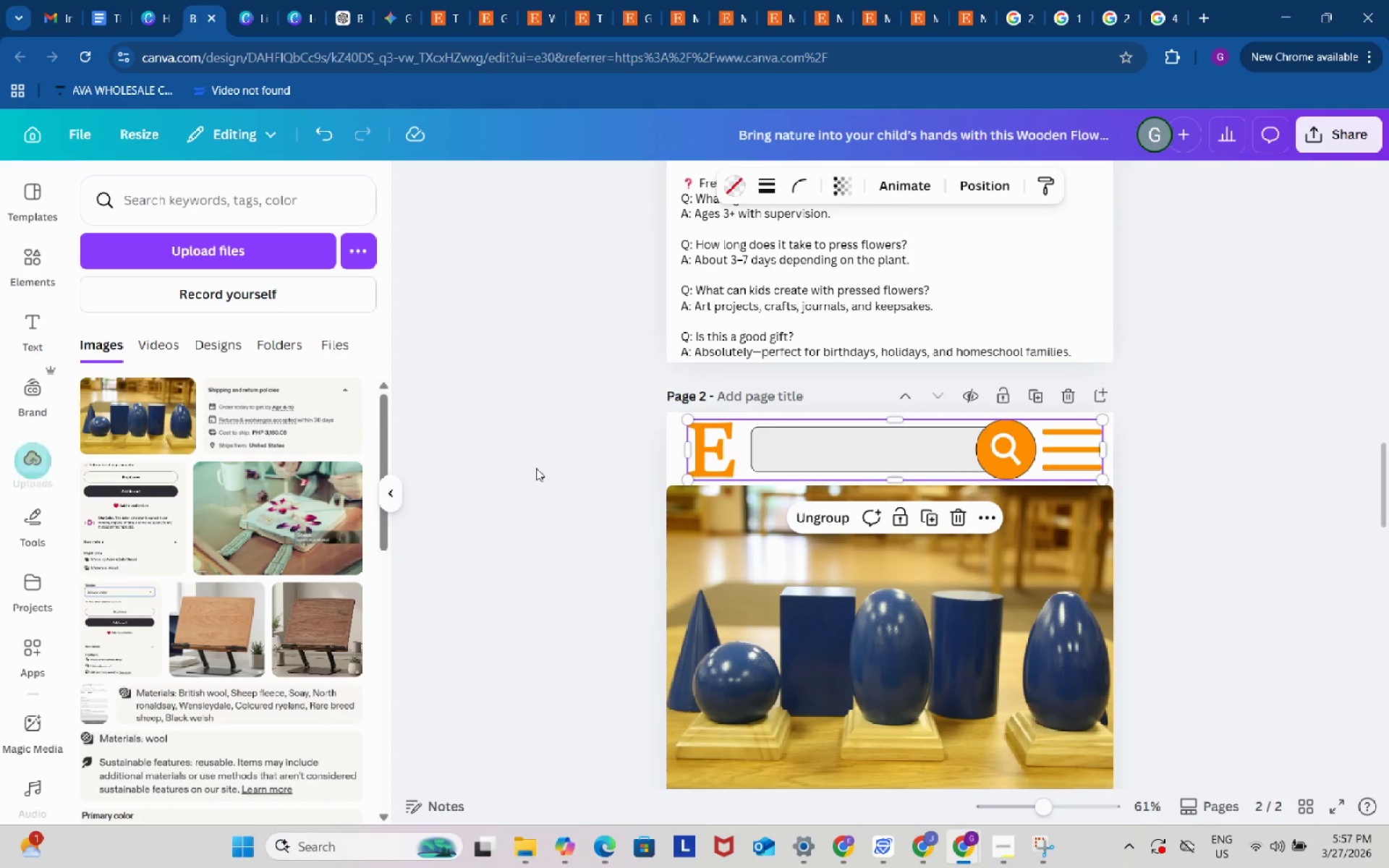 
scroll: coordinate [535, 468], scroll_direction: down, amount: 8.0
 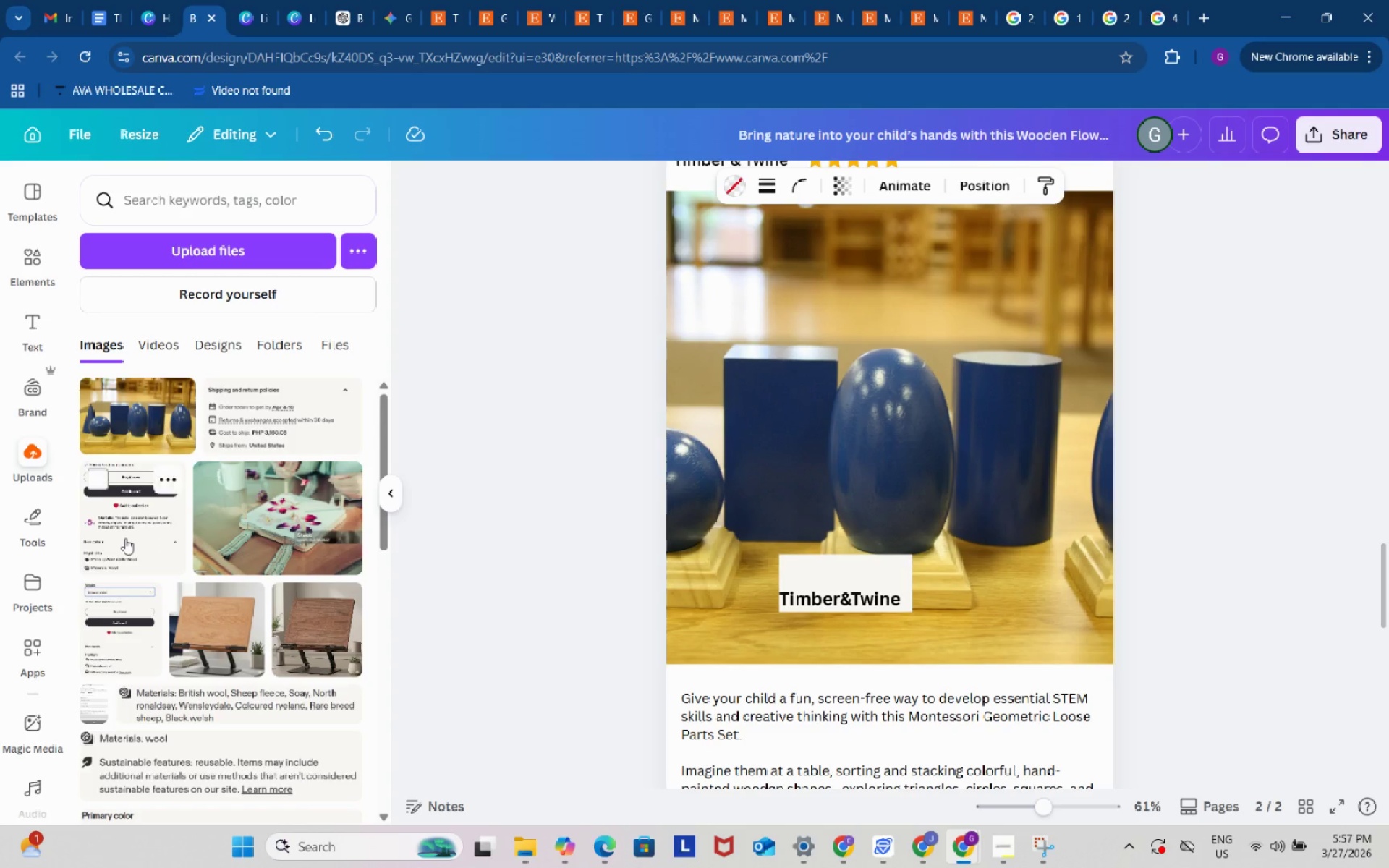 
left_click_drag(start_coordinate=[122, 537], to_coordinate=[681, 473])
 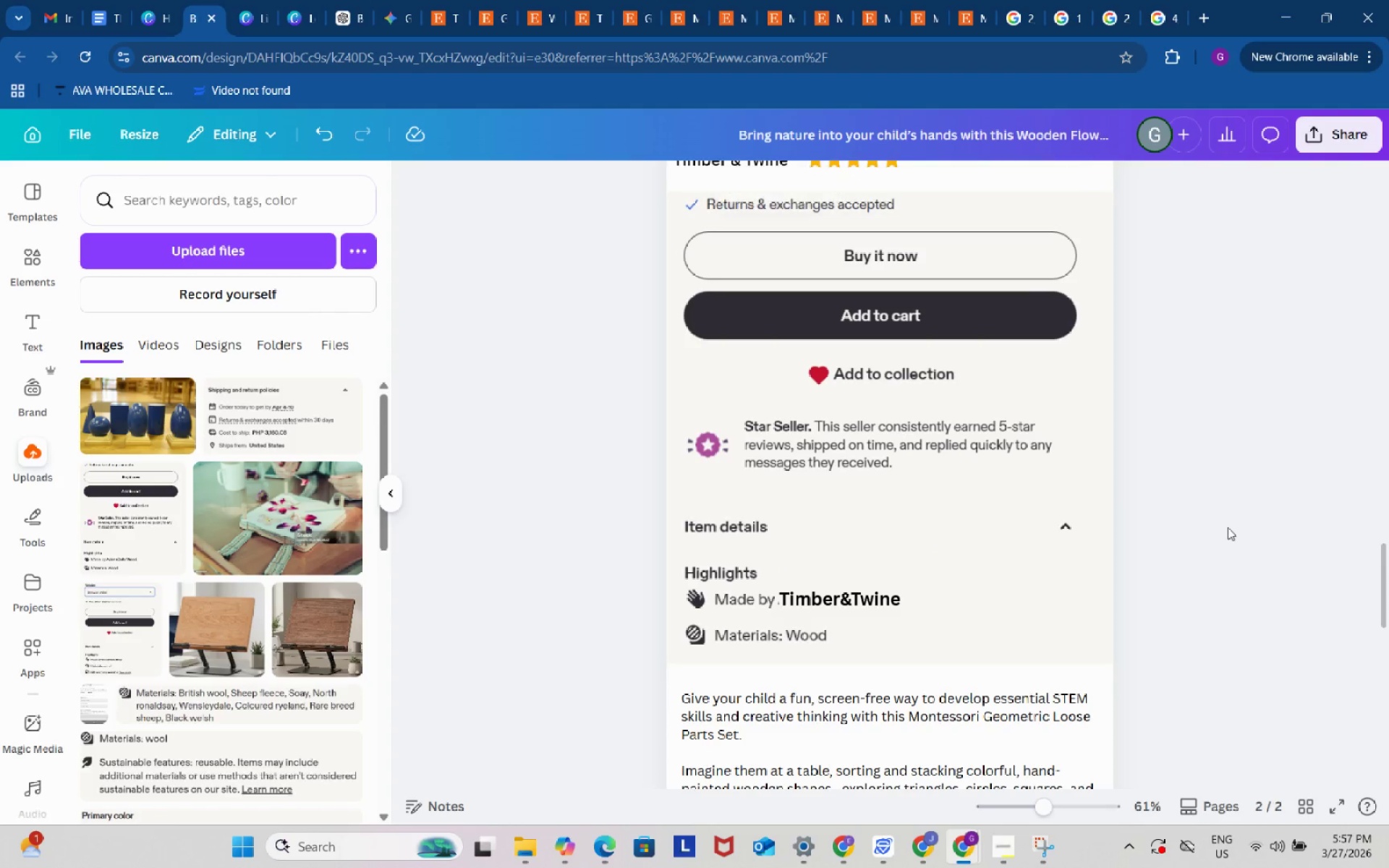 
double_click([1228, 527])
 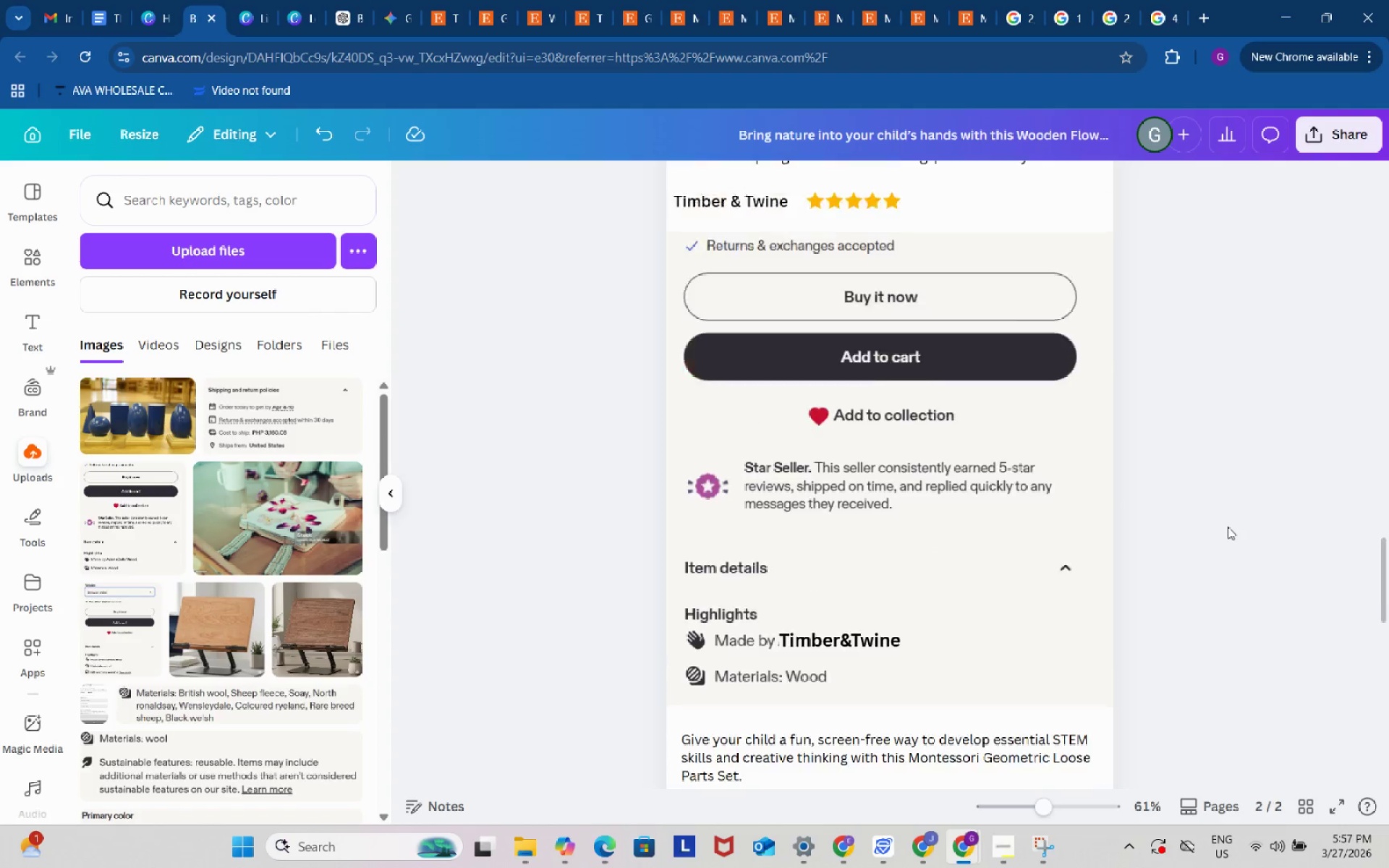 
scroll: coordinate [1228, 527], scroll_direction: up, amount: 2.0
 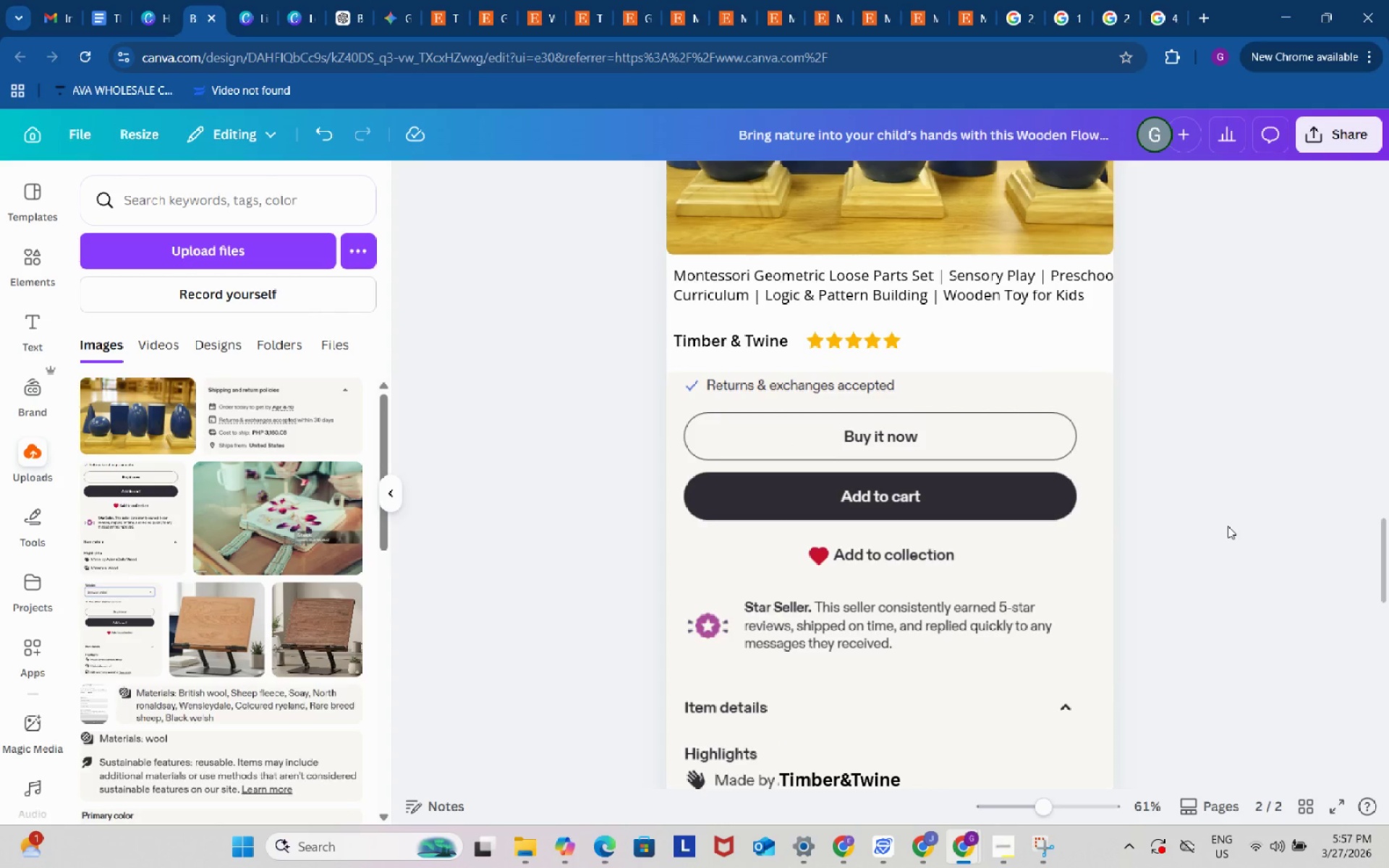 
scroll: coordinate [1228, 526], scroll_direction: down, amount: 16.0
 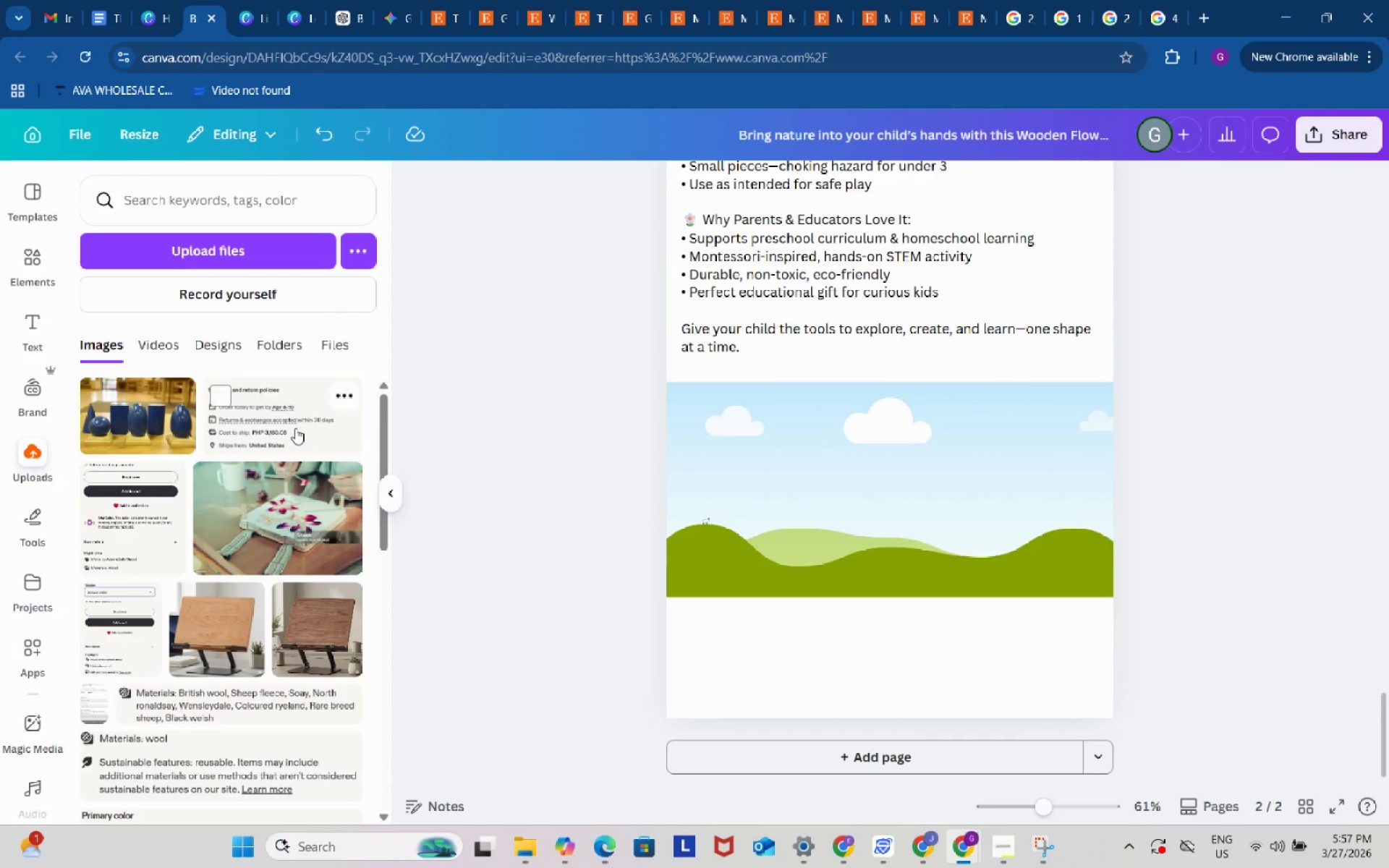 
left_click_drag(start_coordinate=[295, 428], to_coordinate=[773, 509])
 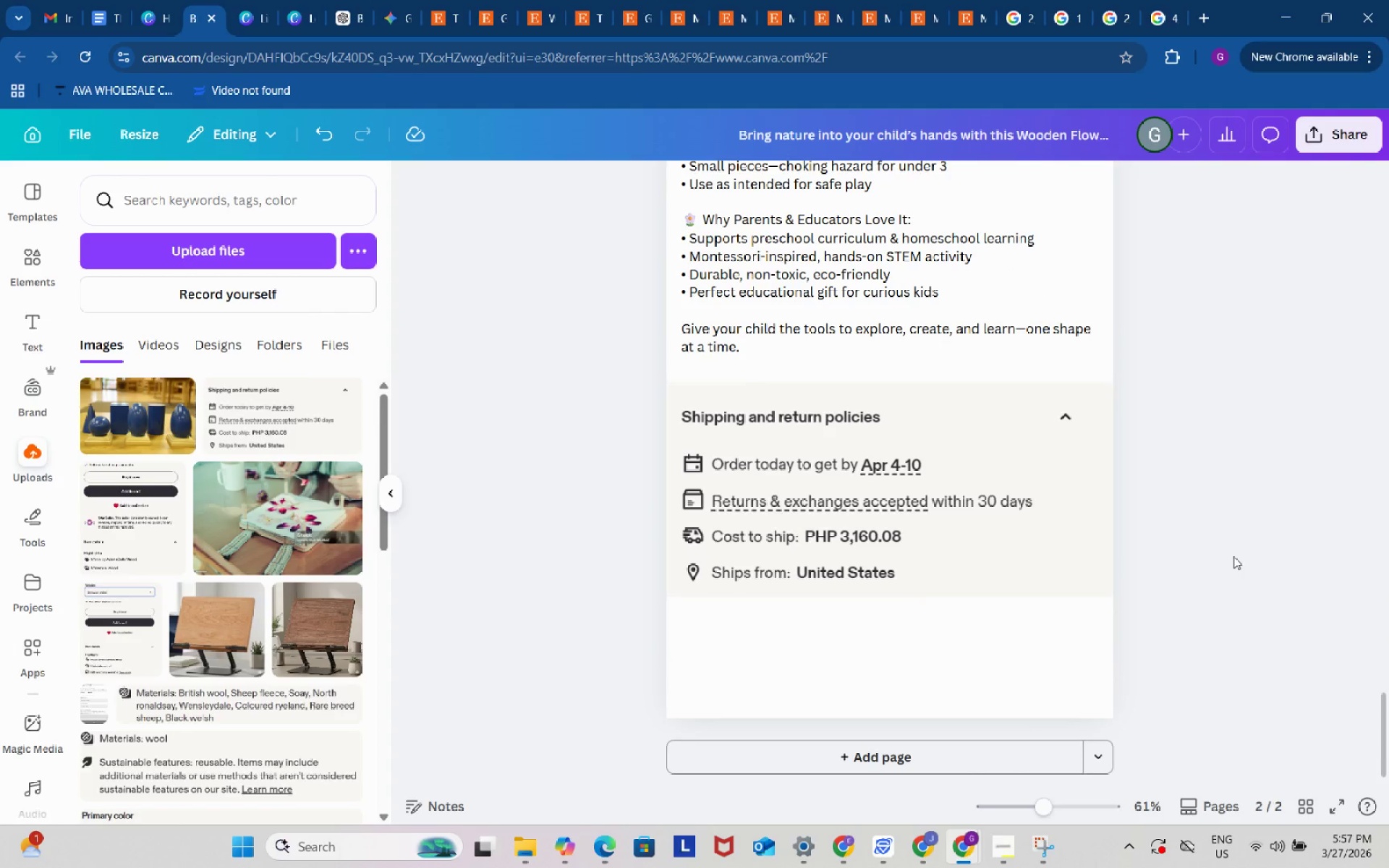 
double_click([1233, 556])
 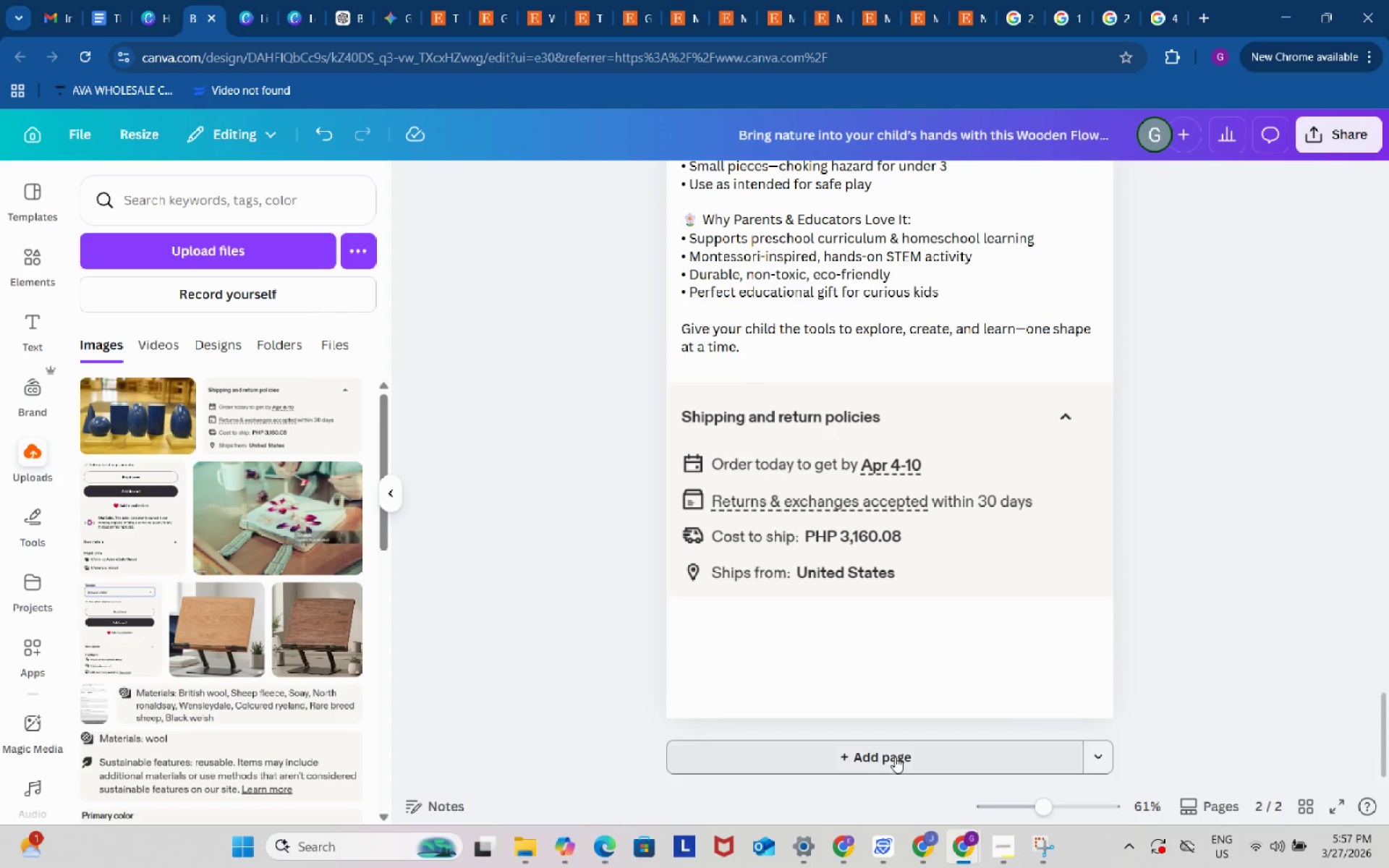 
left_click([895, 757])
 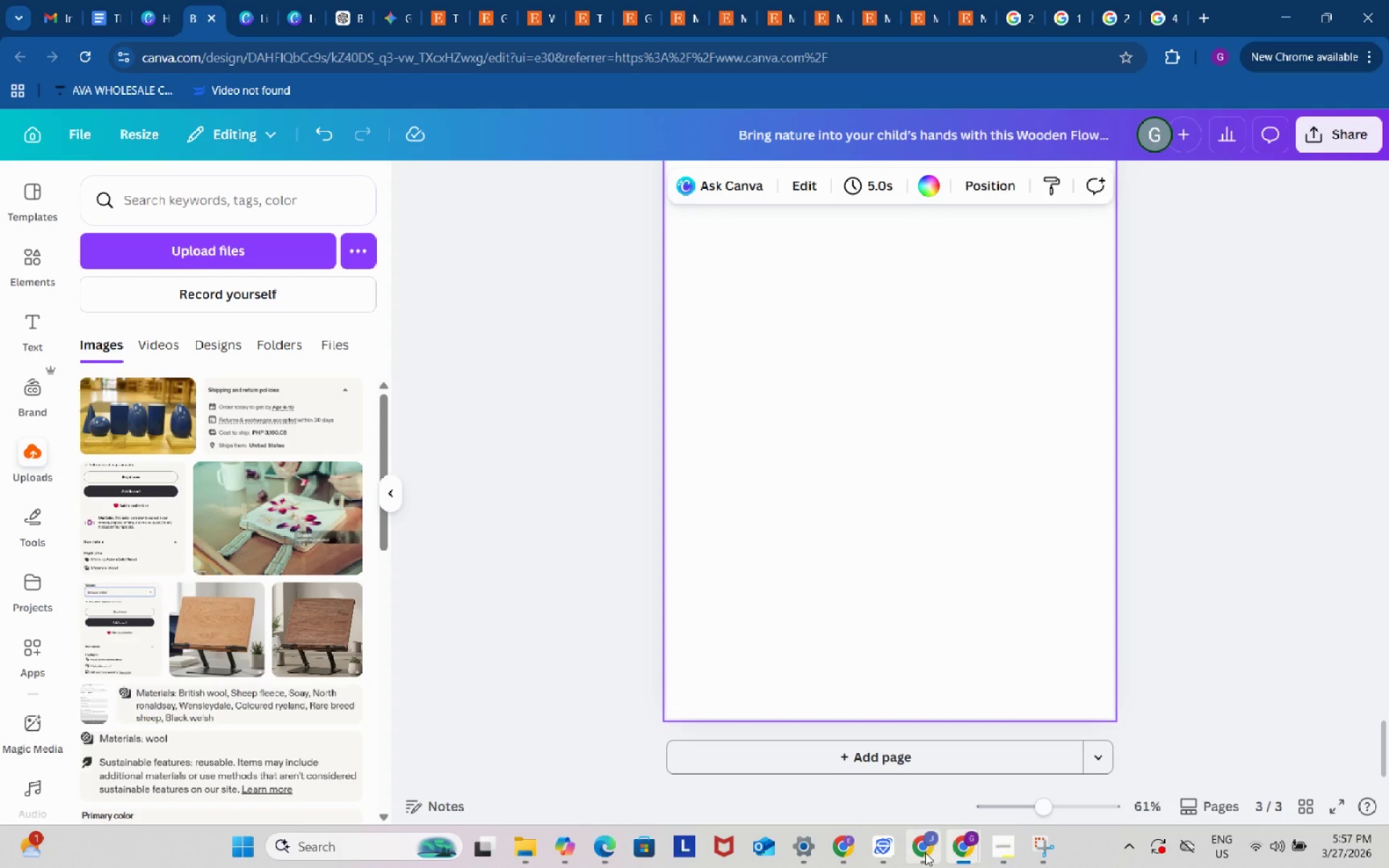 
left_click([925, 853])
 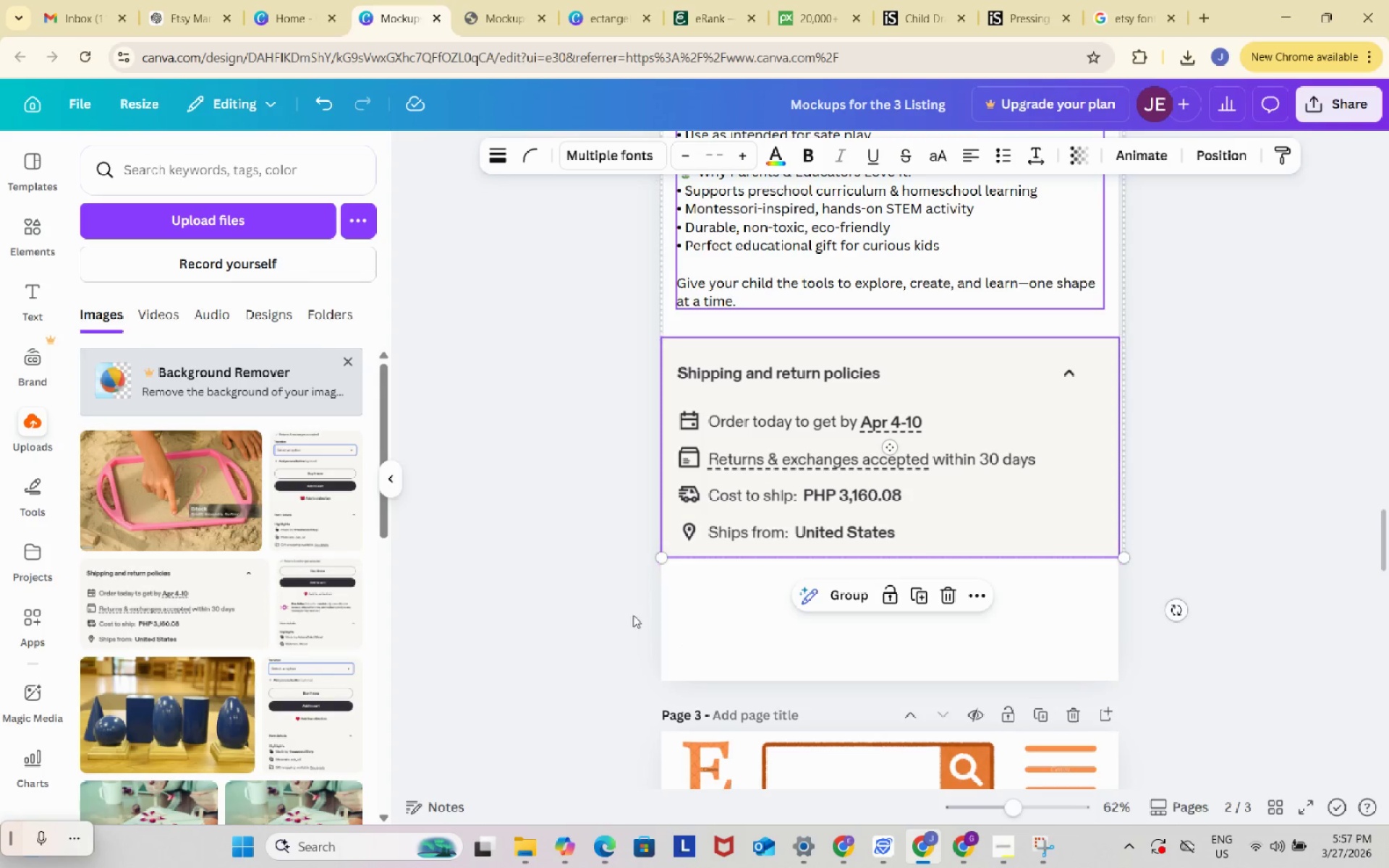 
scroll: coordinate [626, 607], scroll_direction: down, amount: 6.0
 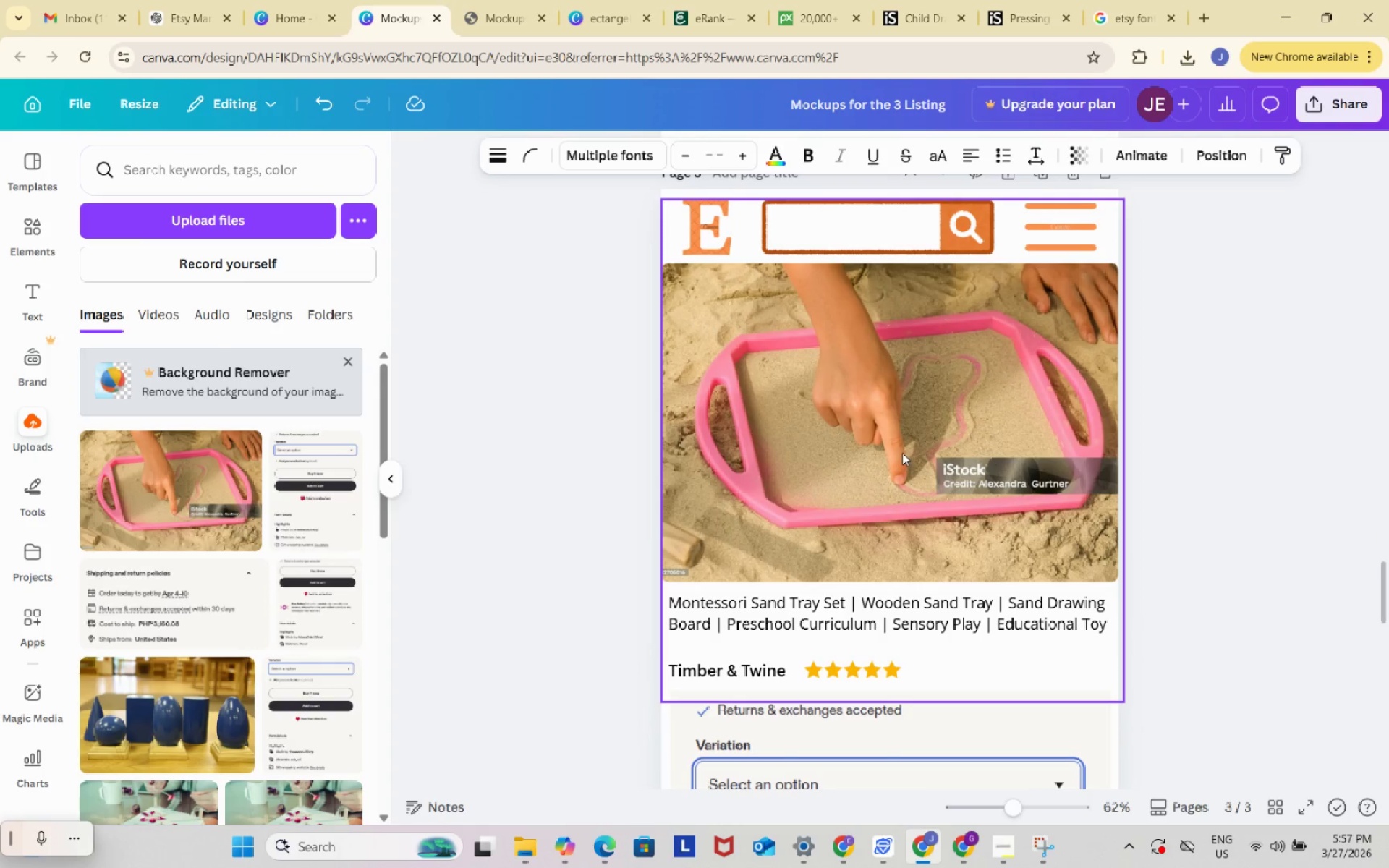 
left_click([902, 453])
 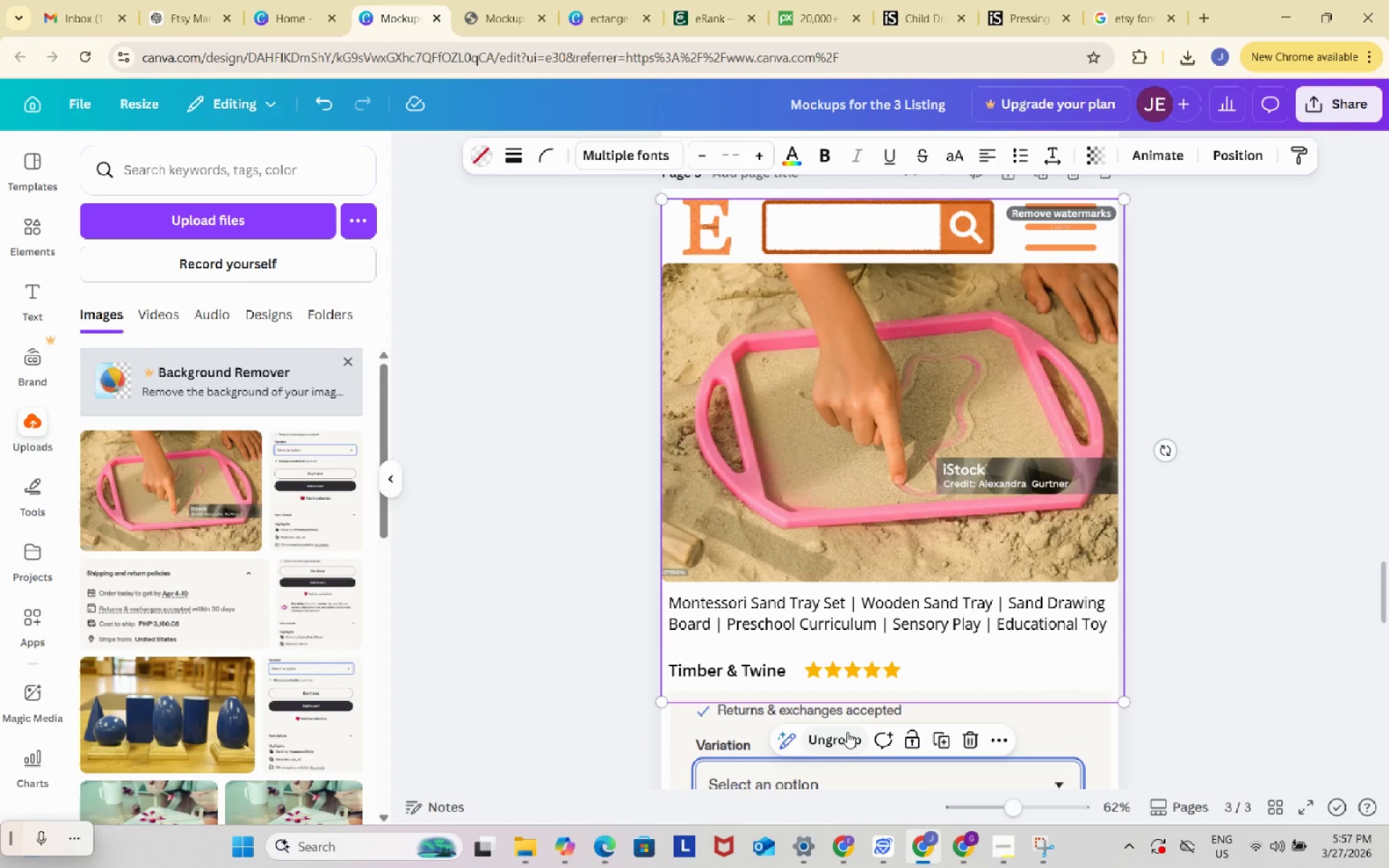 
left_click([847, 732])
 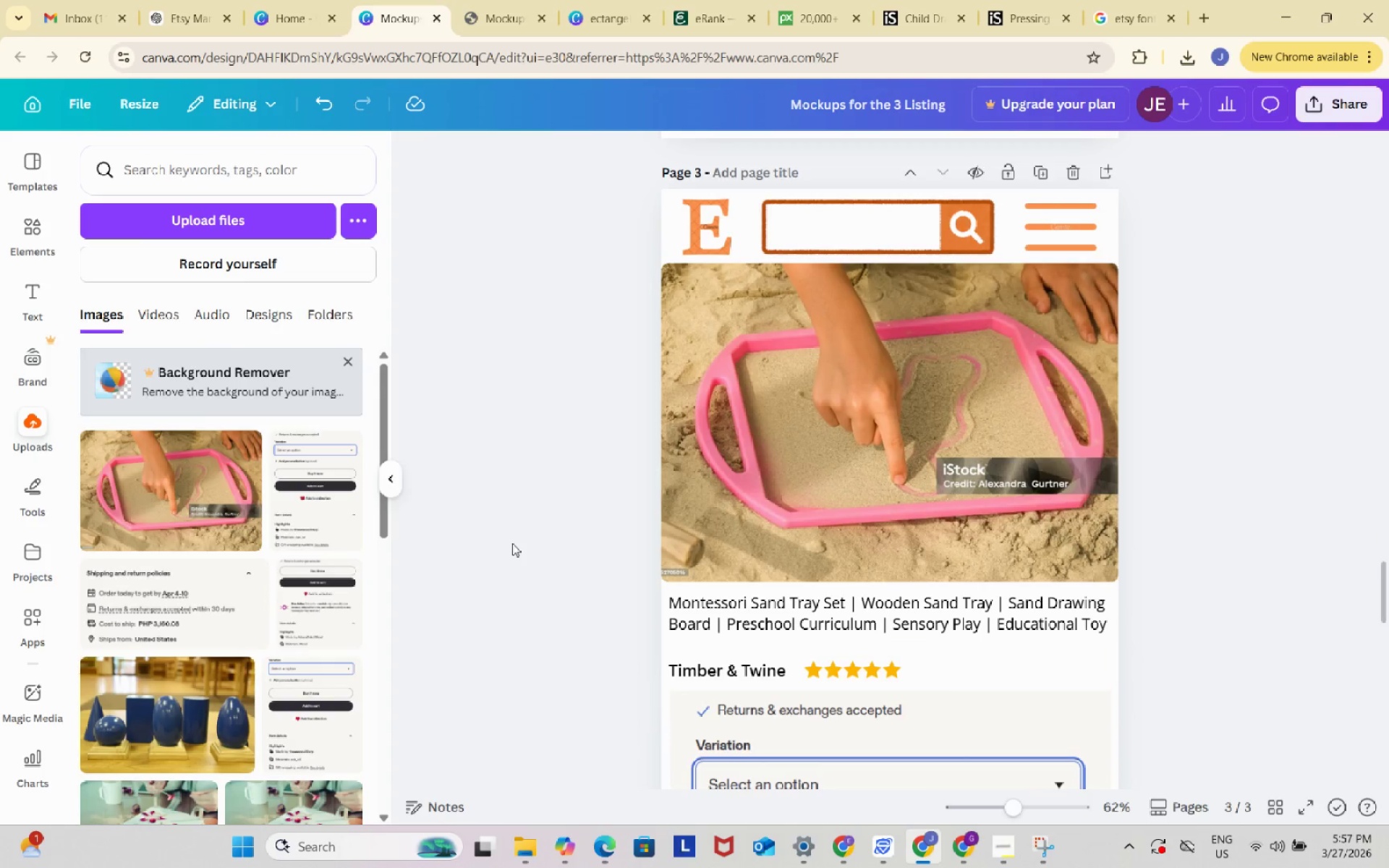 
double_click([512, 543])
 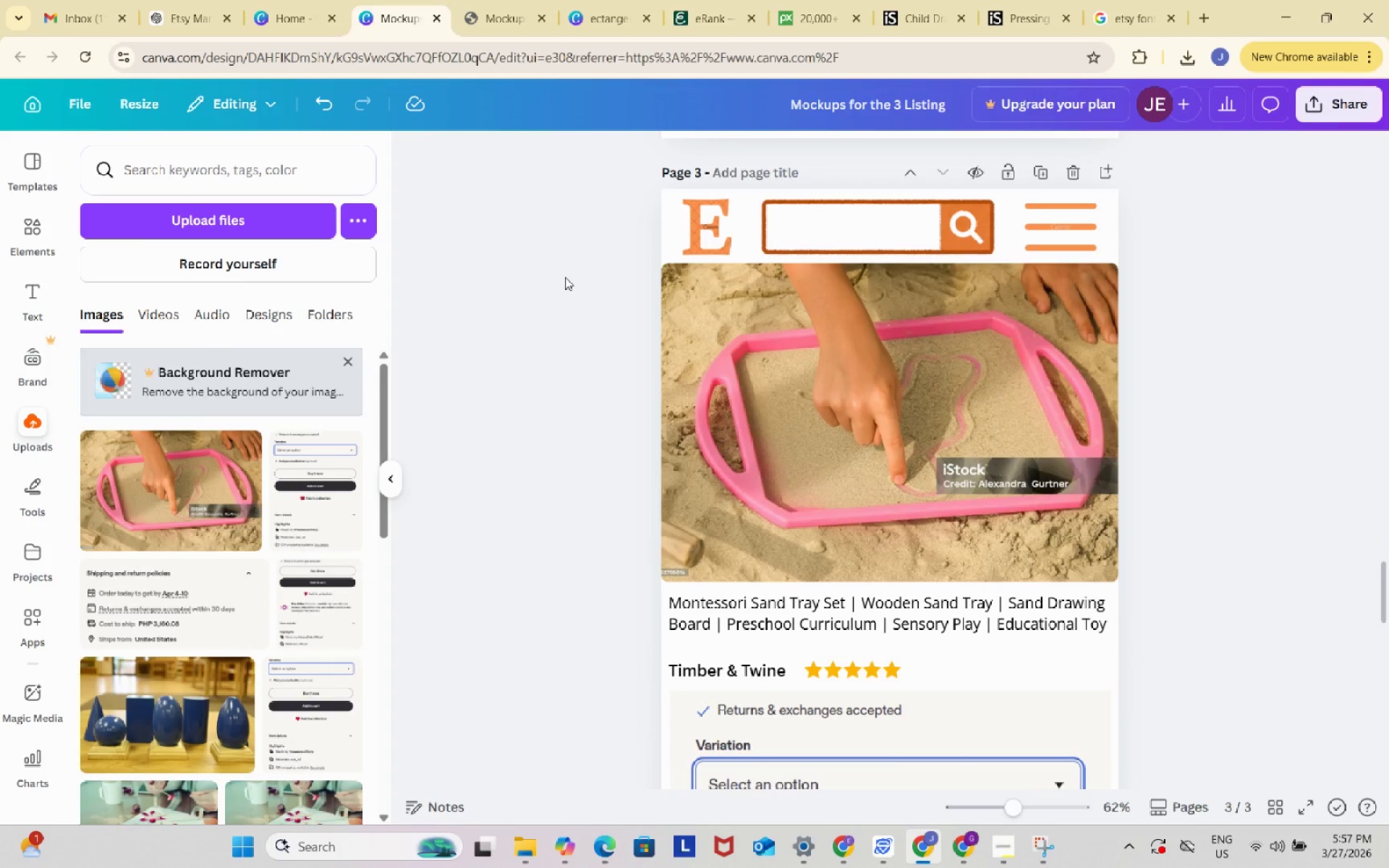 
left_click_drag(start_coordinate=[564, 278], to_coordinate=[1252, 715])
 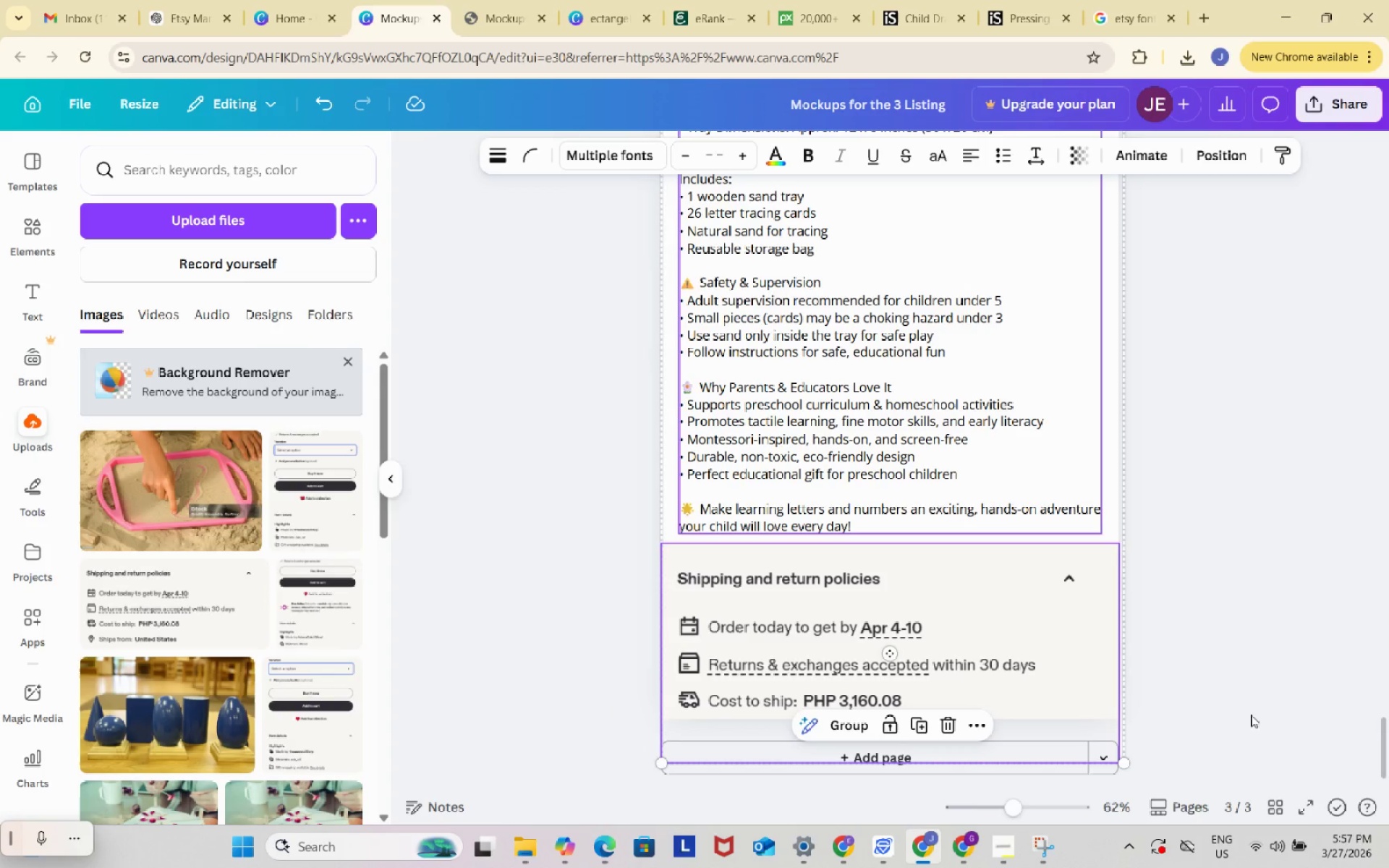 
scroll: coordinate [1252, 715], scroll_direction: down, amount: 23.0
 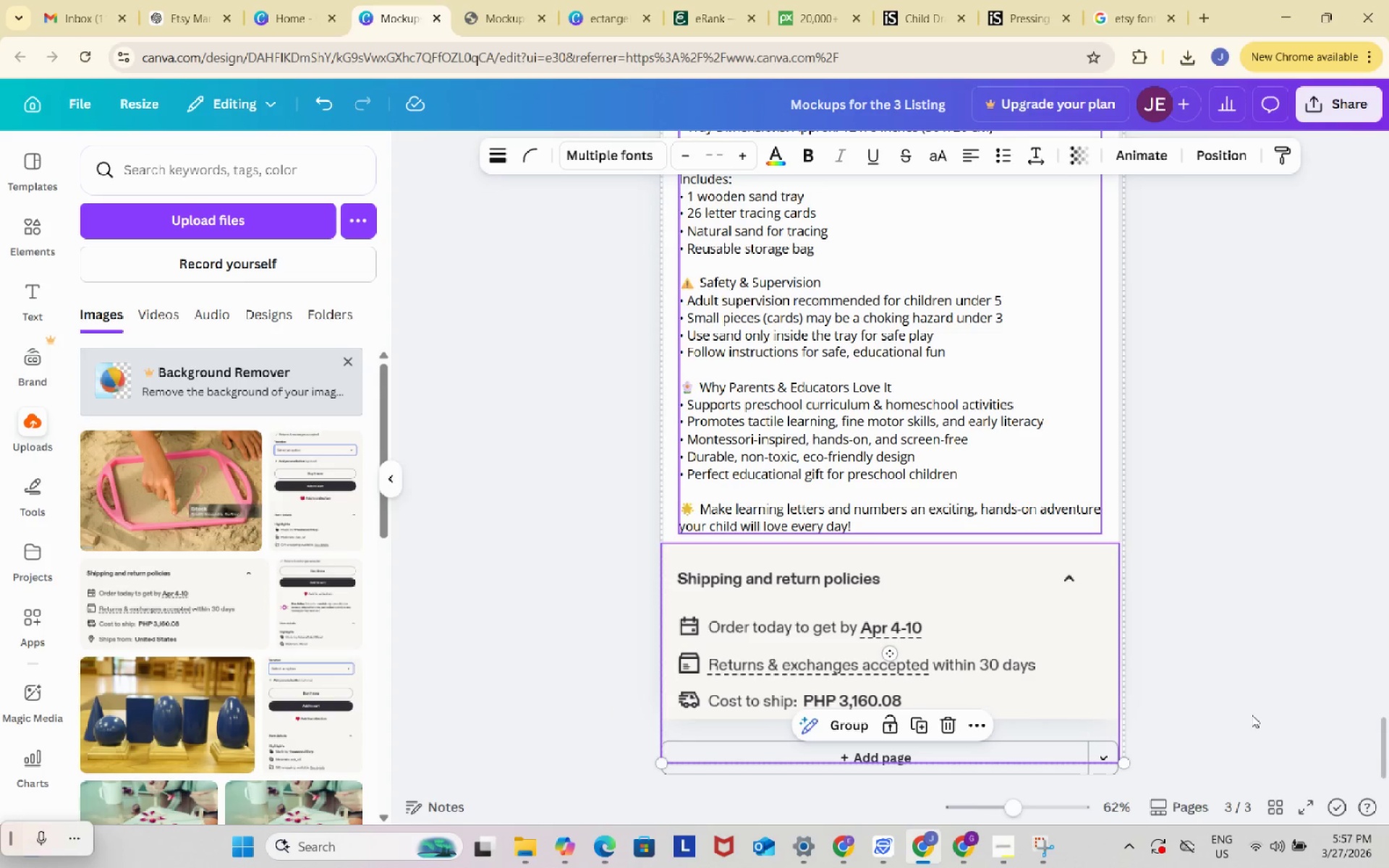 
key(Control+C)
 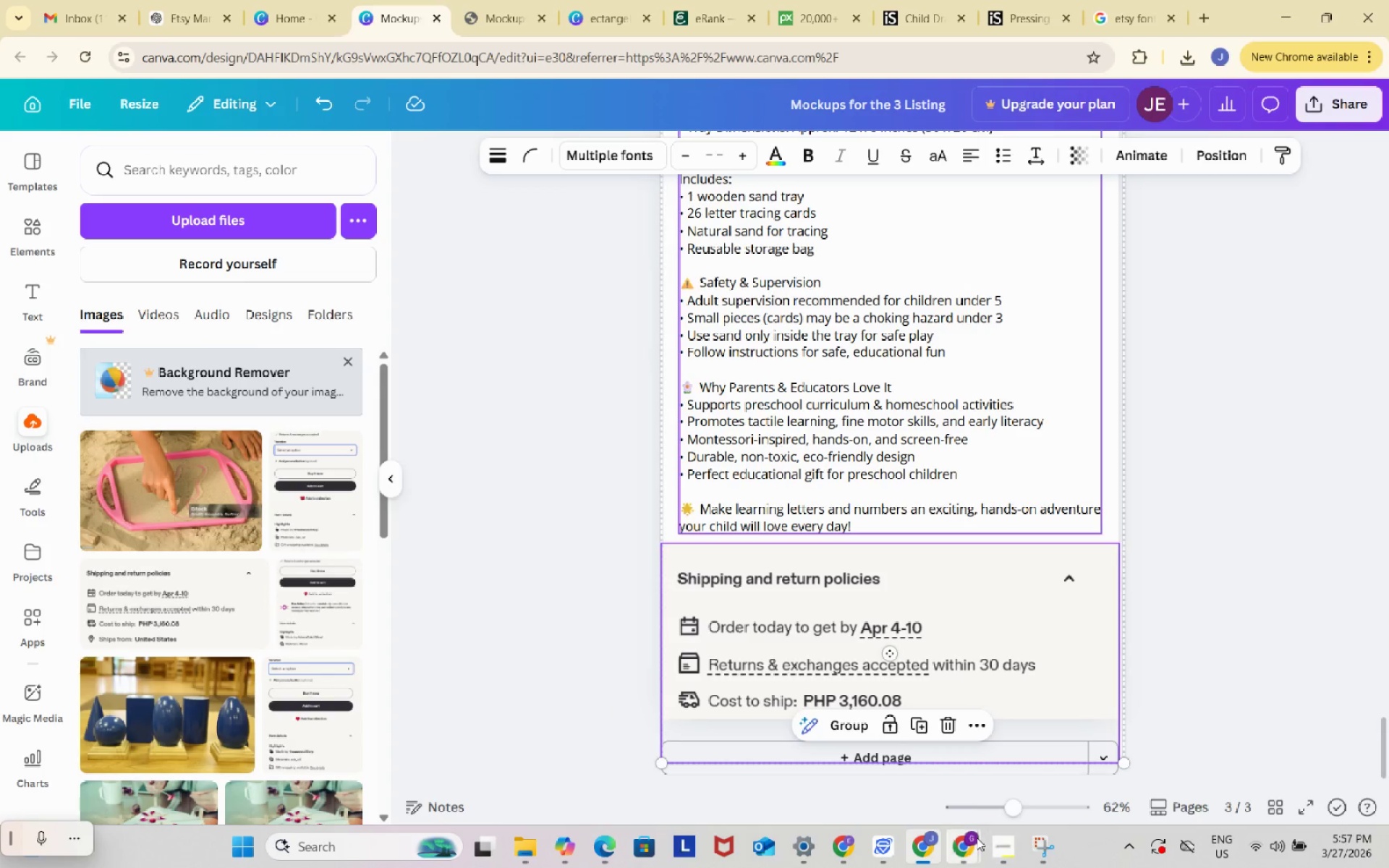 
left_click([977, 838])
 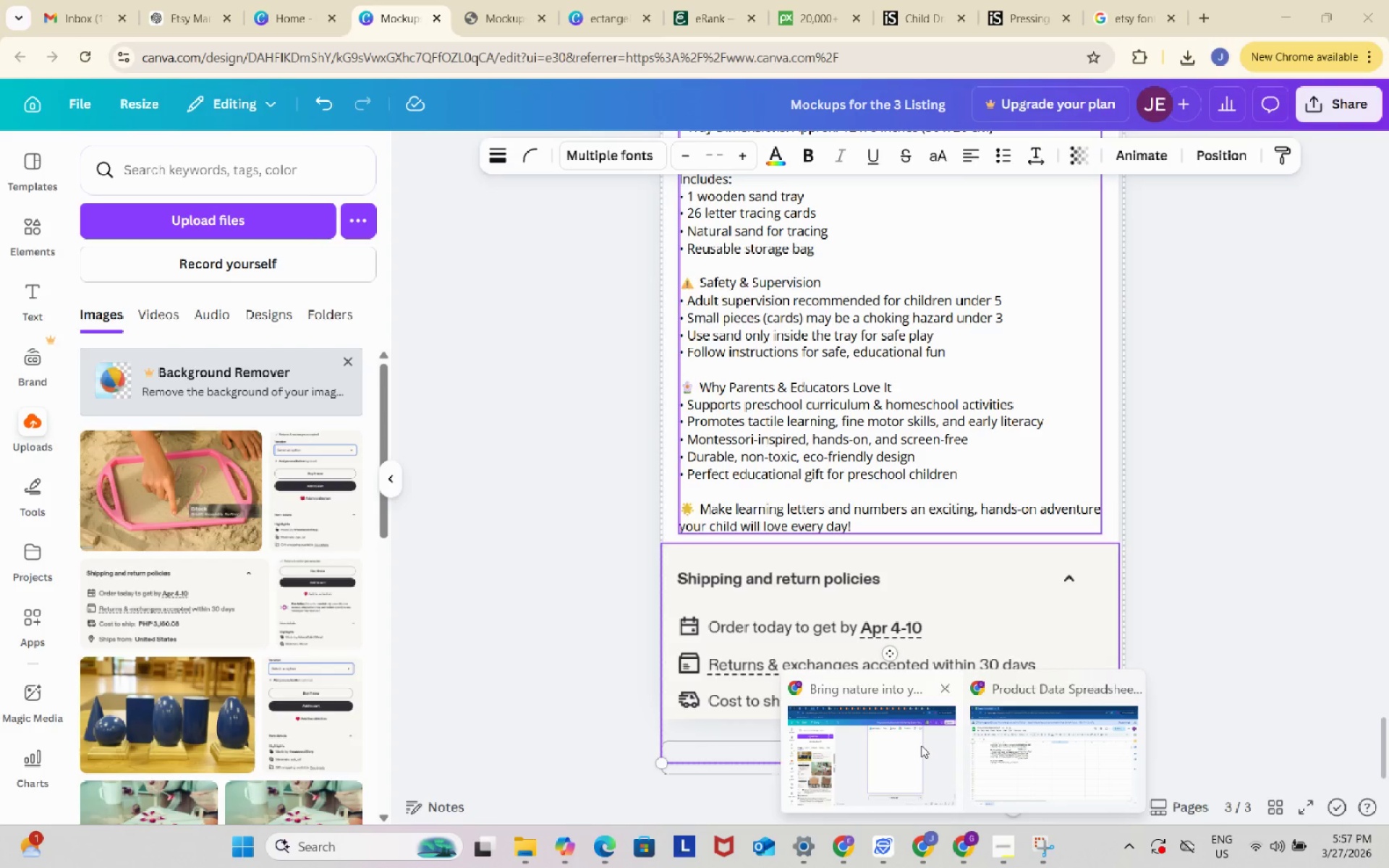 
left_click([909, 729])
 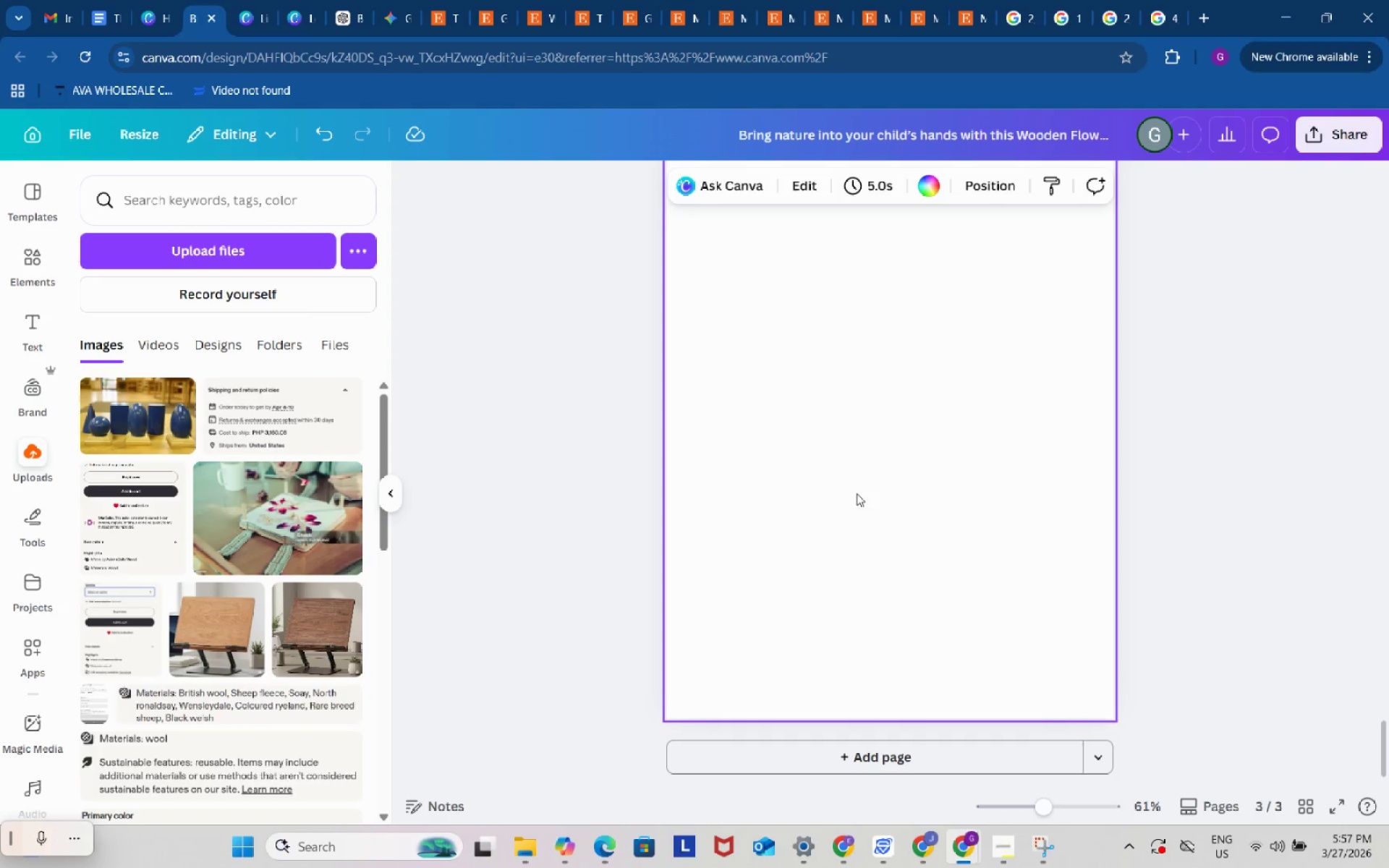 
left_click([857, 493])
 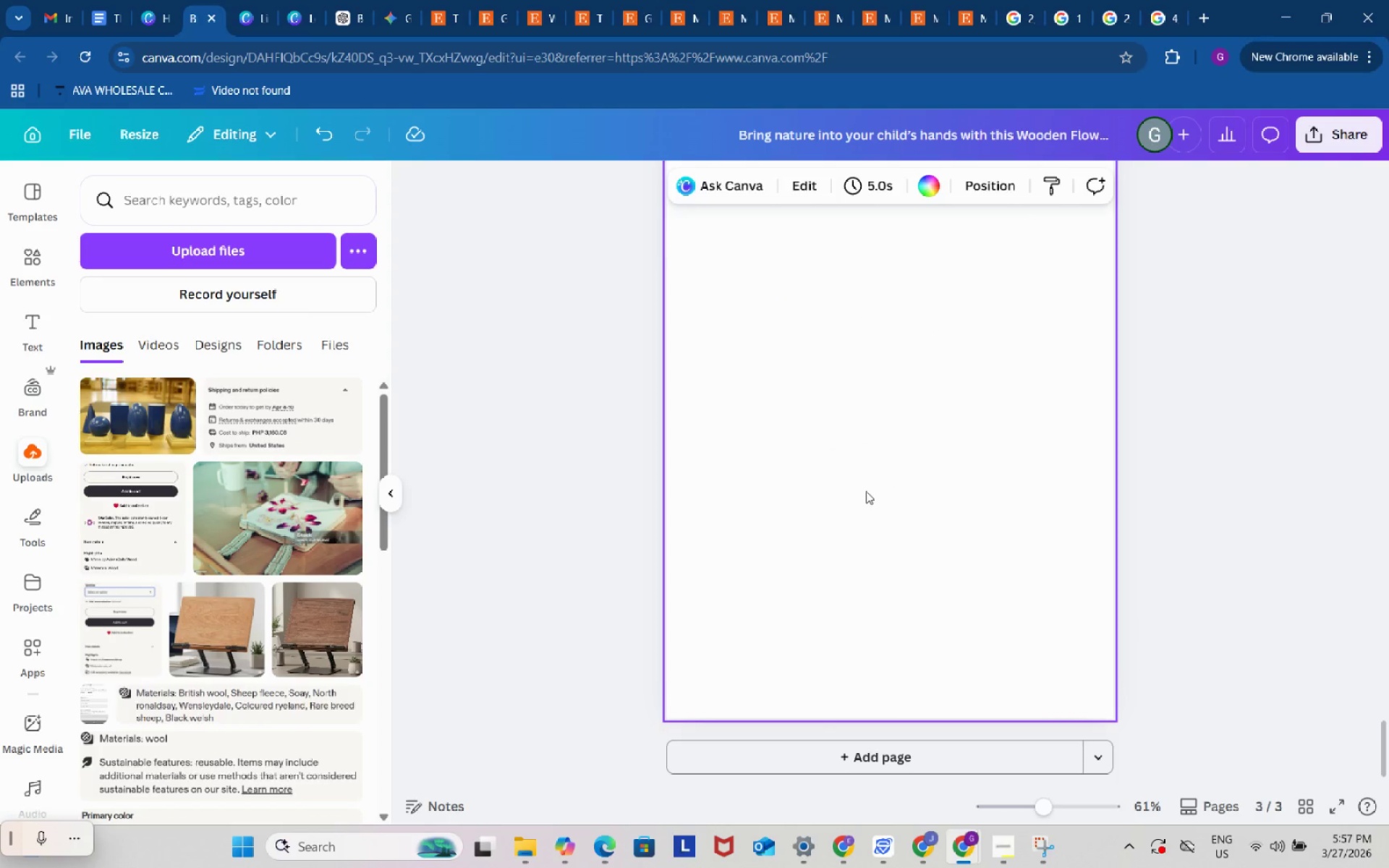 
key(Control+ControlLeft)
 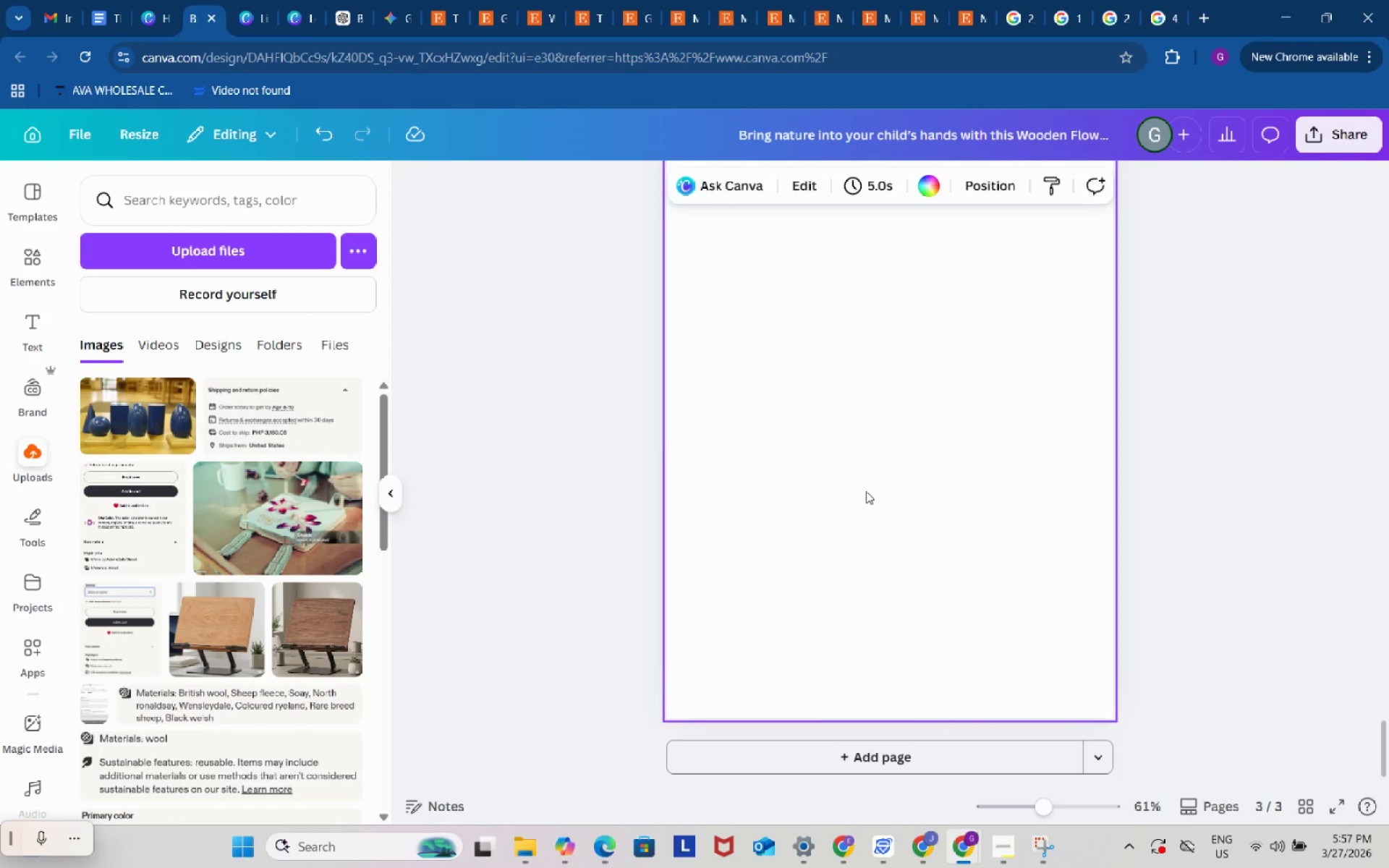 
key(Control+V)
 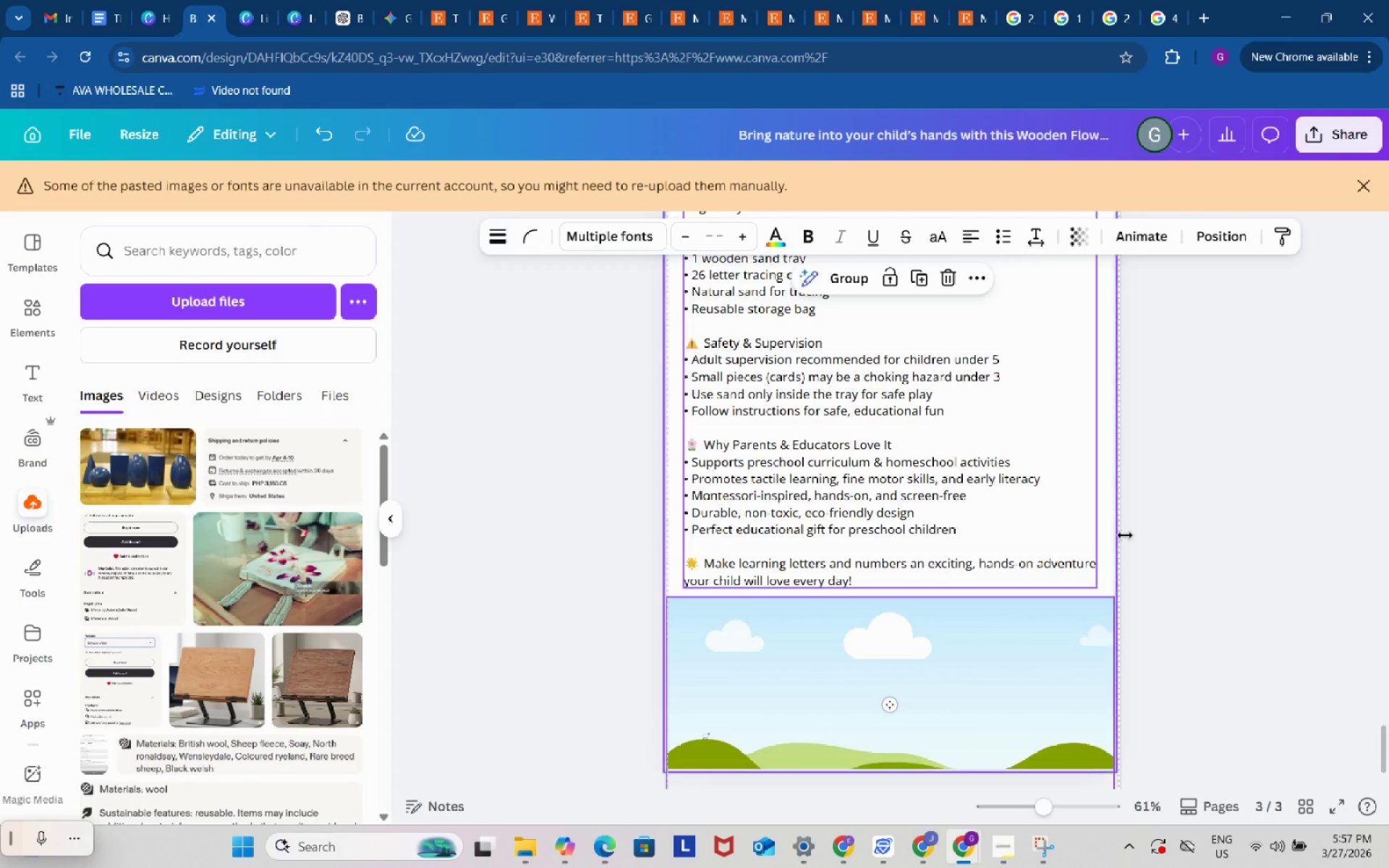 
scroll: coordinate [1181, 553], scroll_direction: up, amount: 4.0
 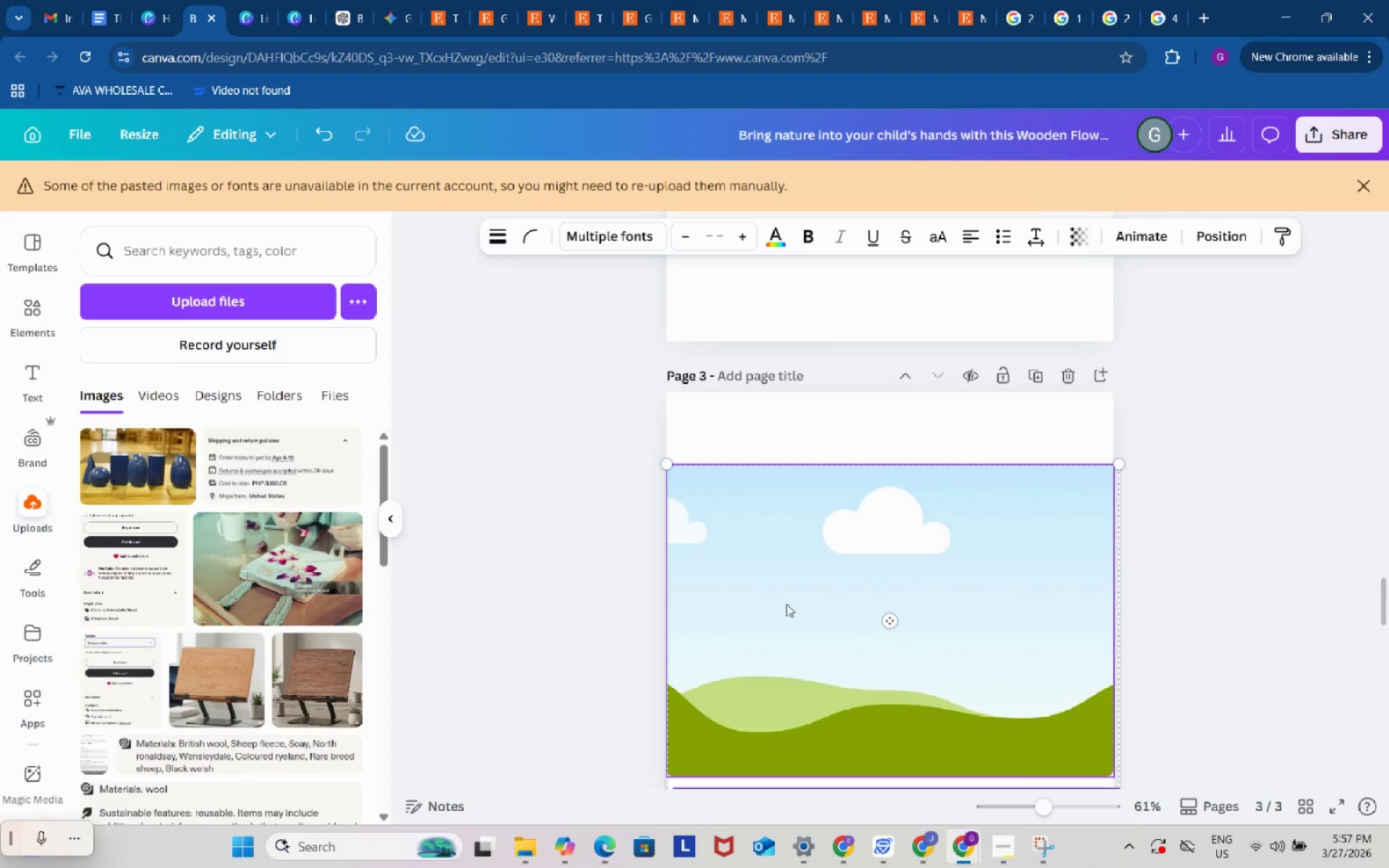 
left_click([595, 600])
 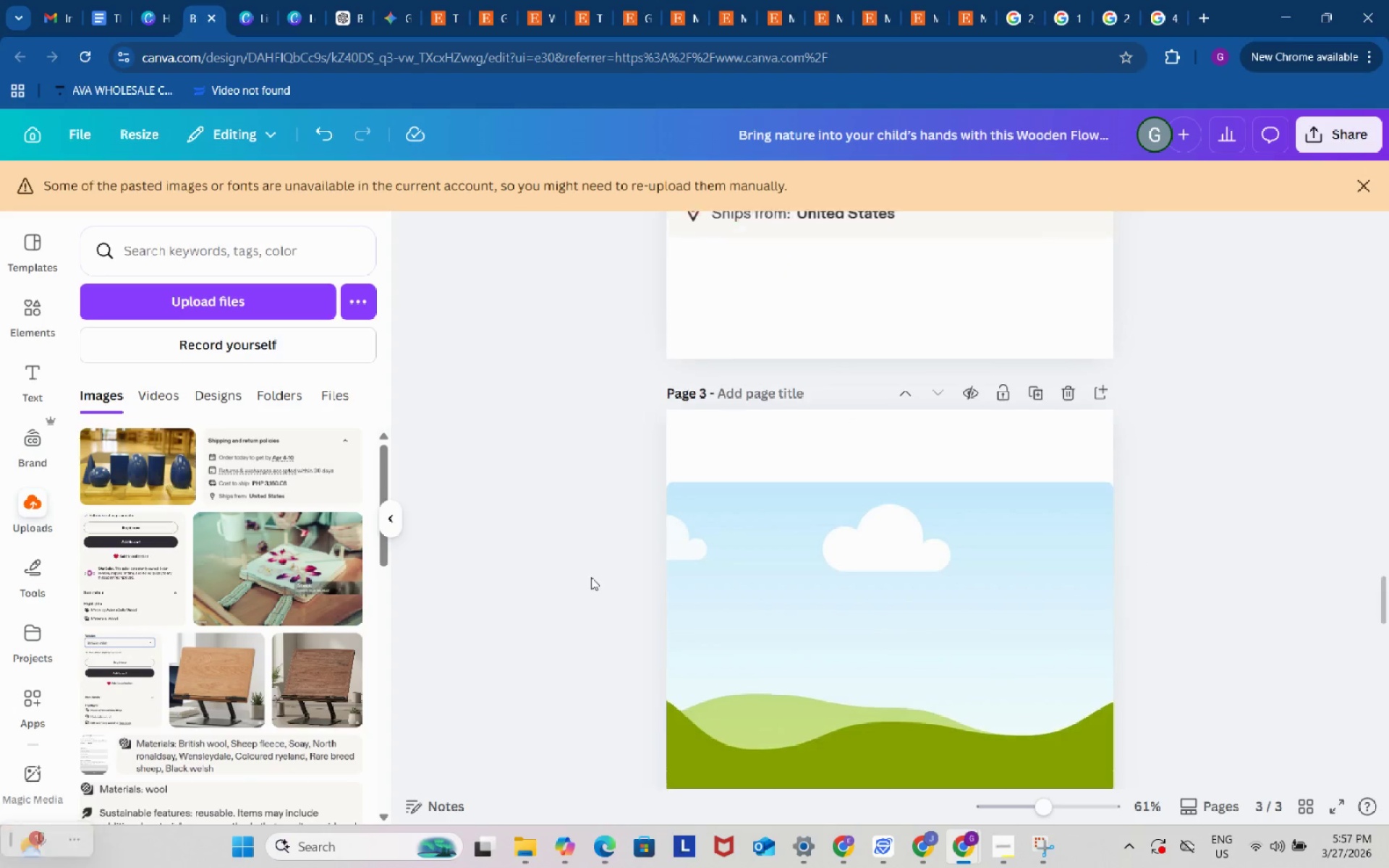 
scroll: coordinate [591, 577], scroll_direction: up, amount: 5.0
 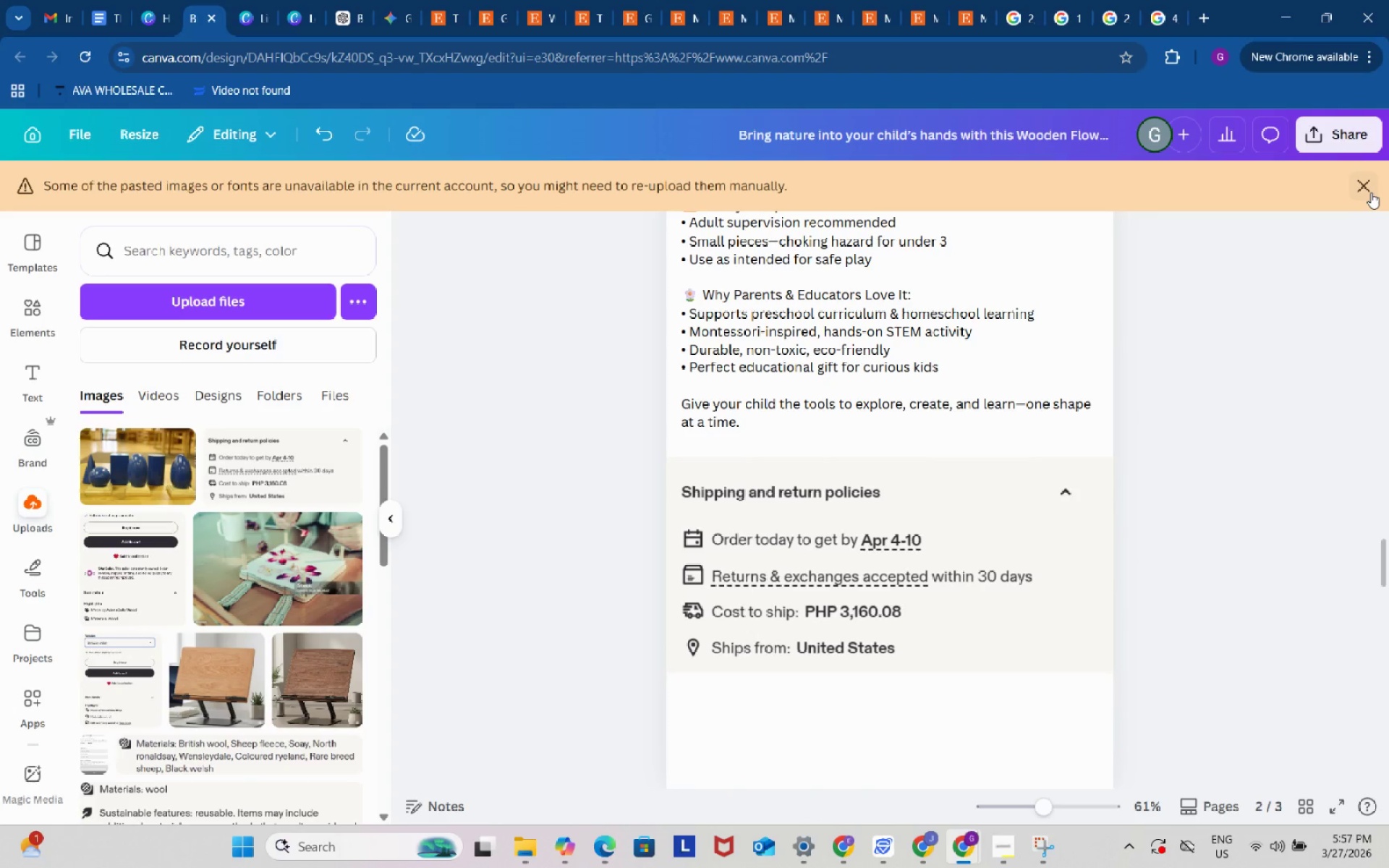 
left_click([1371, 192])
 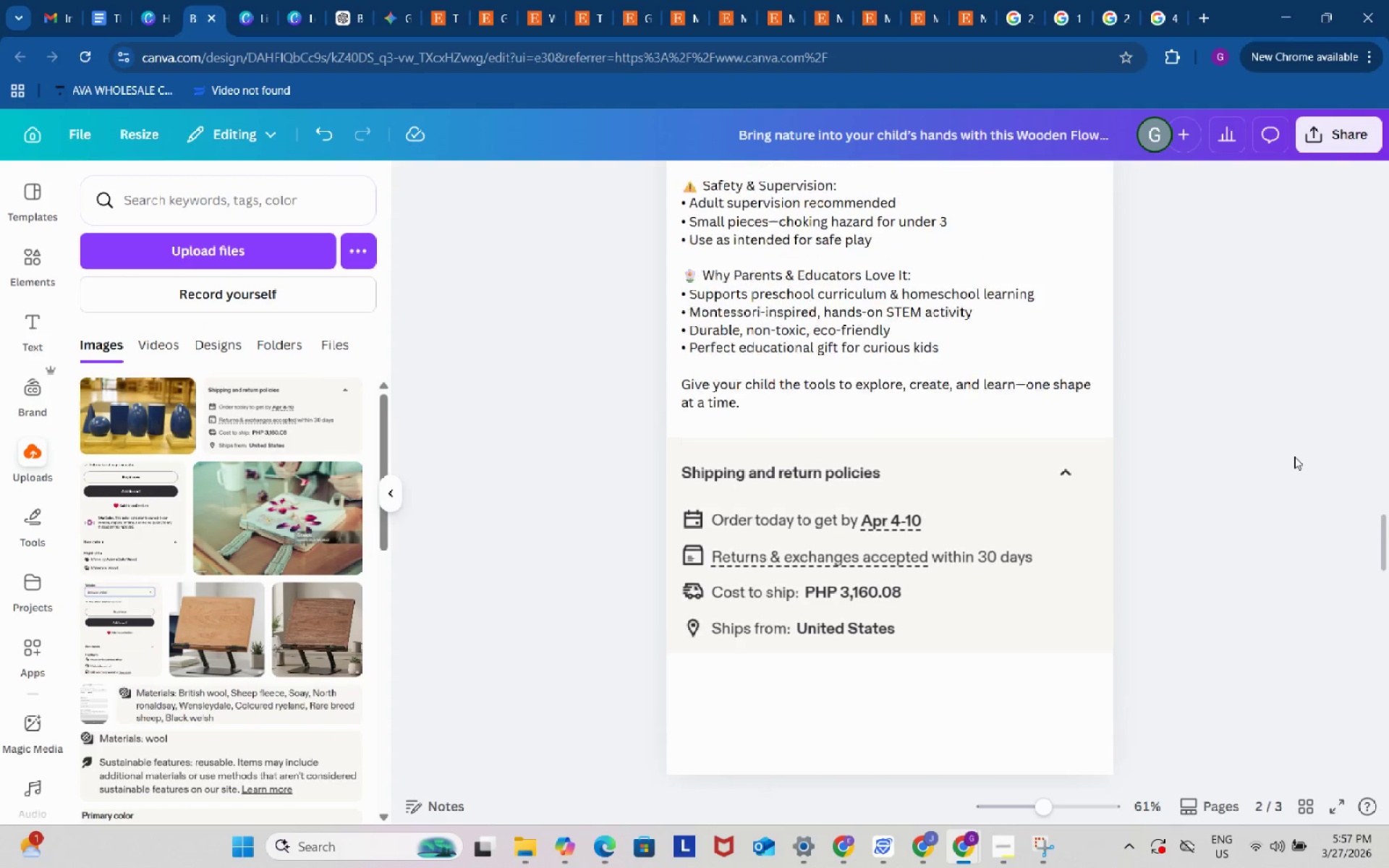 
scroll: coordinate [544, 493], scroll_direction: up, amount: 21.0
 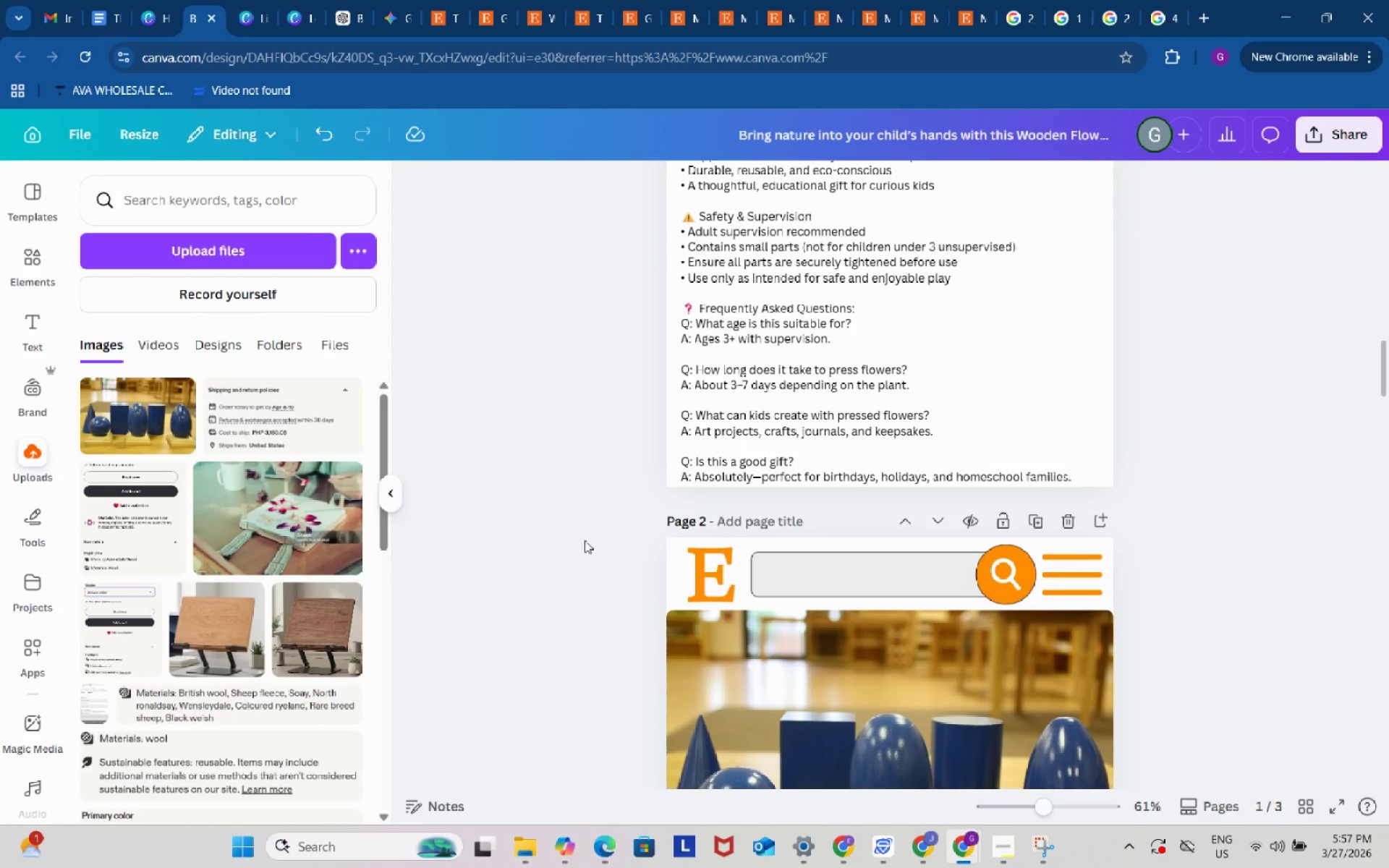 
left_click_drag(start_coordinate=[584, 540], to_coordinate=[1167, 613])
 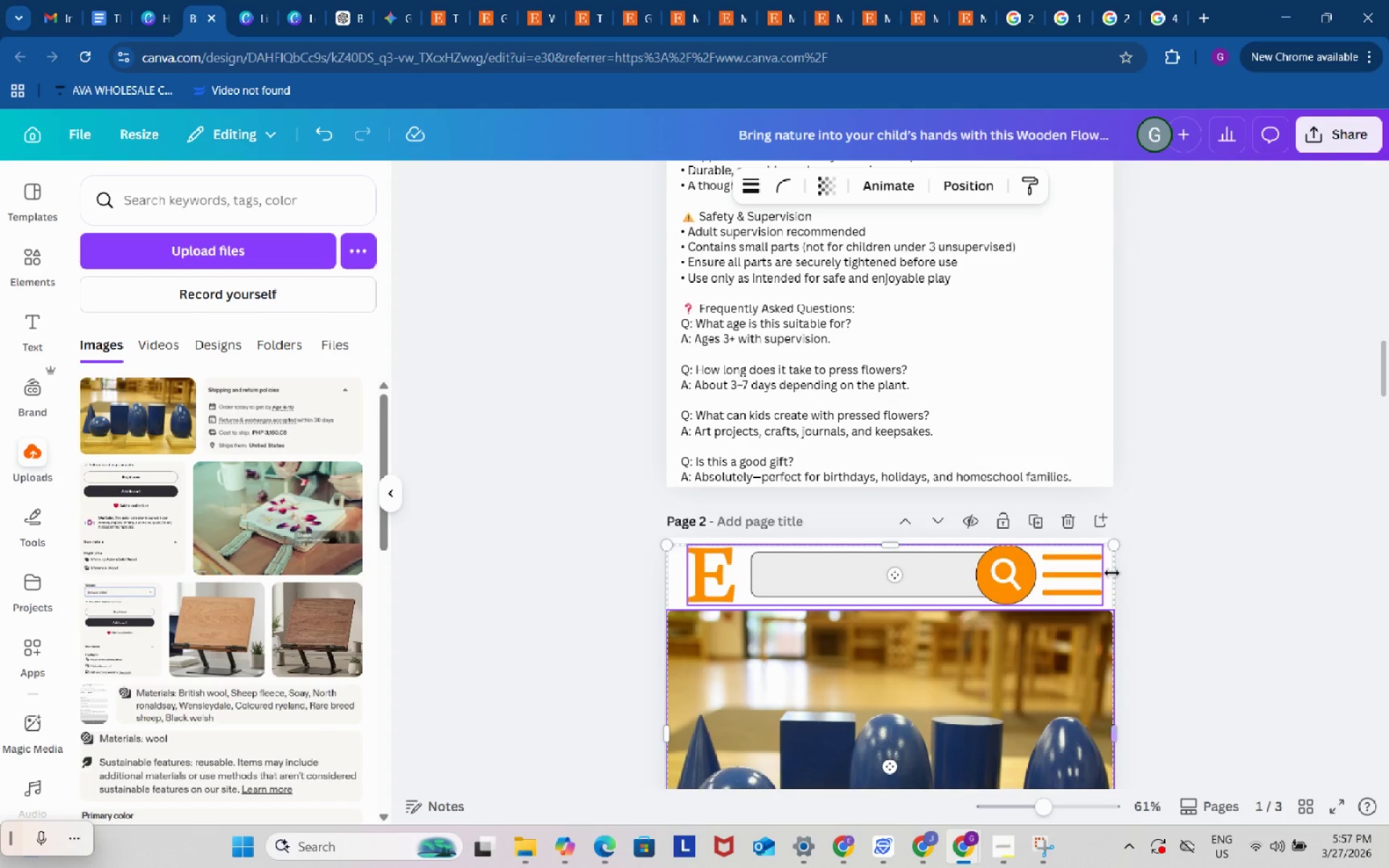 
left_click([1112, 573])
 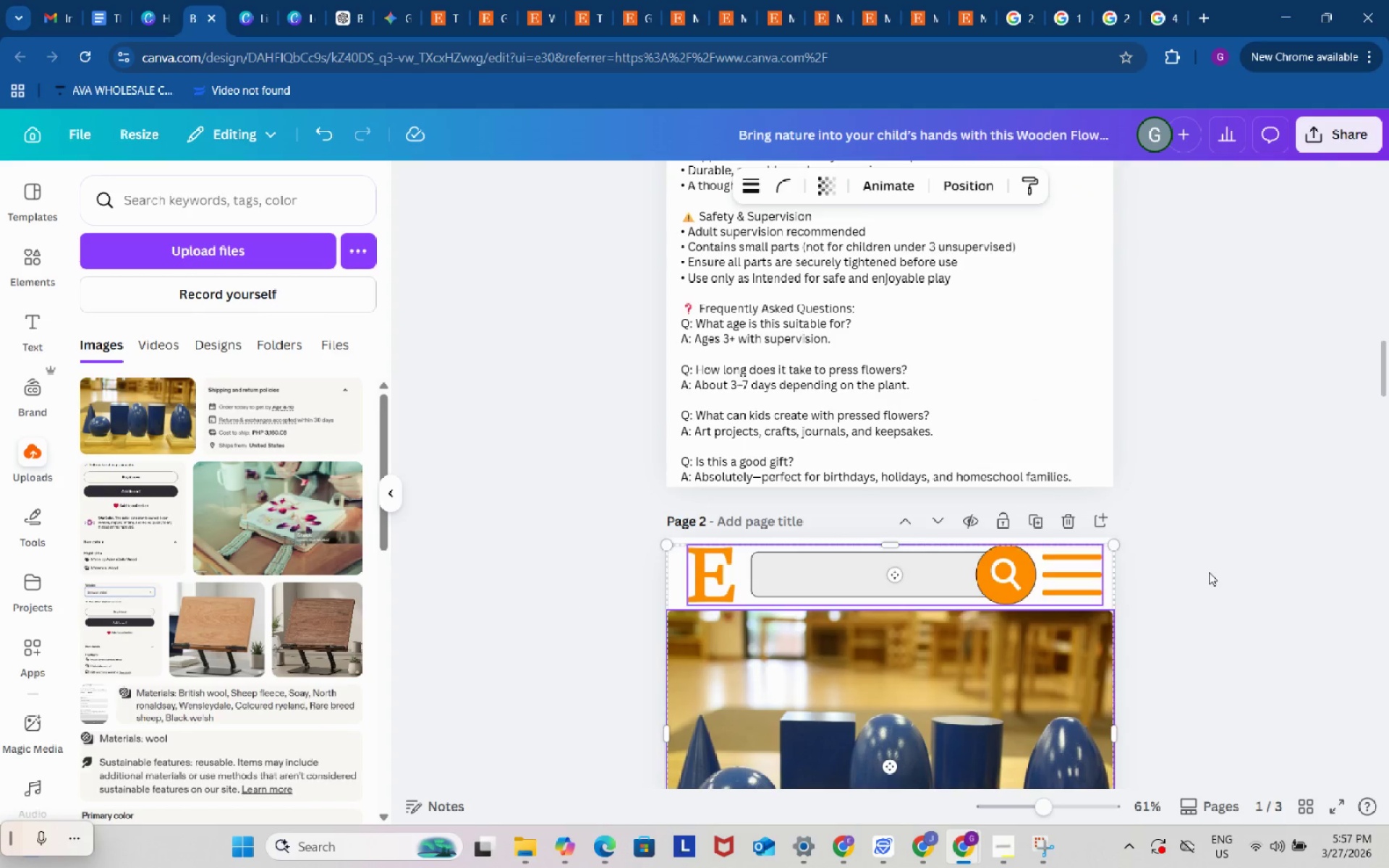 
left_click([1209, 572])
 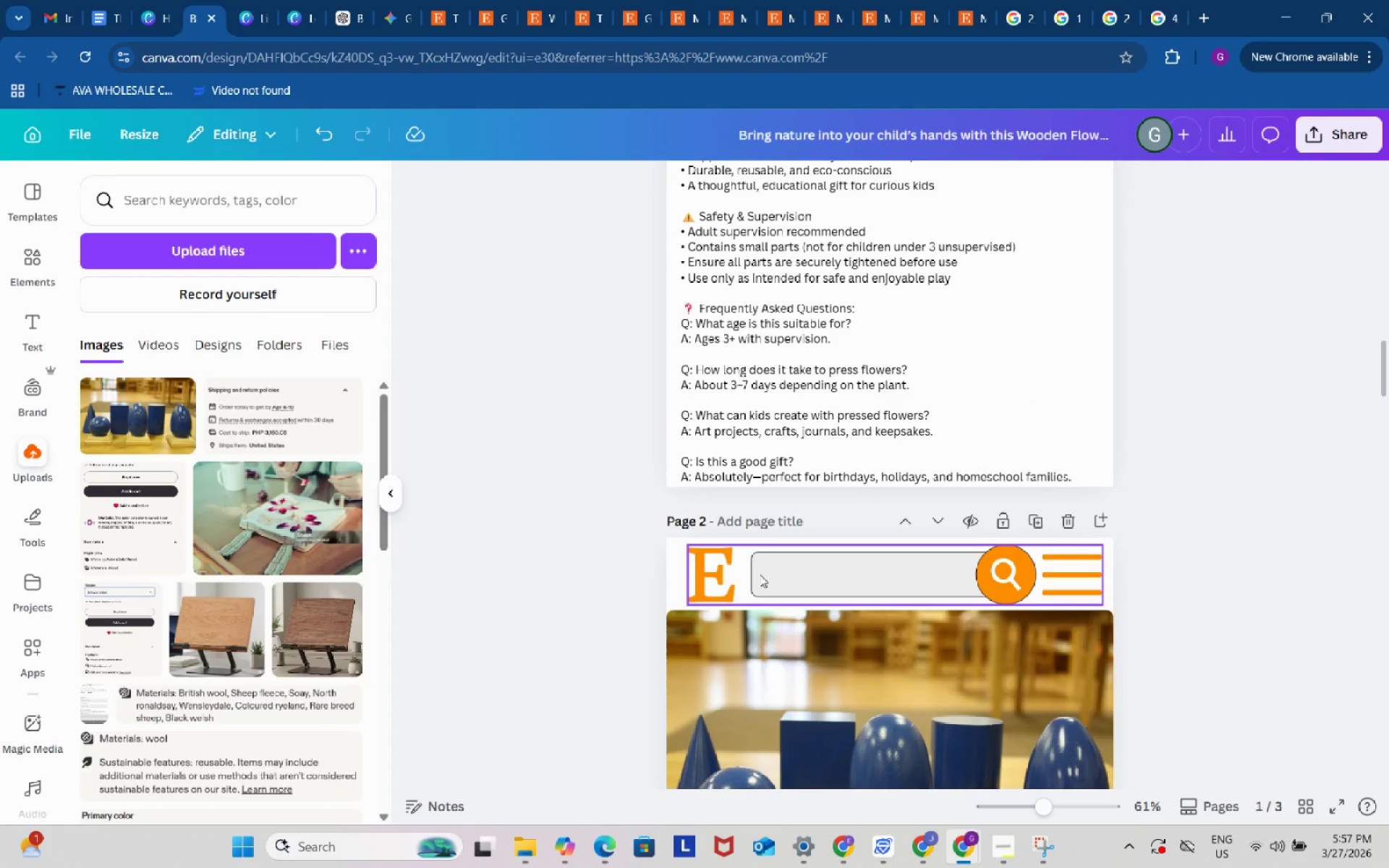 
left_click_drag(start_coordinate=[762, 563], to_coordinate=[764, 560])
 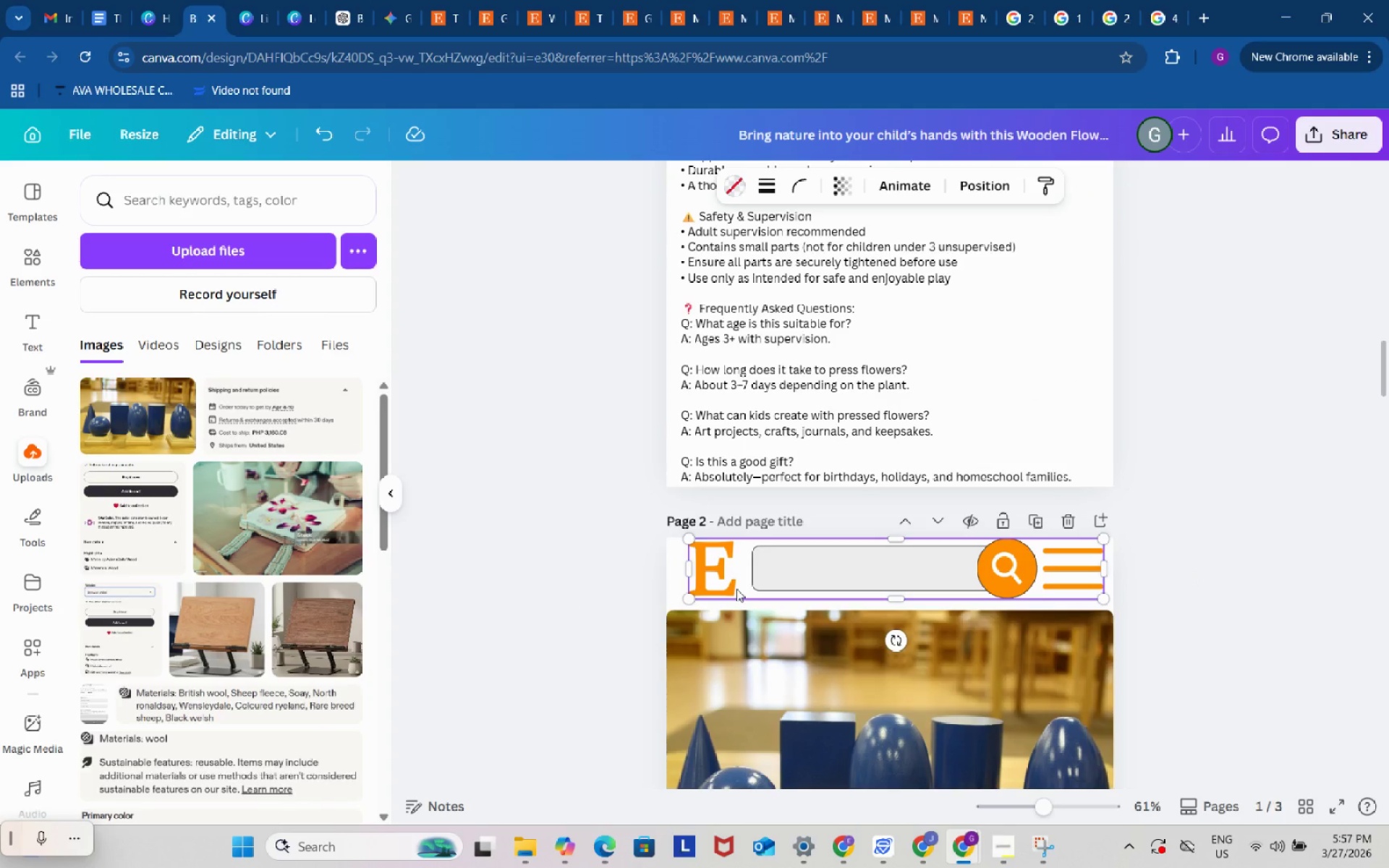 
key(Control+Z)
 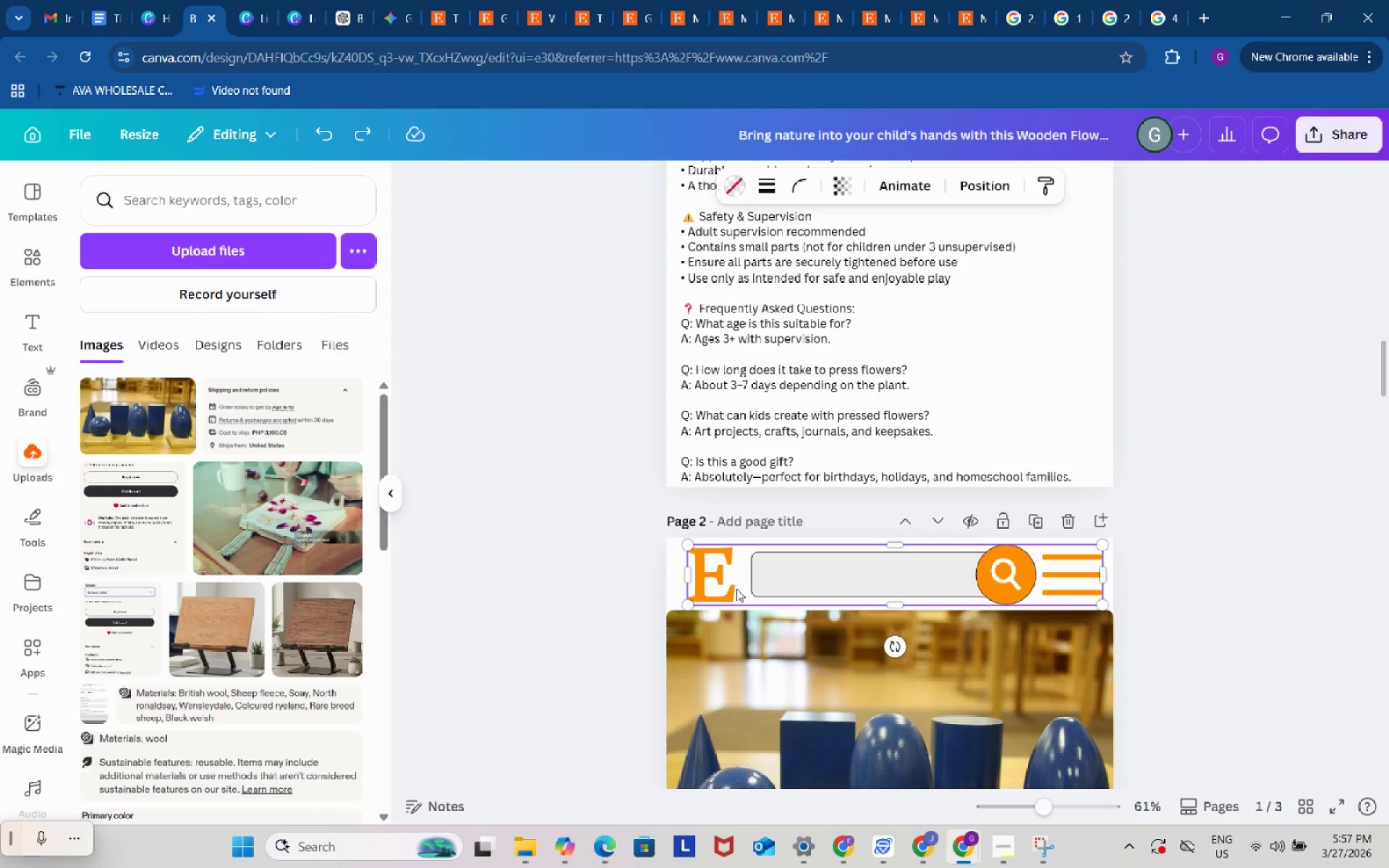 
key(Control+C)
 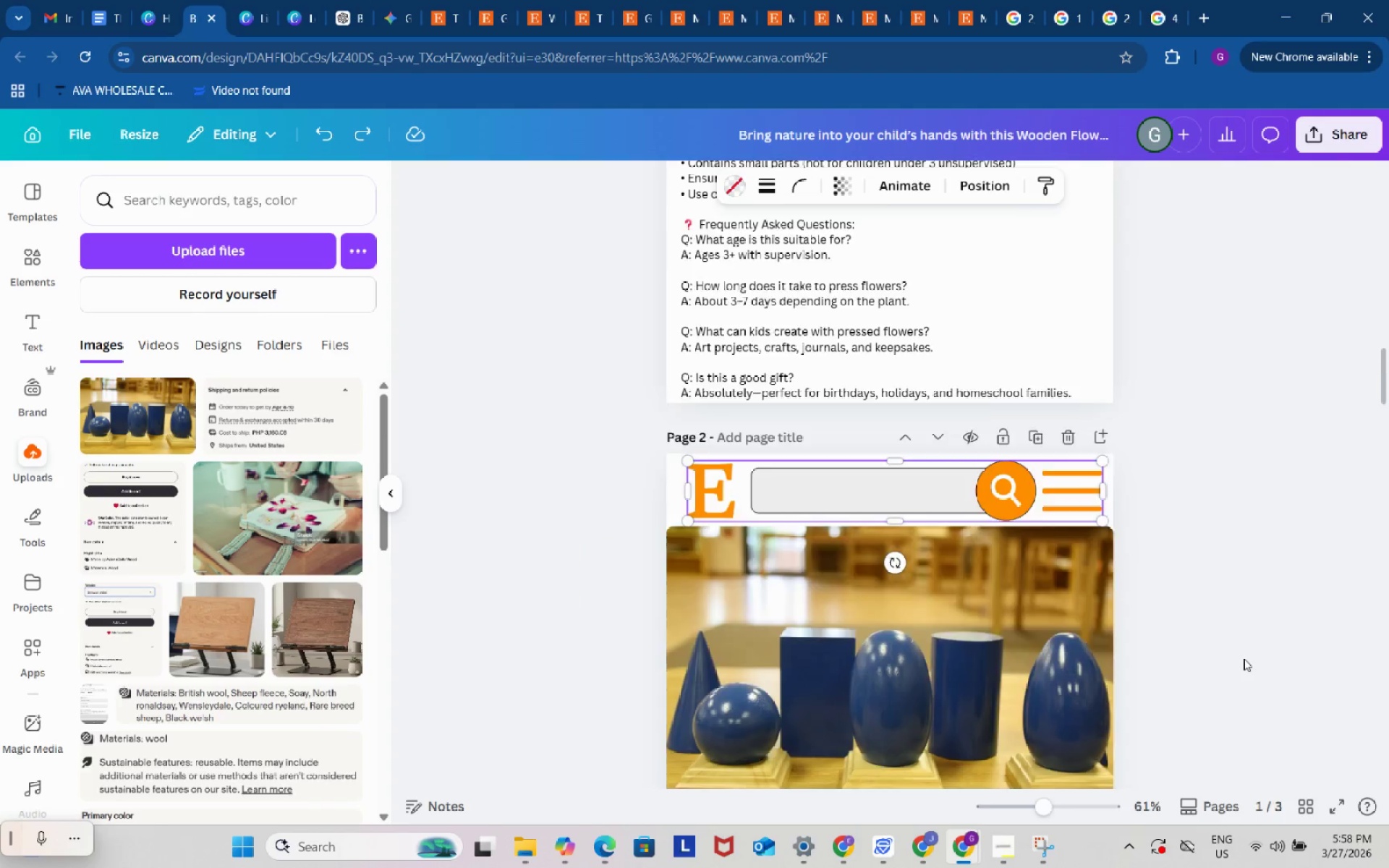 
scroll: coordinate [1244, 657], scroll_direction: down, amount: 23.0
 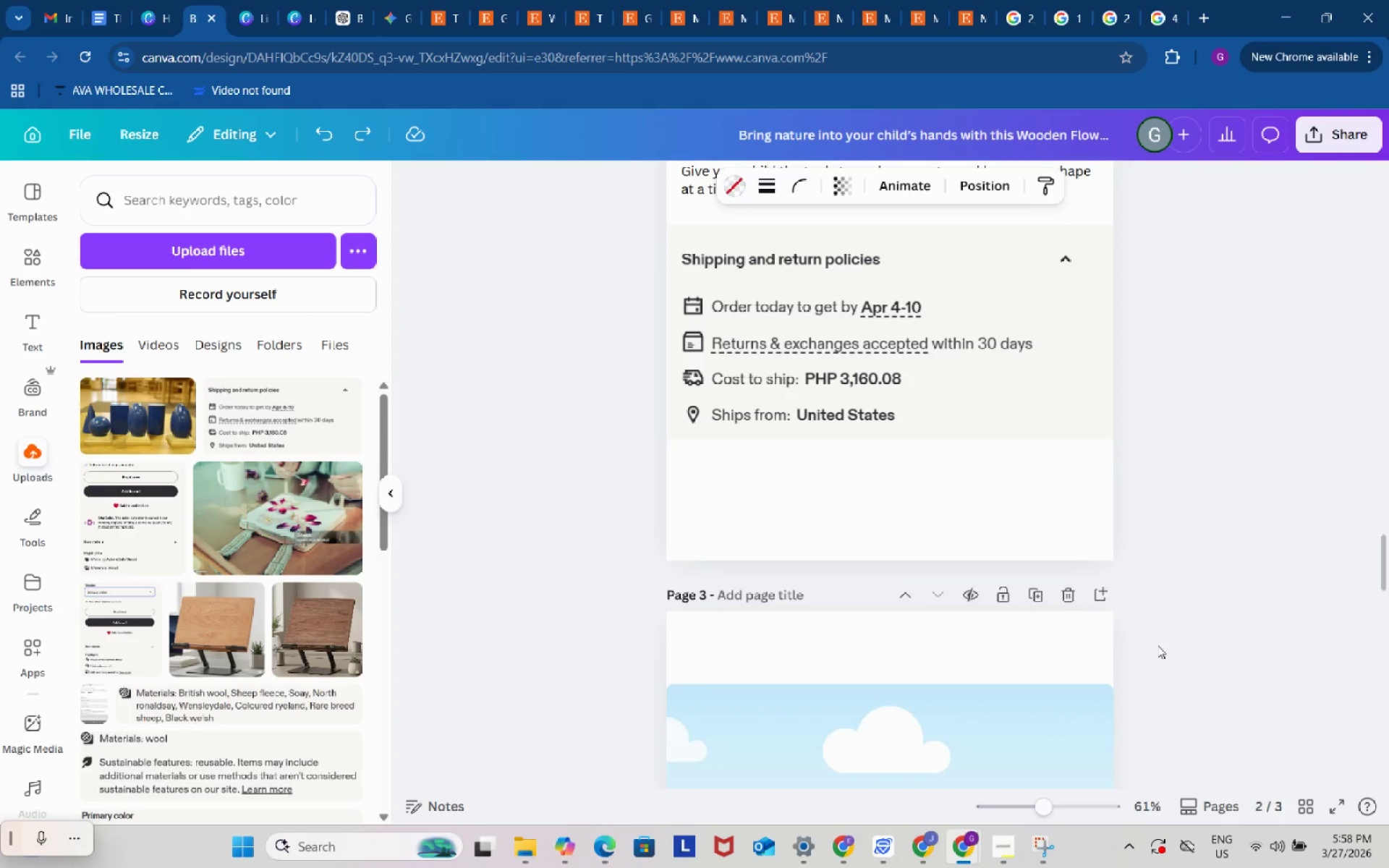 
left_click([820, 461])
 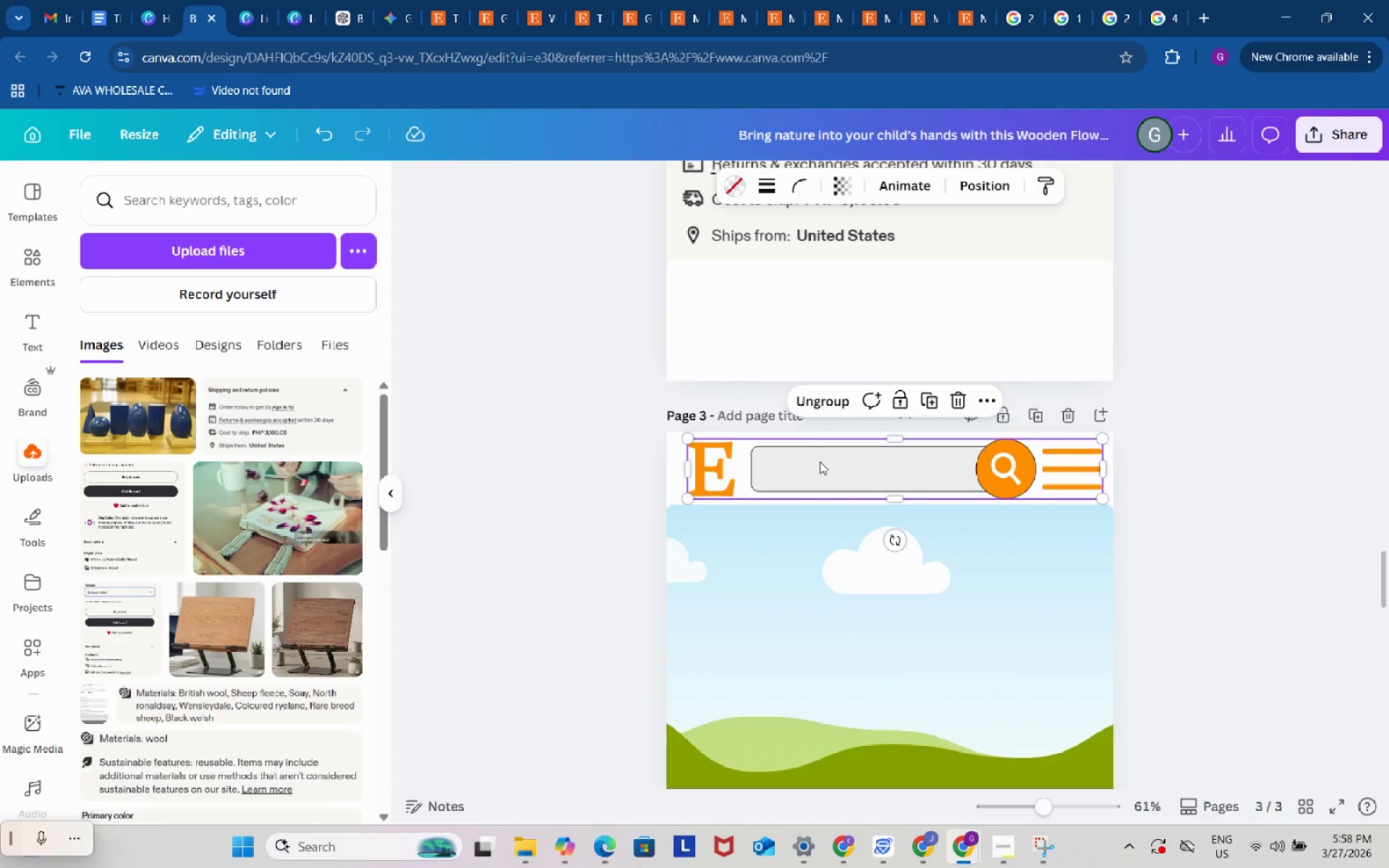 
scroll: coordinate [1158, 645], scroll_direction: down, amount: 2.0
 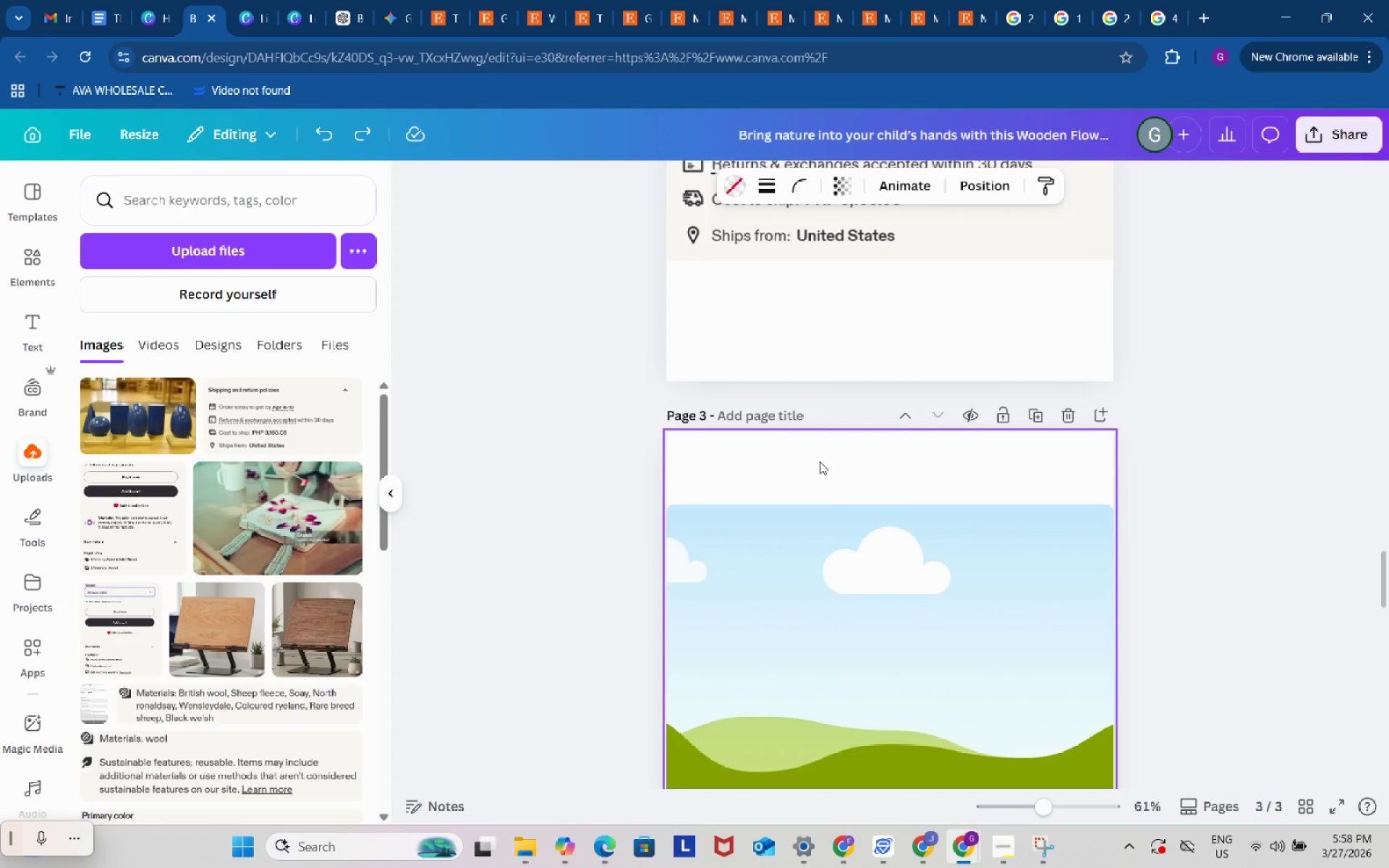 
key(Control+ControlLeft)
 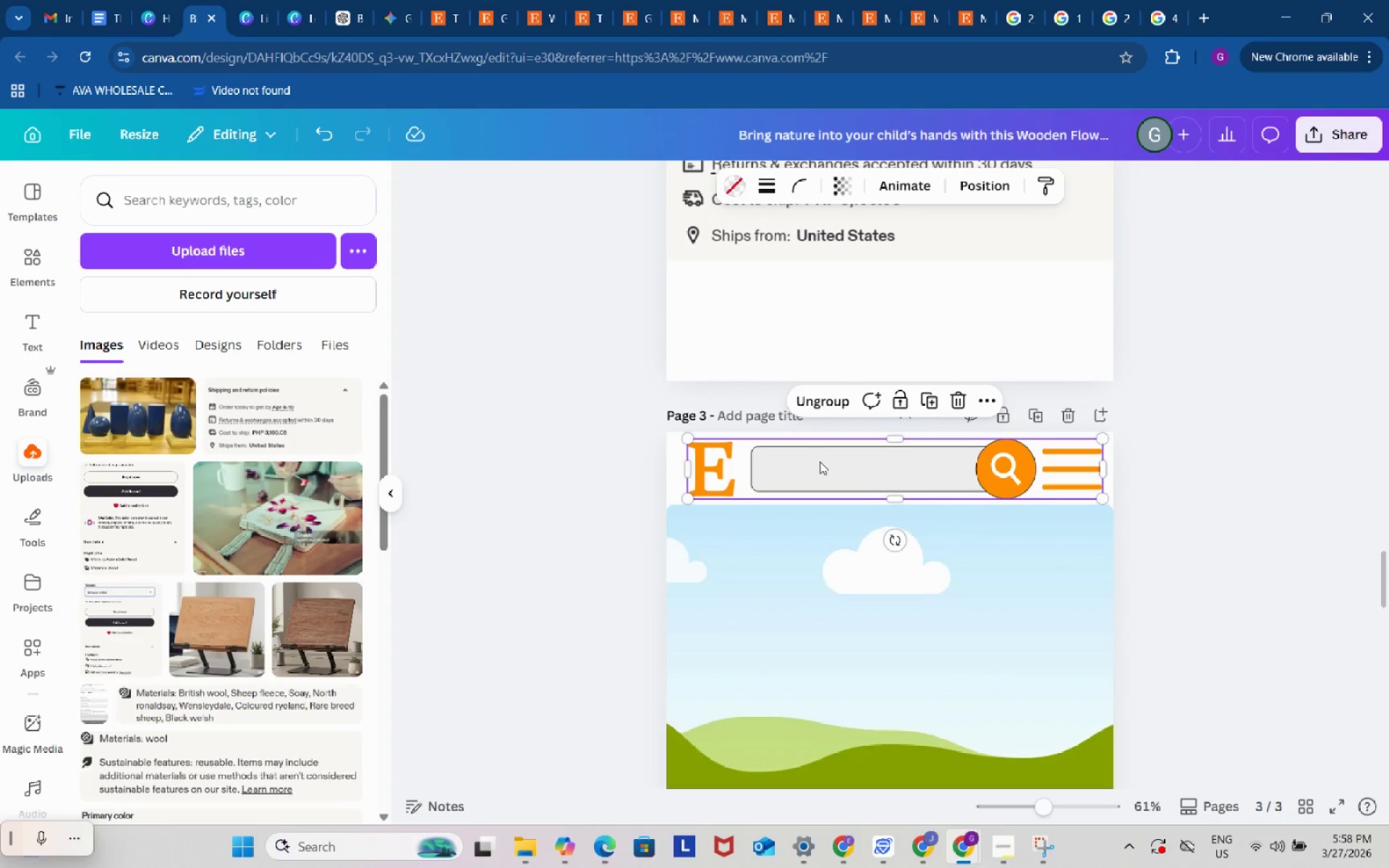 
key(V)
 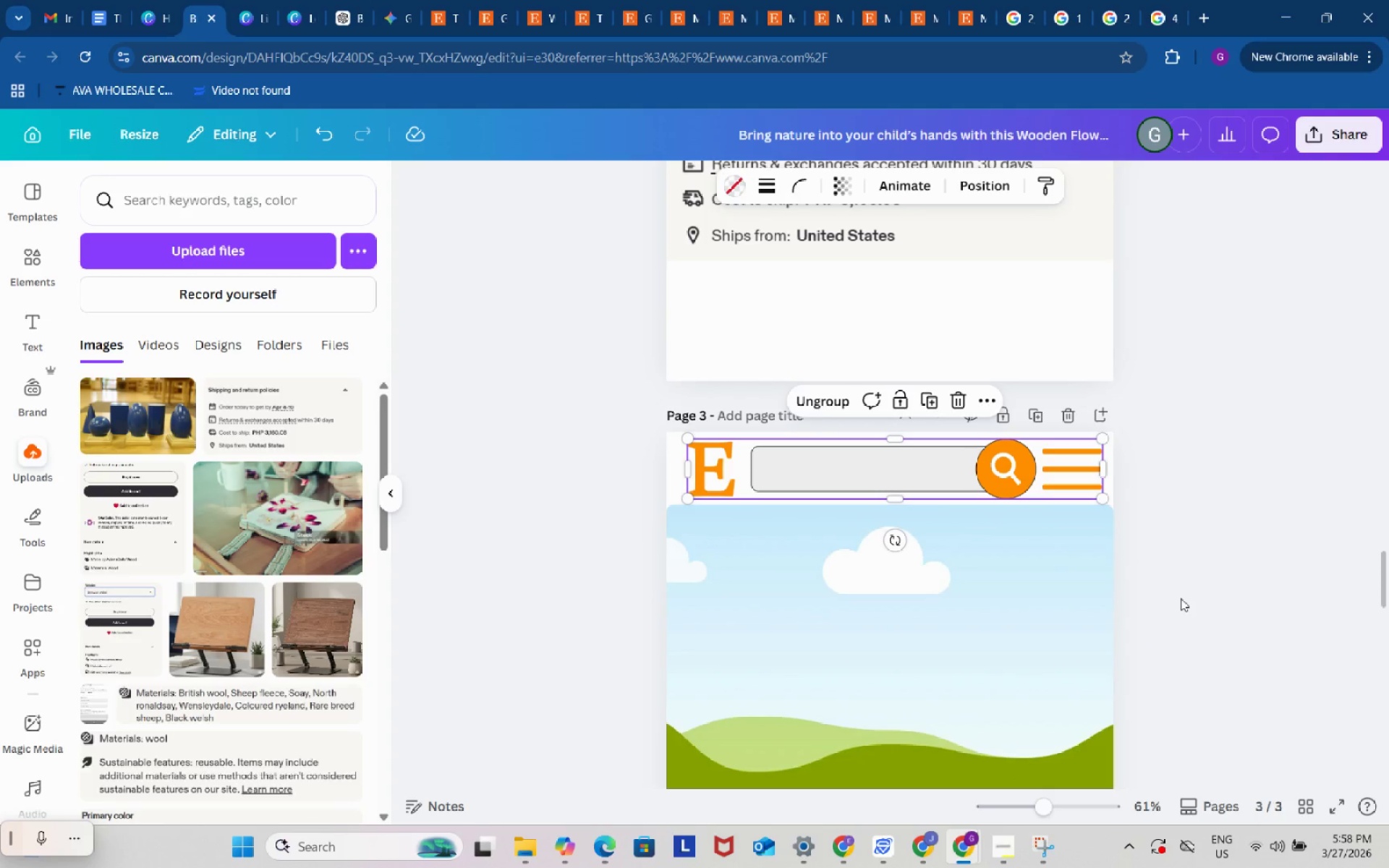 
left_click([1181, 598])
 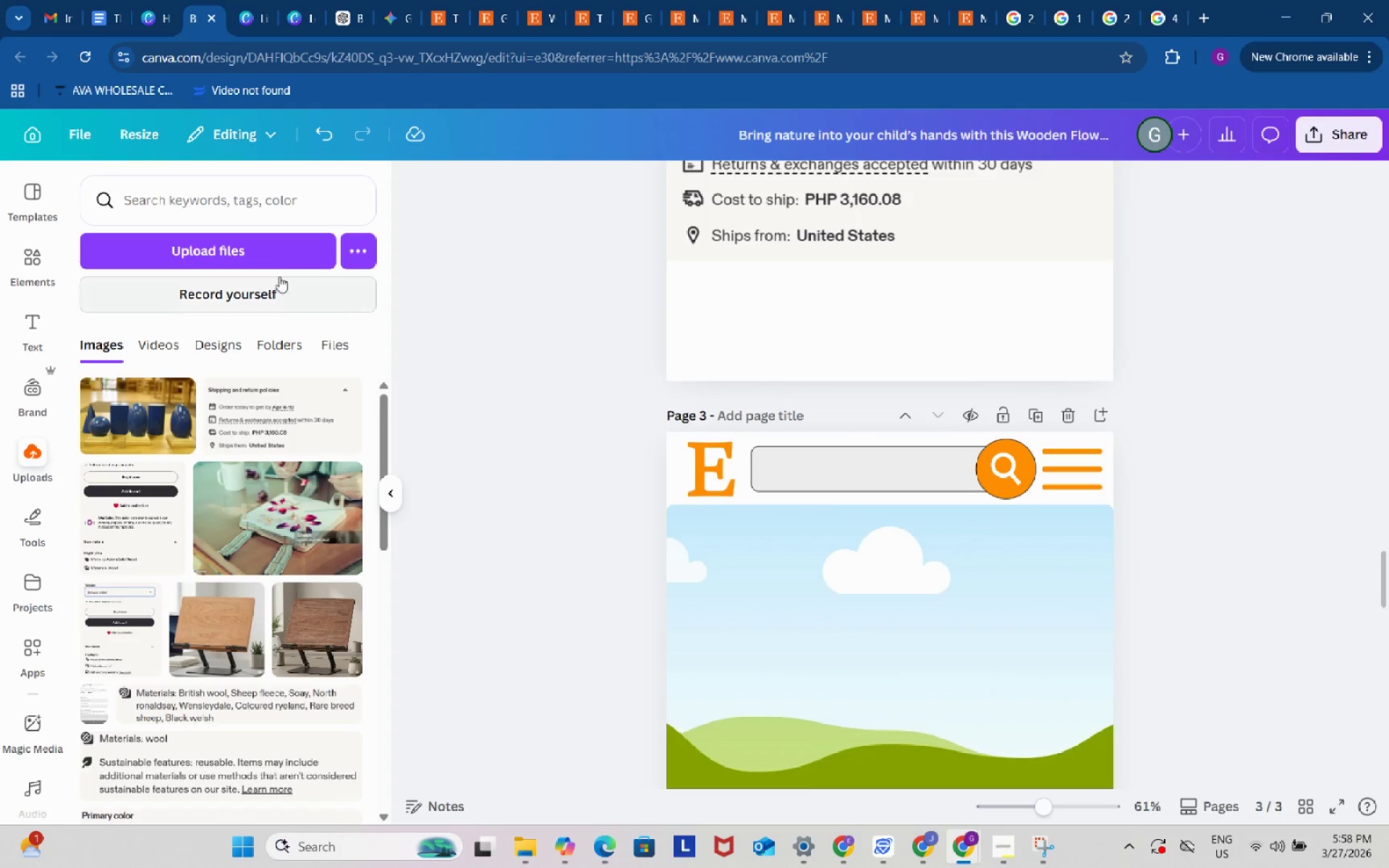 
left_click([273, 254])
 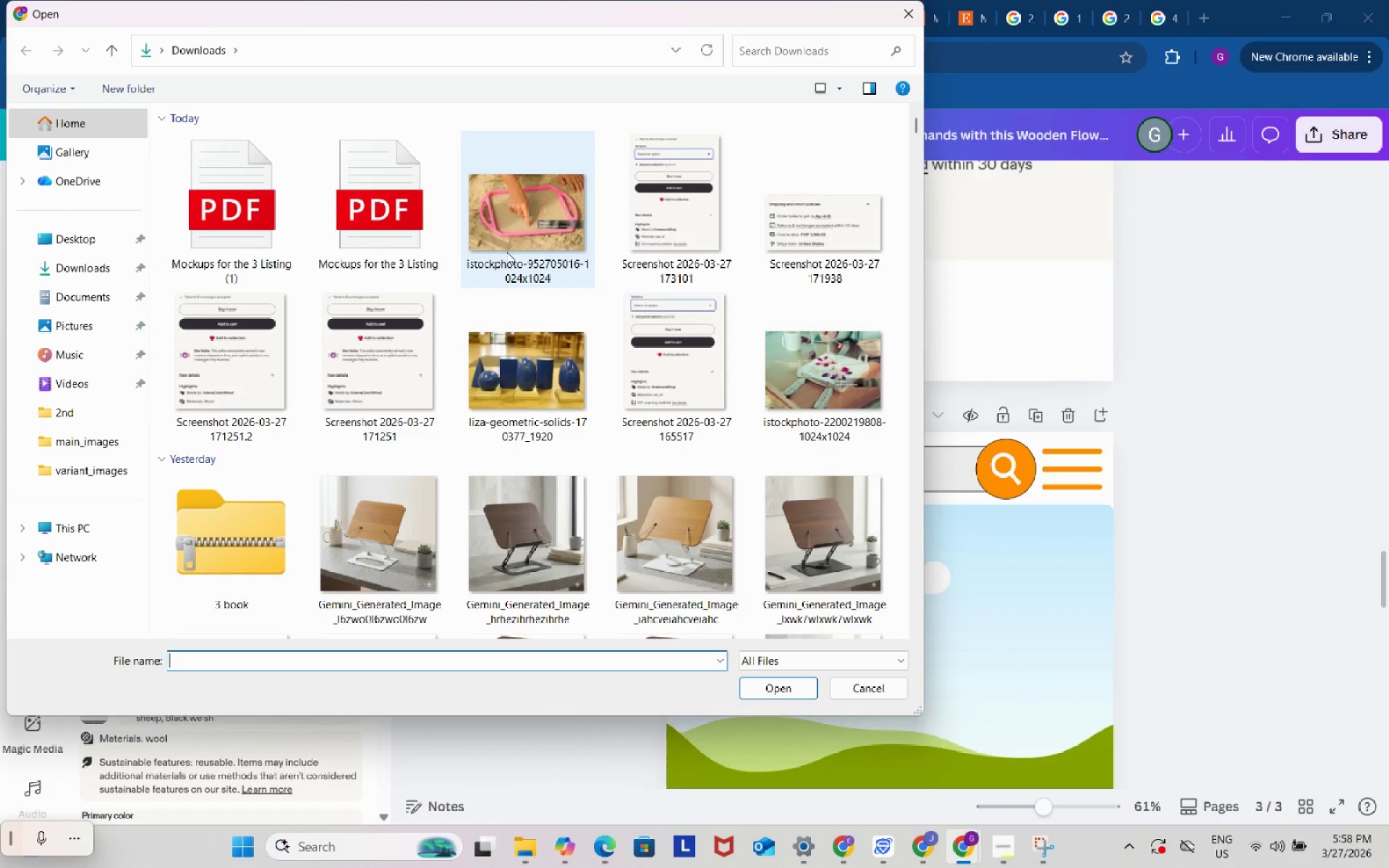 
left_click([528, 207])
 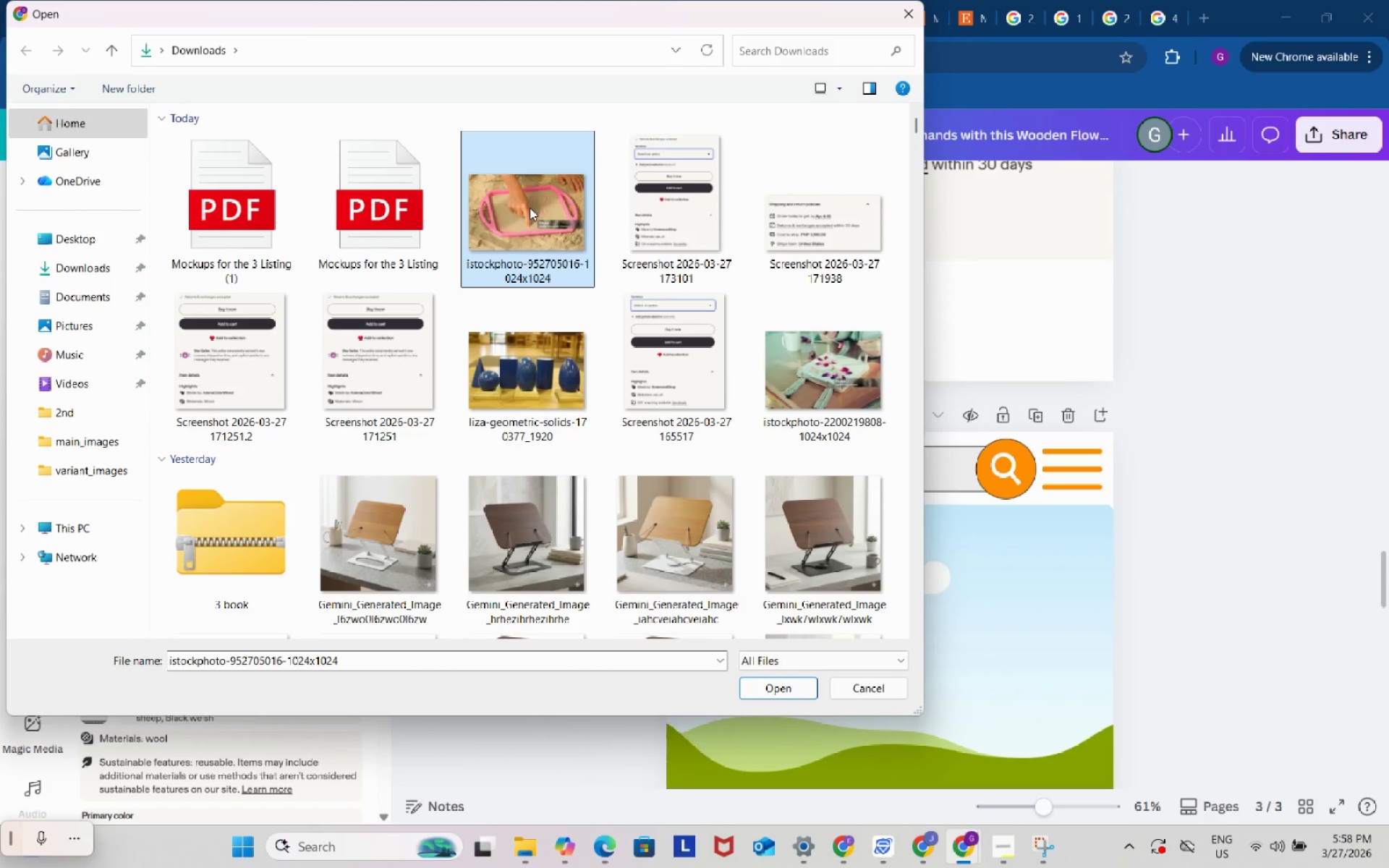 
hold_key(key=ControlLeft, duration=0.5)
left_click([648, 205])
 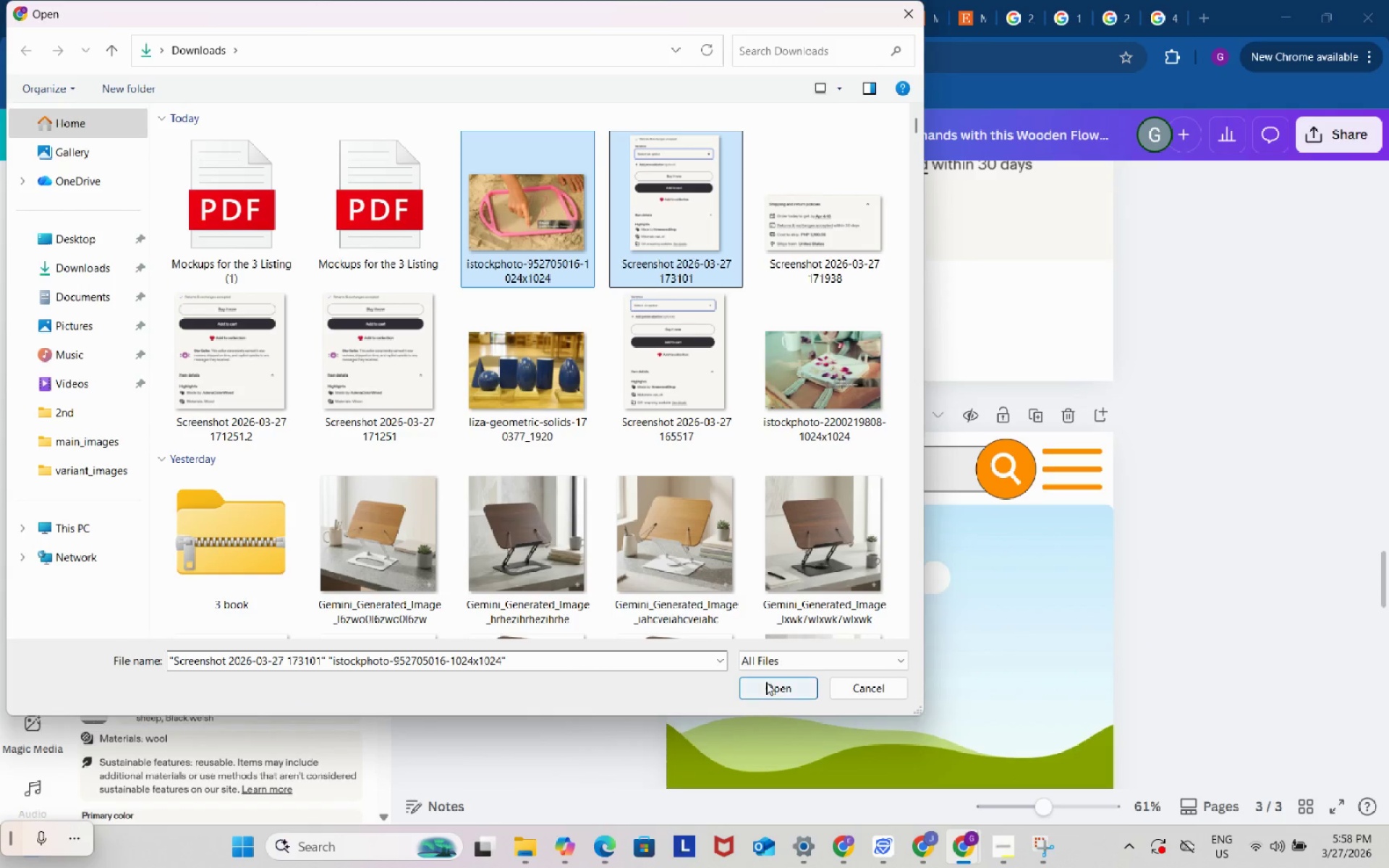 
left_click([766, 682])
 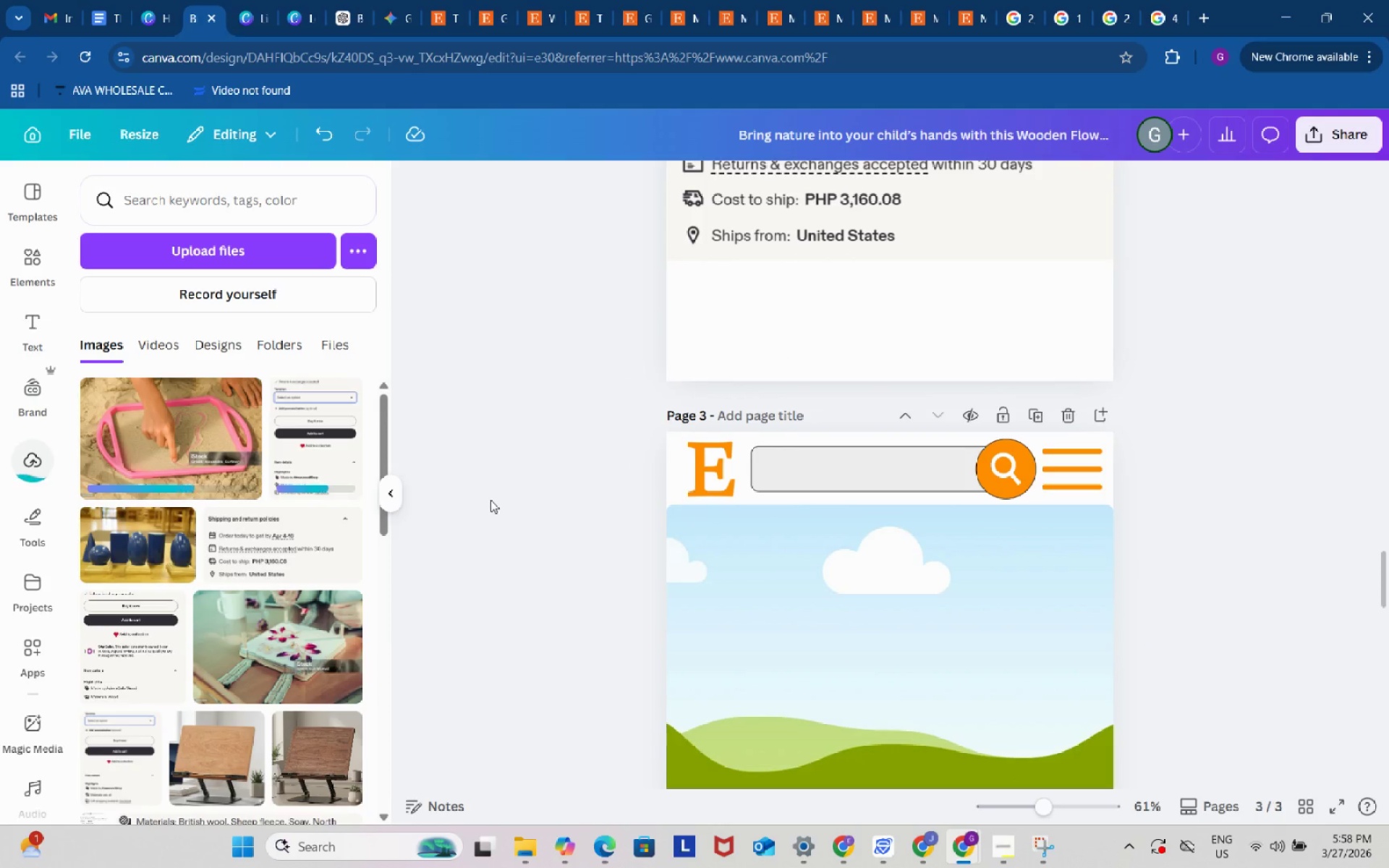 
scroll: coordinate [452, 482], scroll_direction: down, amount: 5.0
 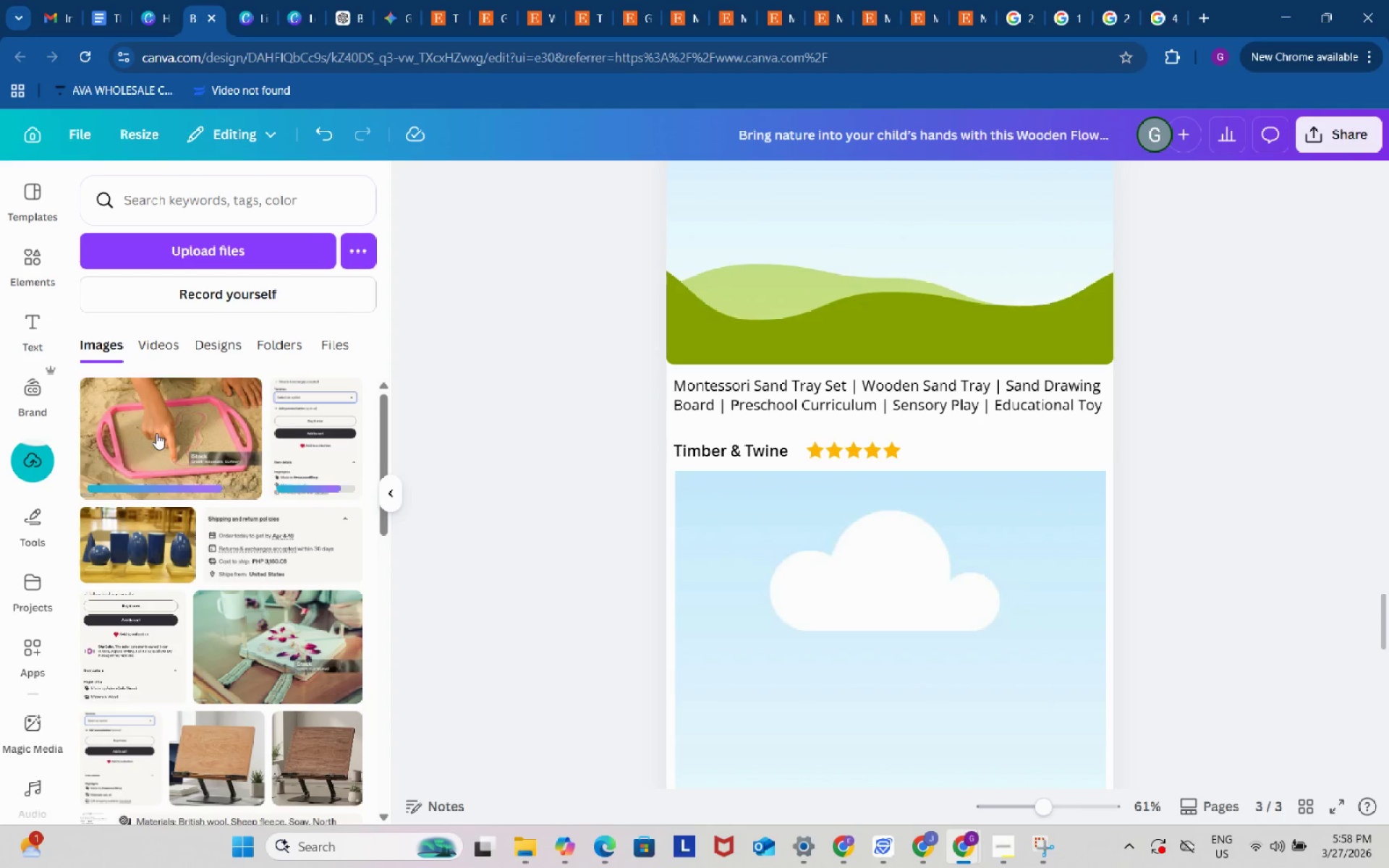 
left_click_drag(start_coordinate=[156, 433], to_coordinate=[697, 292])
 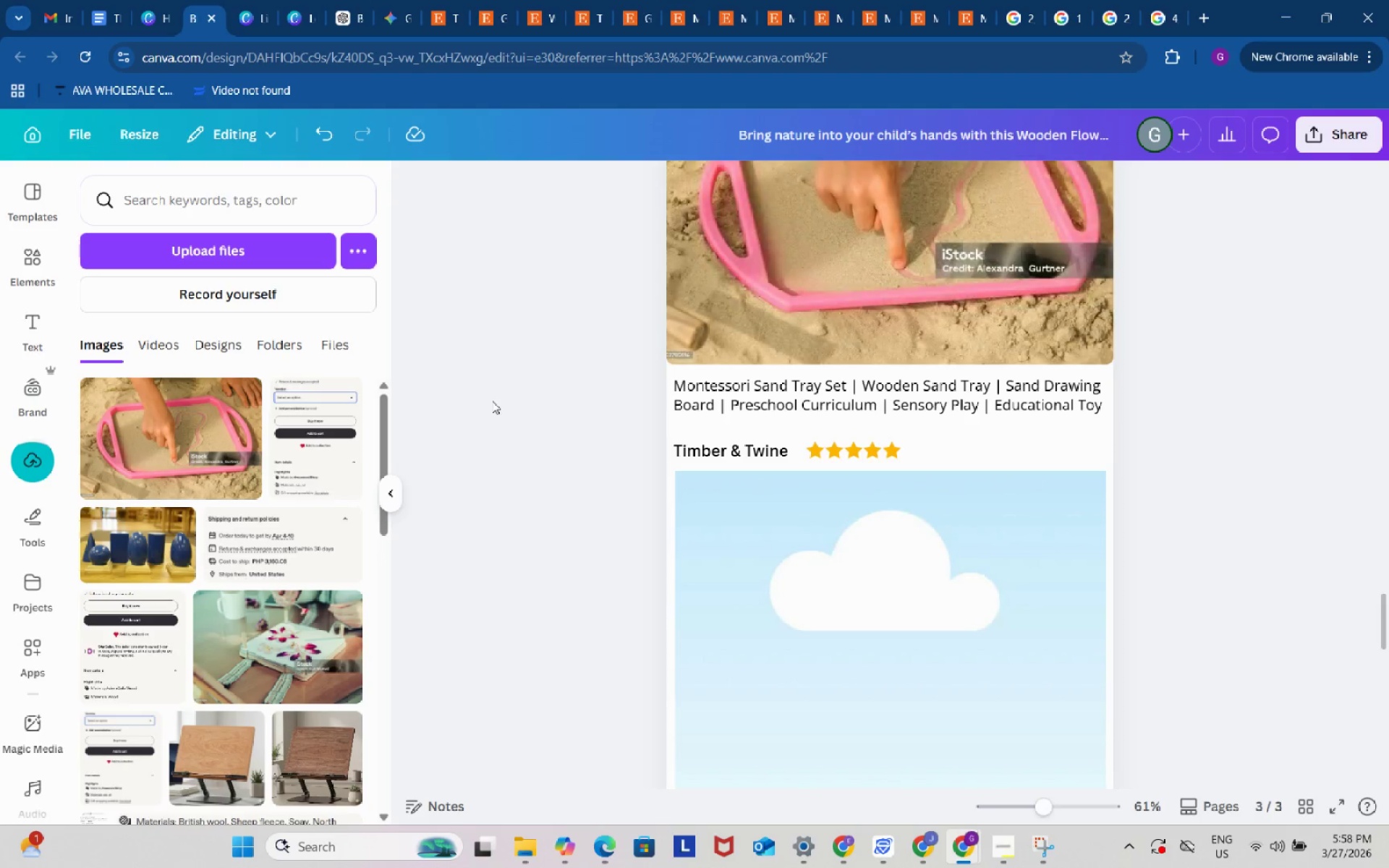 
left_click([492, 401])
 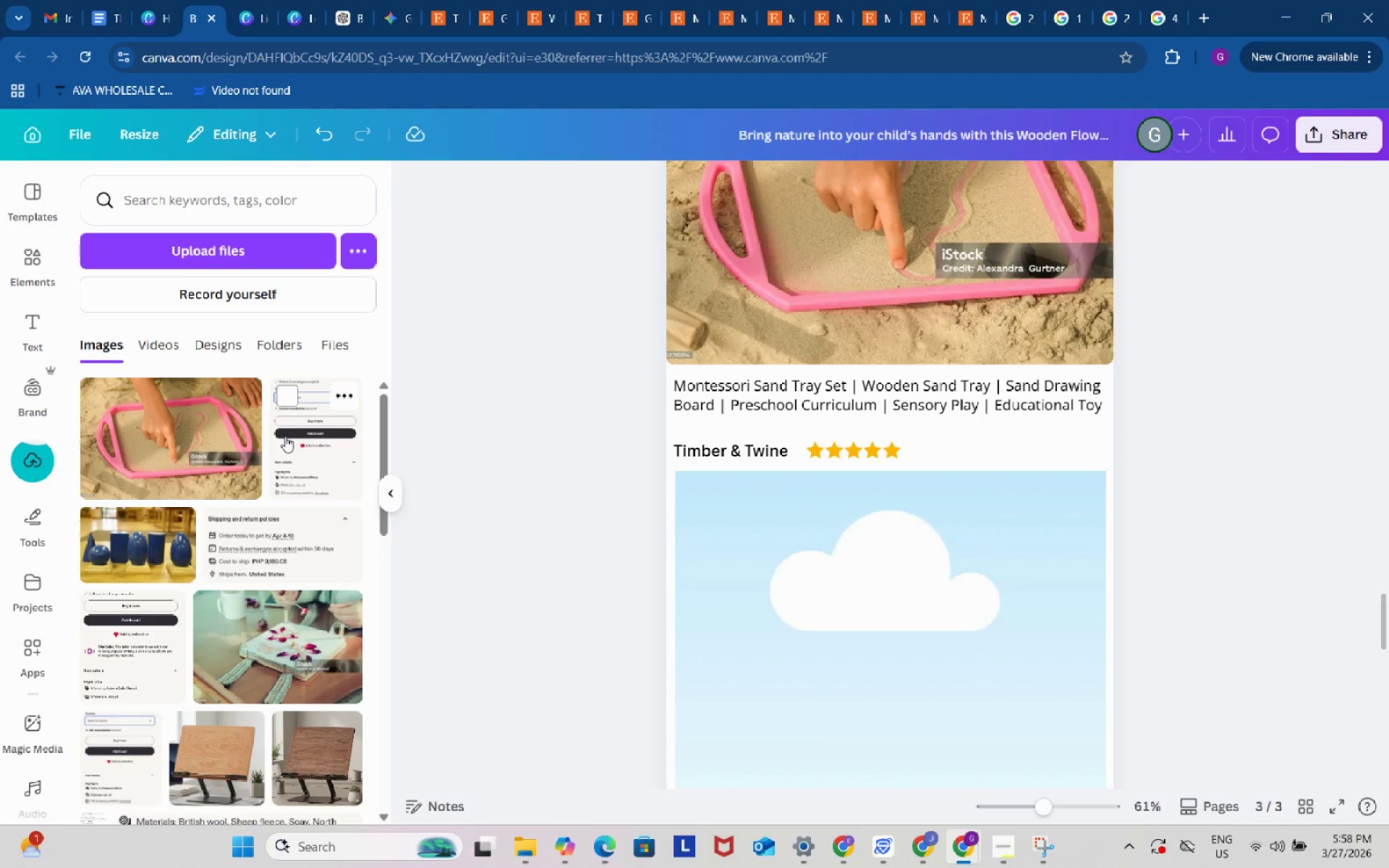 
left_click_drag(start_coordinate=[285, 436], to_coordinate=[744, 590])
 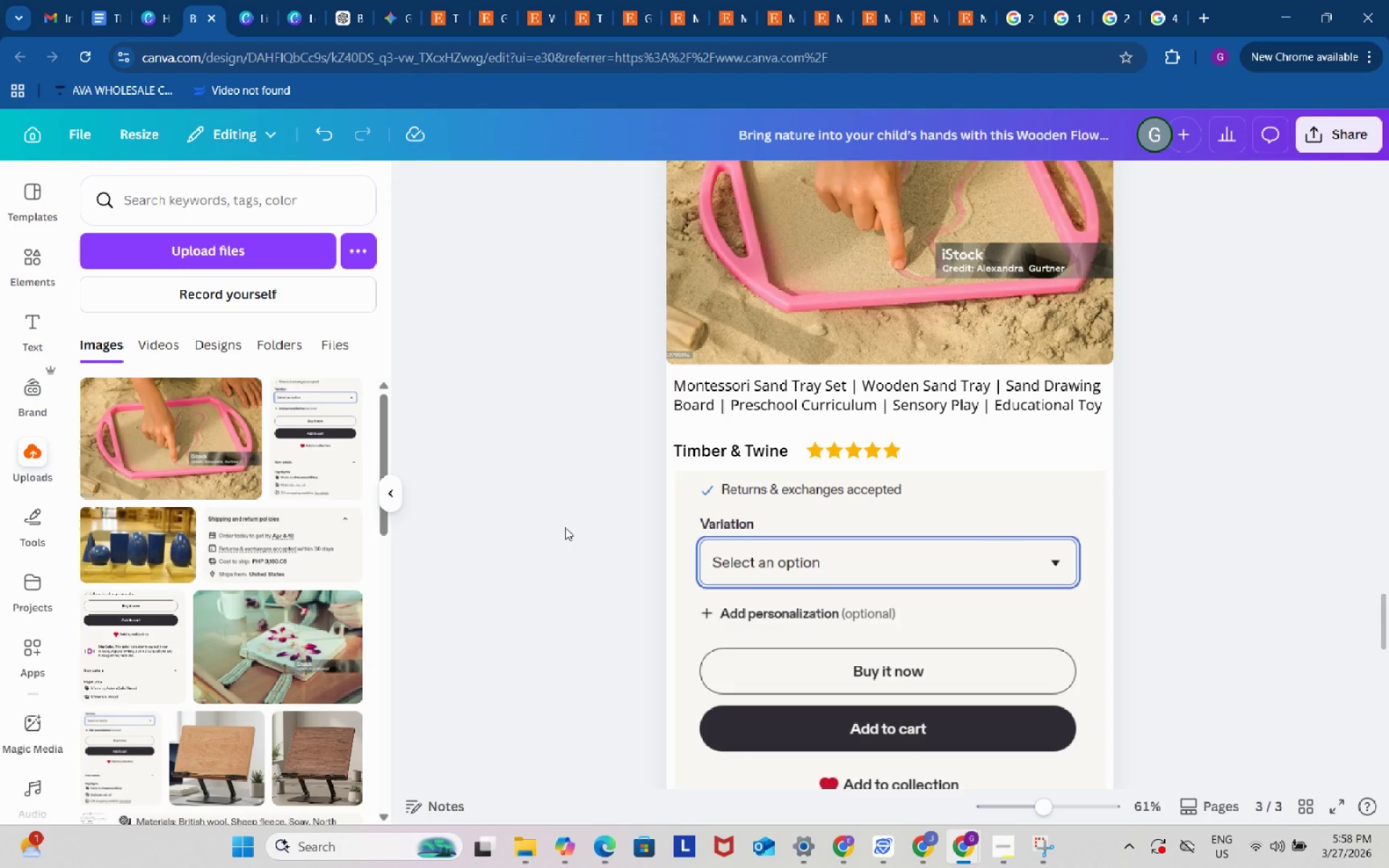 
left_click([565, 527])
 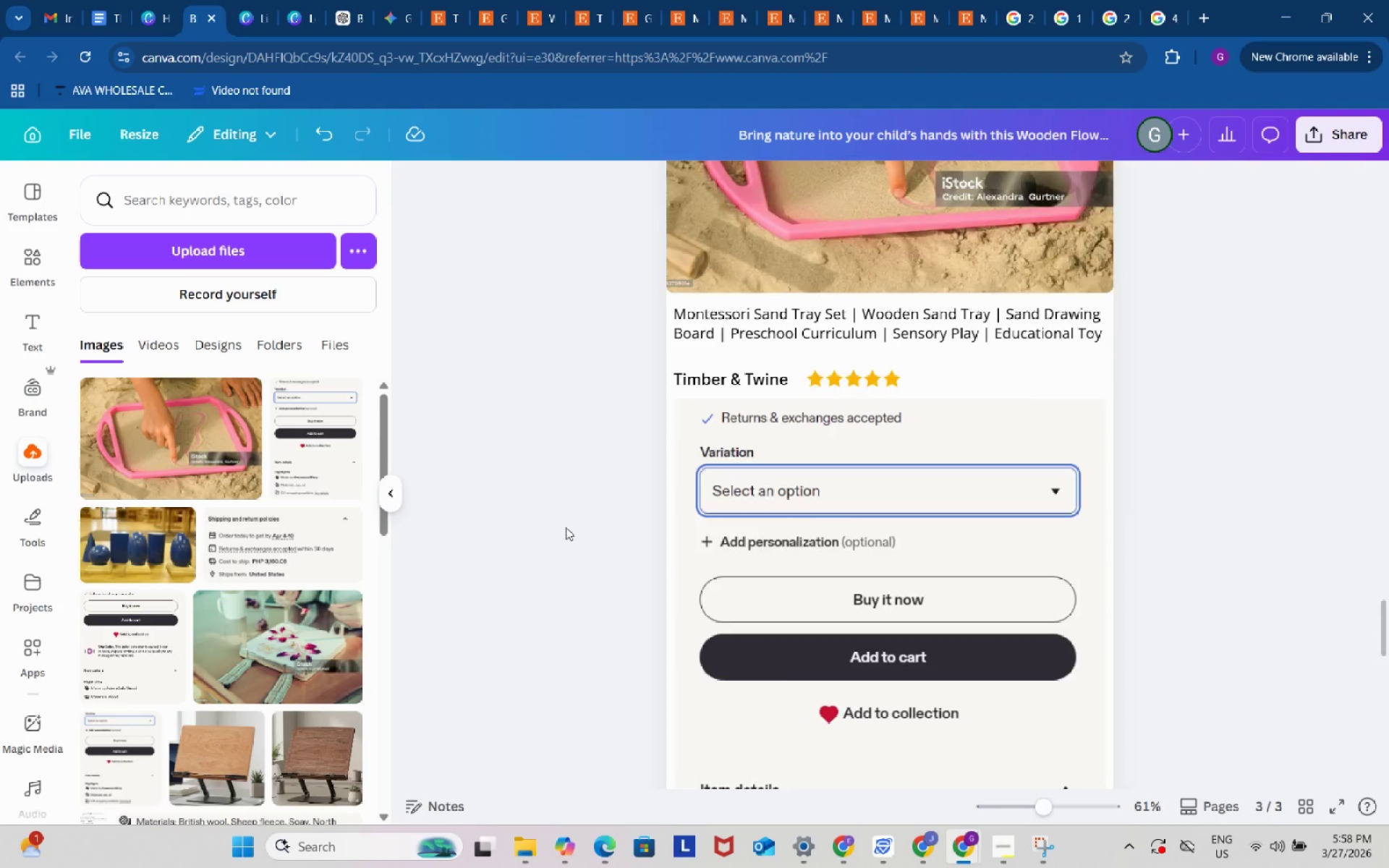 
scroll: coordinate [566, 527], scroll_direction: down, amount: 23.0
 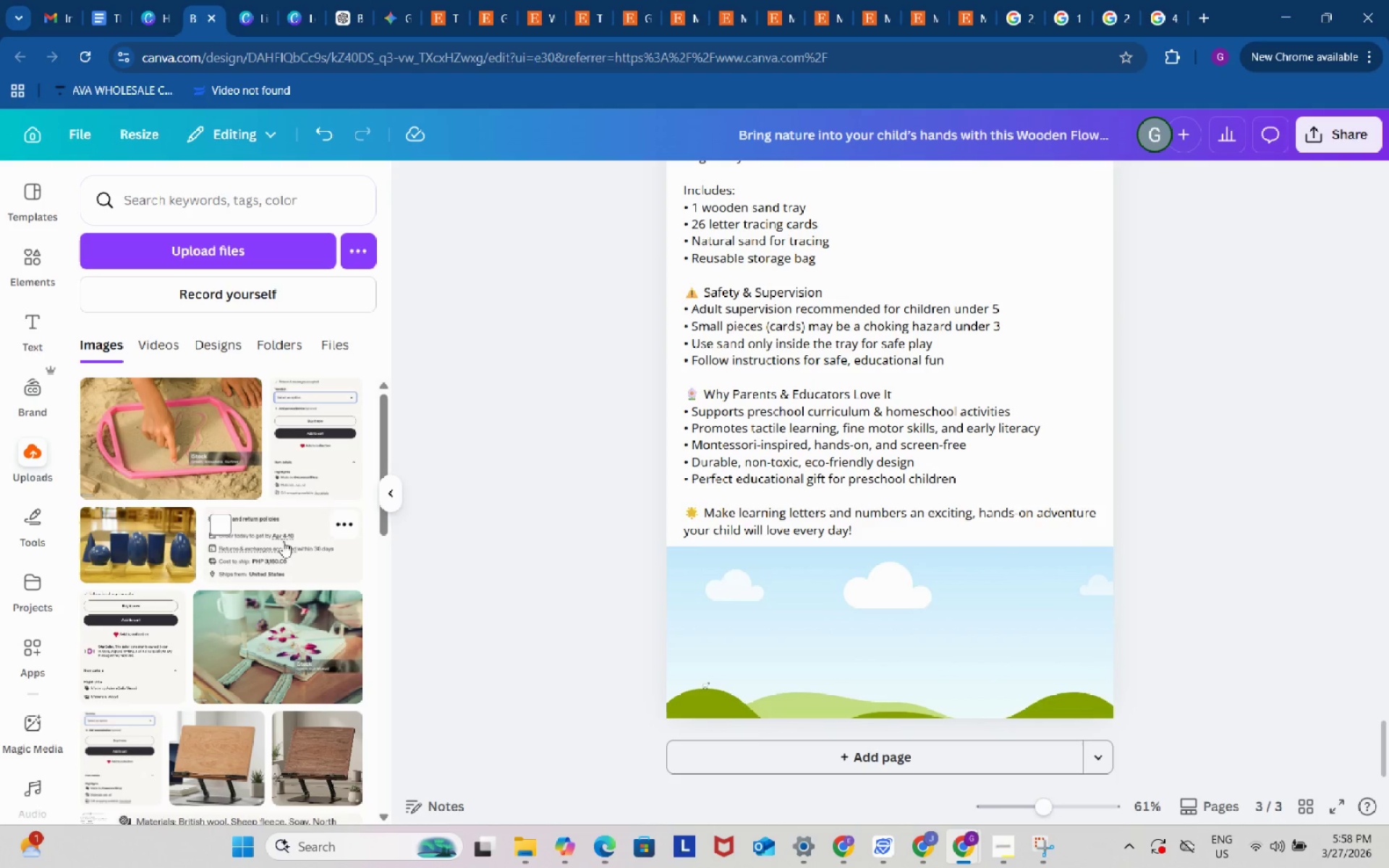 
left_click_drag(start_coordinate=[282, 541], to_coordinate=[676, 592])
 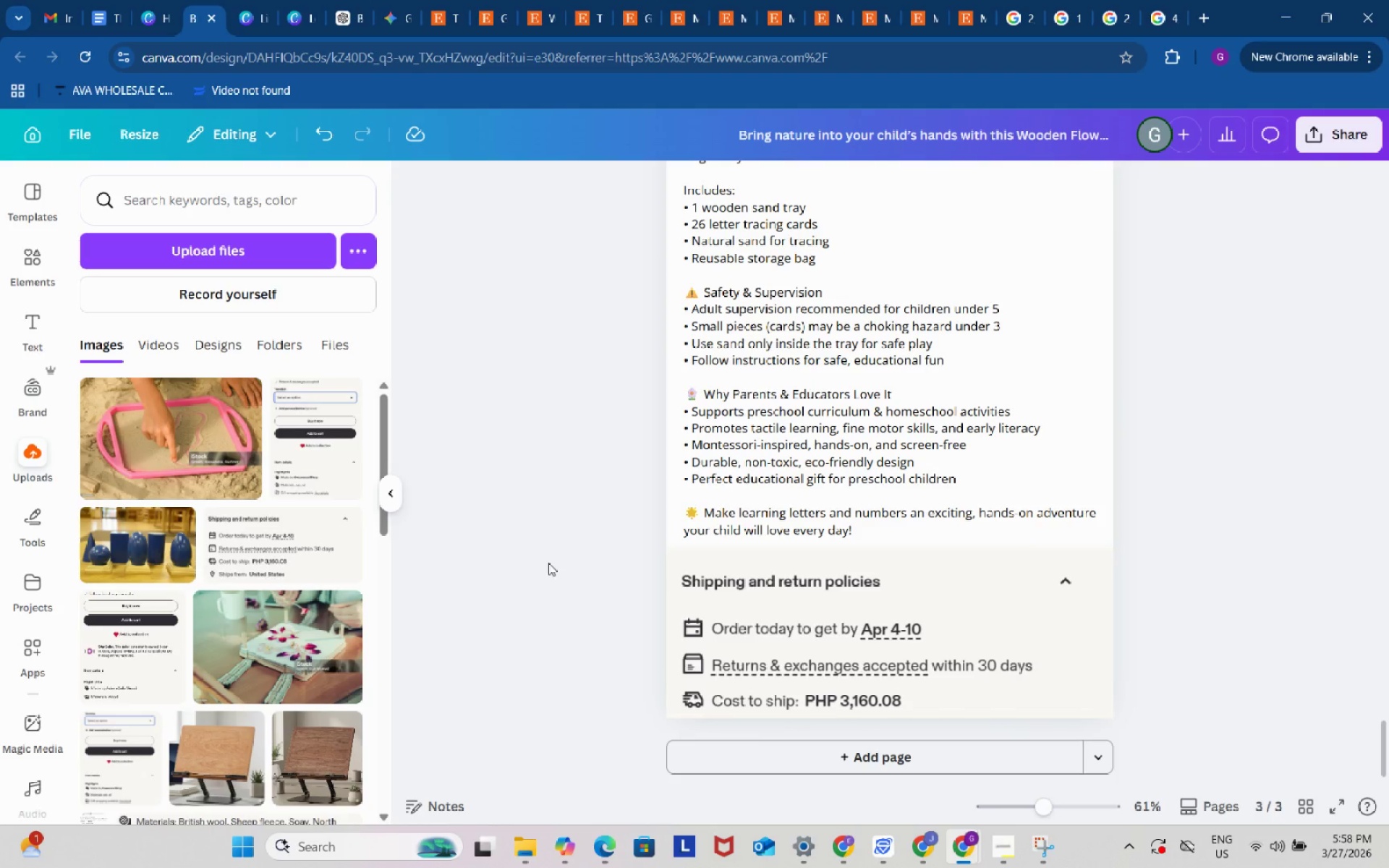 
double_click([548, 563])
 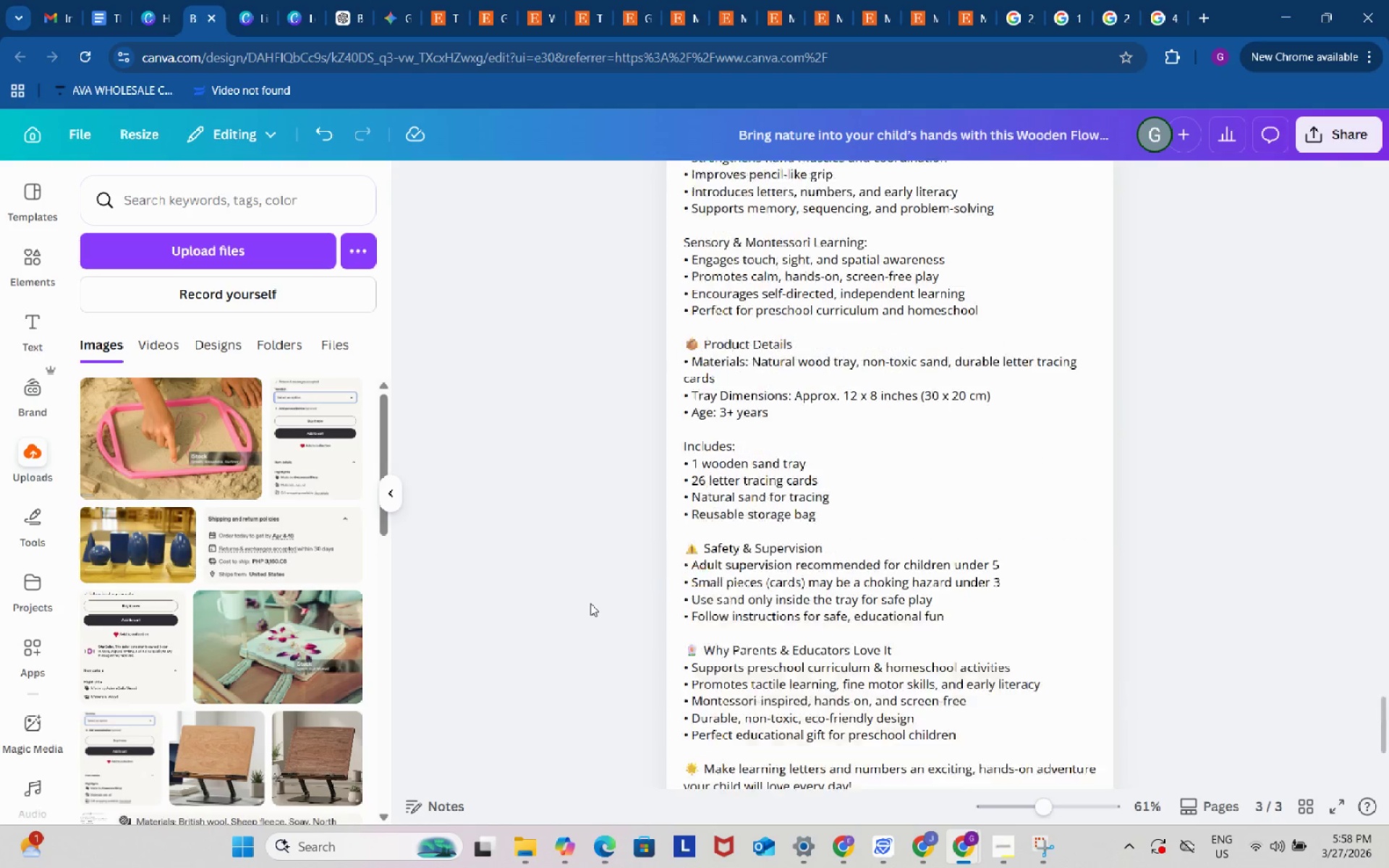 
scroll: coordinate [590, 602], scroll_direction: up, amount: 56.0
 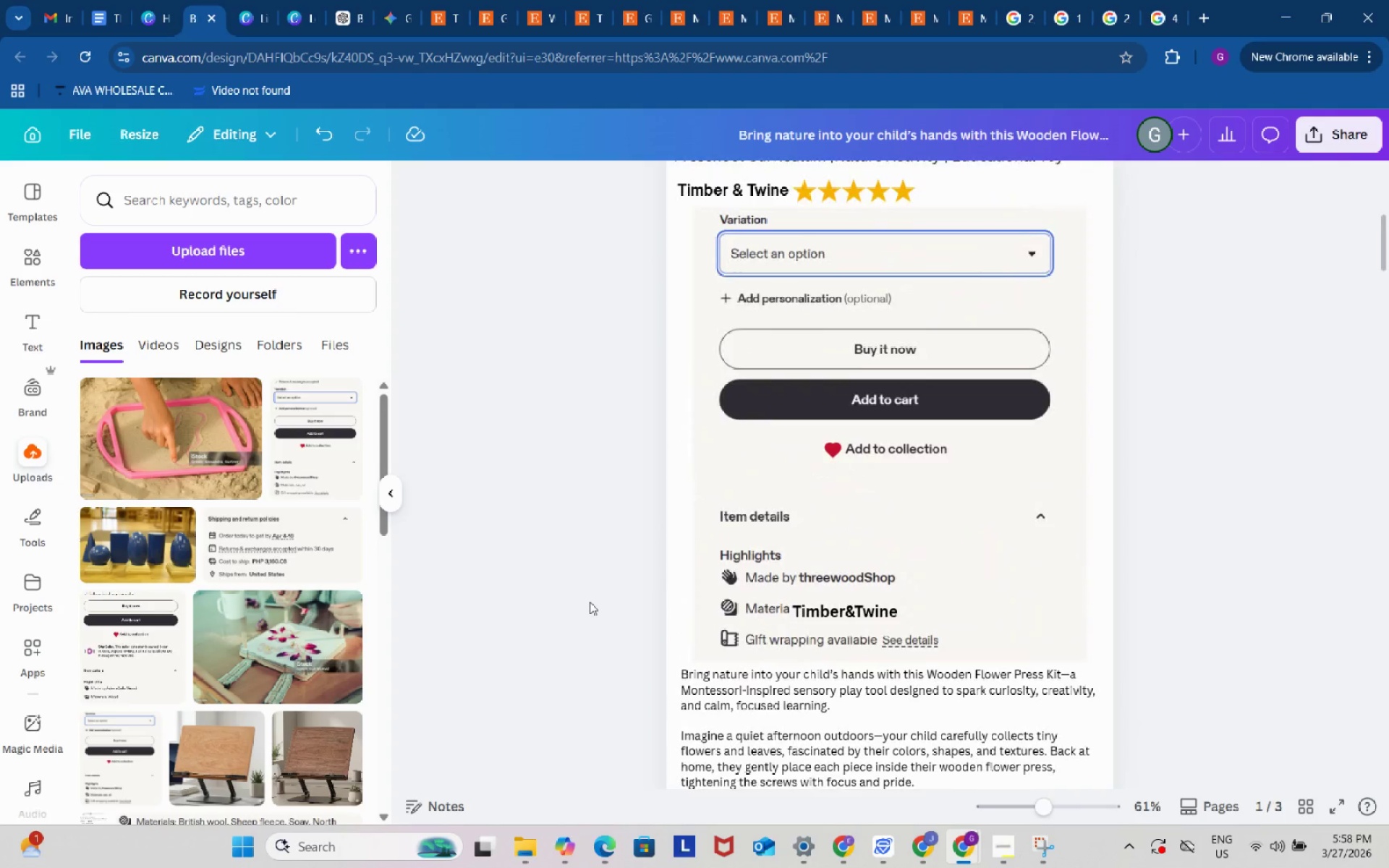 
scroll: coordinate [590, 602], scroll_direction: down, amount: 30.0
 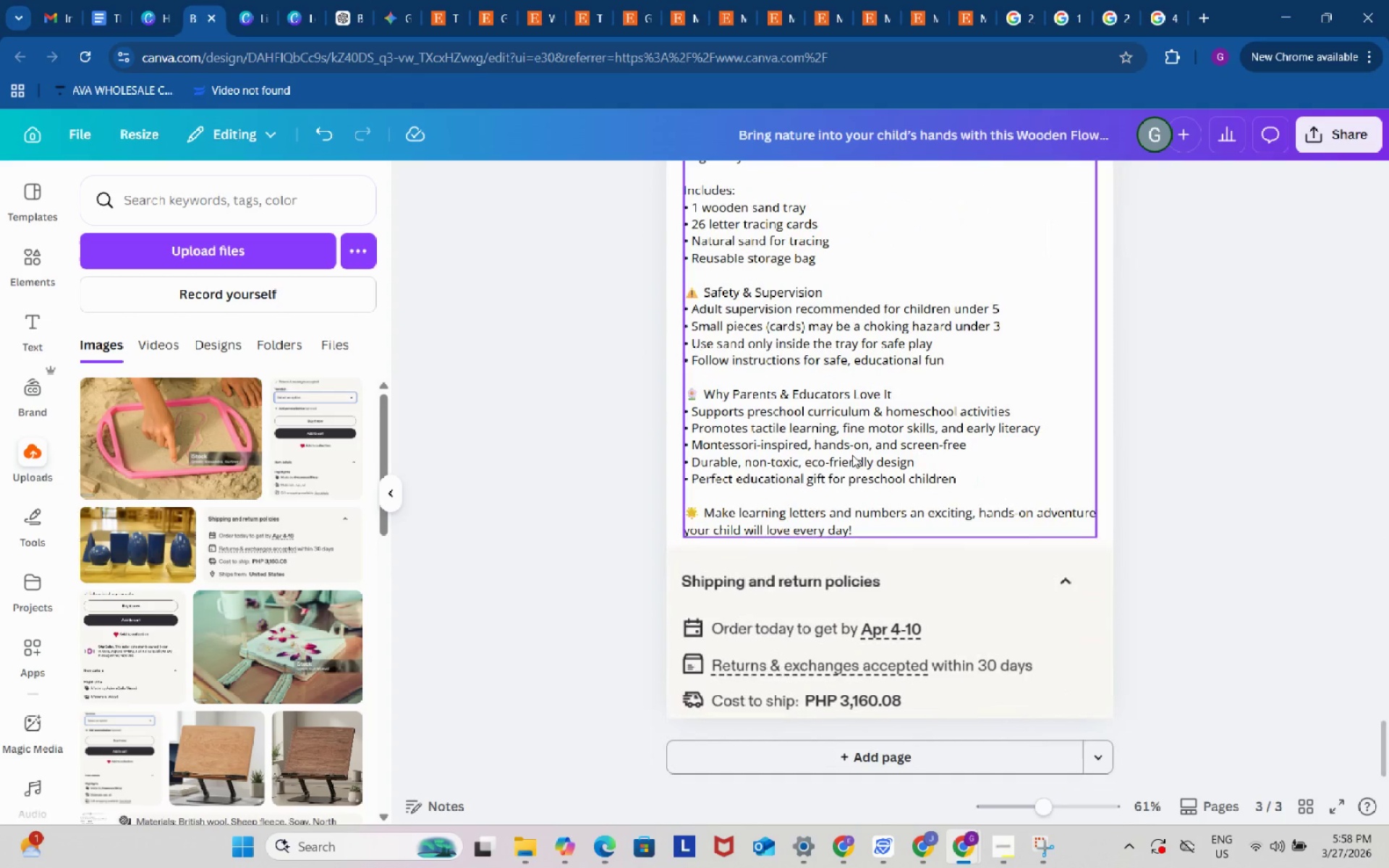 
left_click([938, 843])
 